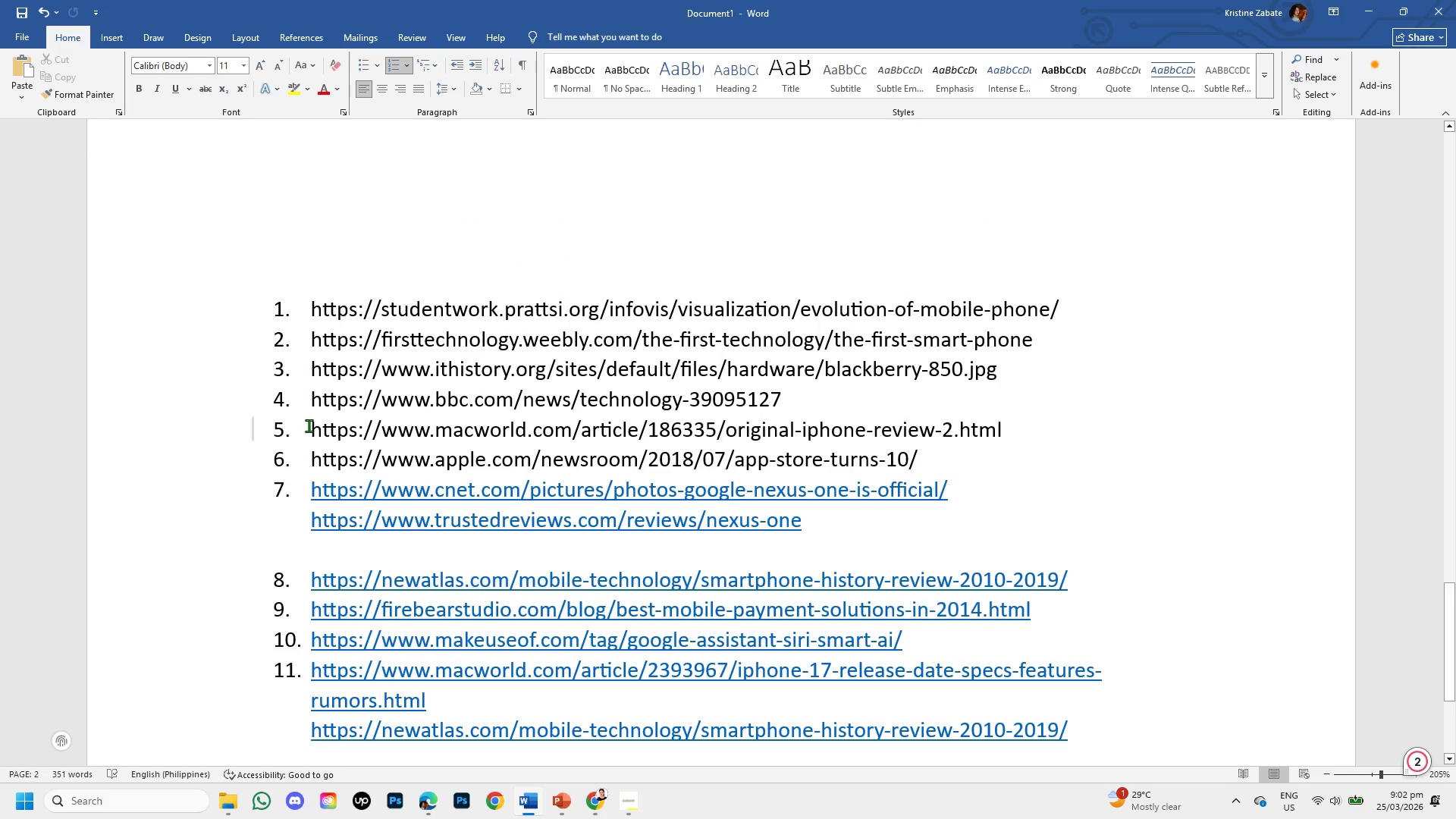 
left_click_drag(start_coordinate=[309, 427], to_coordinate=[1002, 426])
 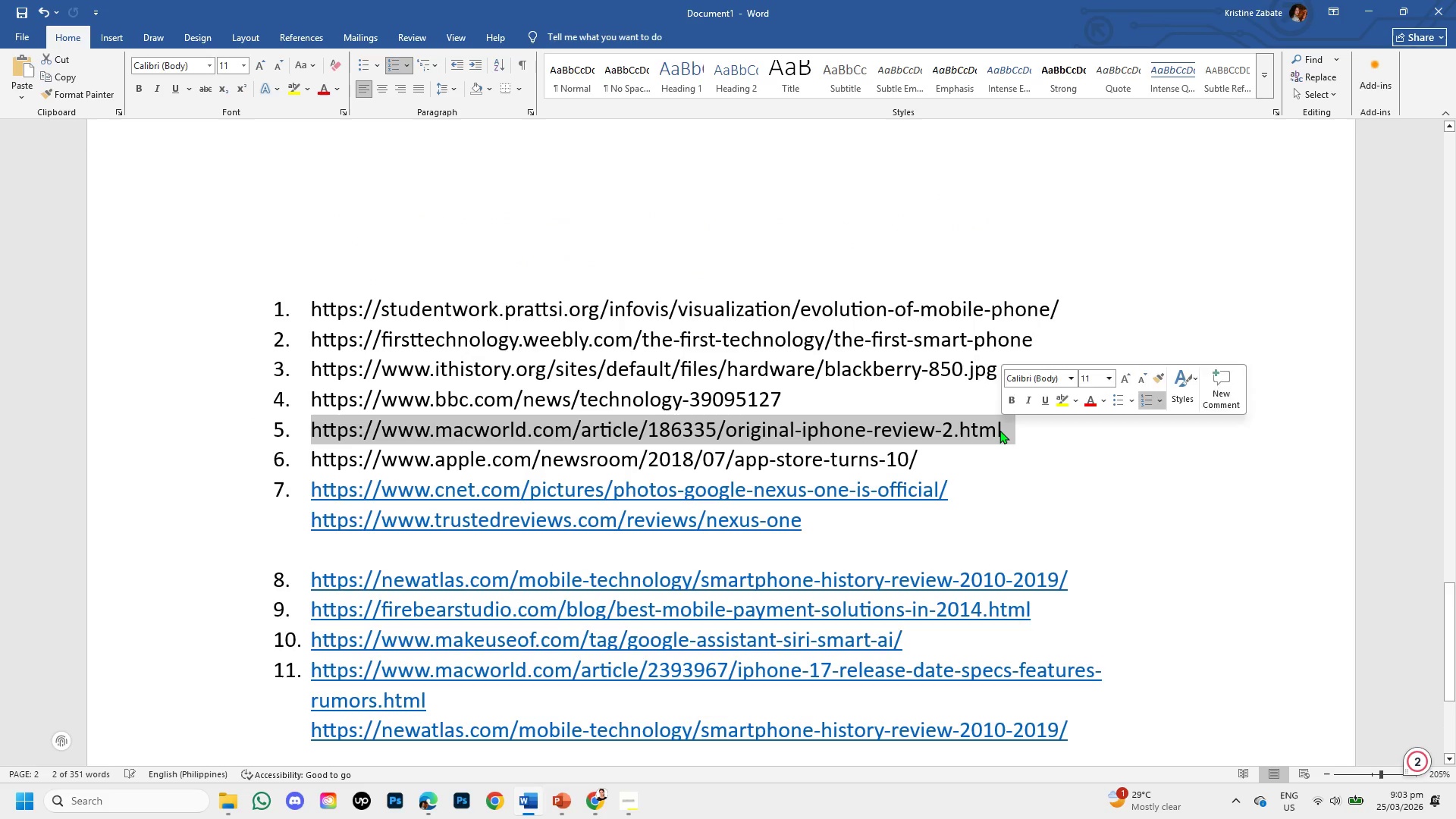 
key(Control+C)
 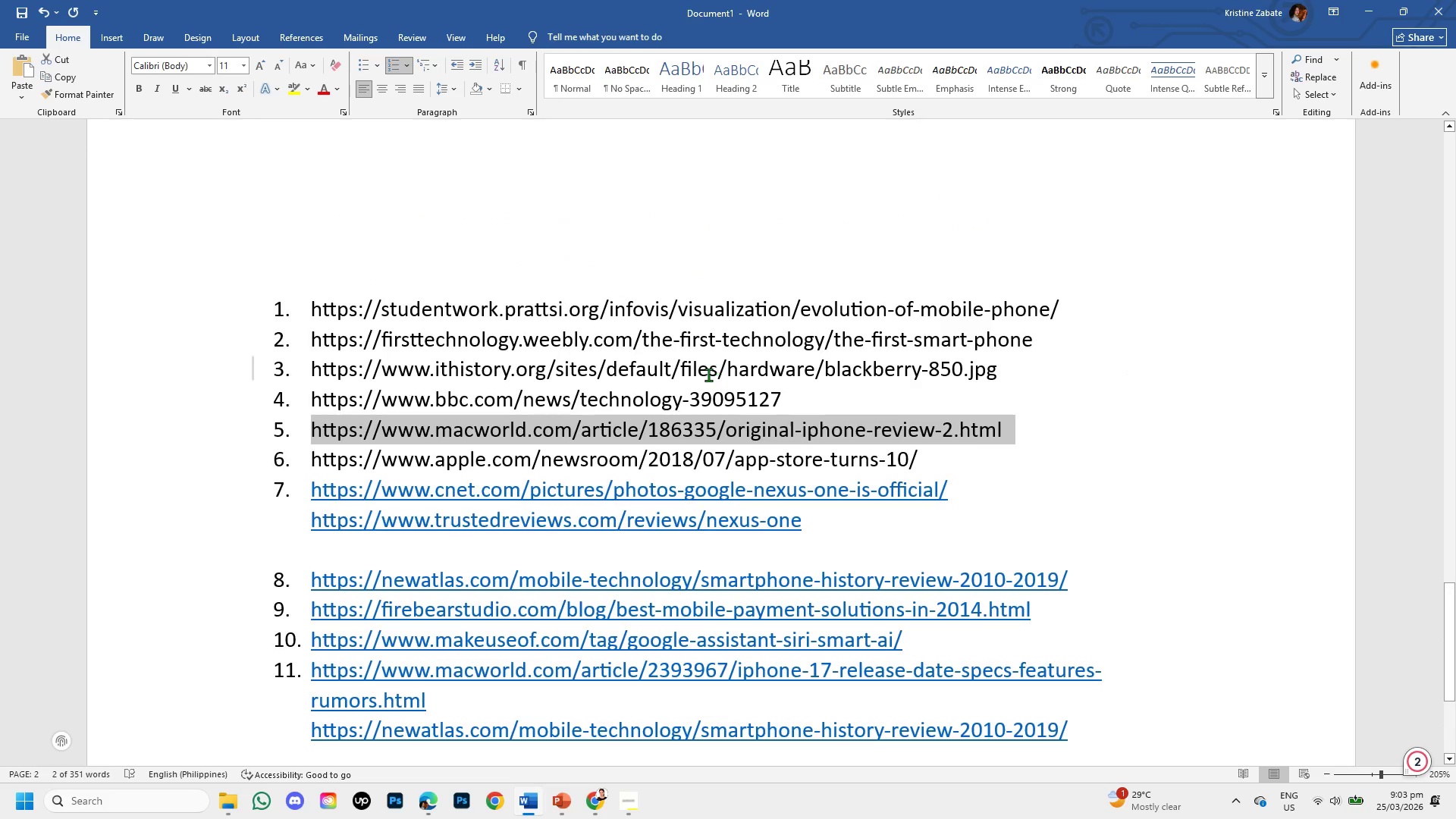 
scroll: coordinate [708, 375], scroll_direction: up, amount: 4.0
 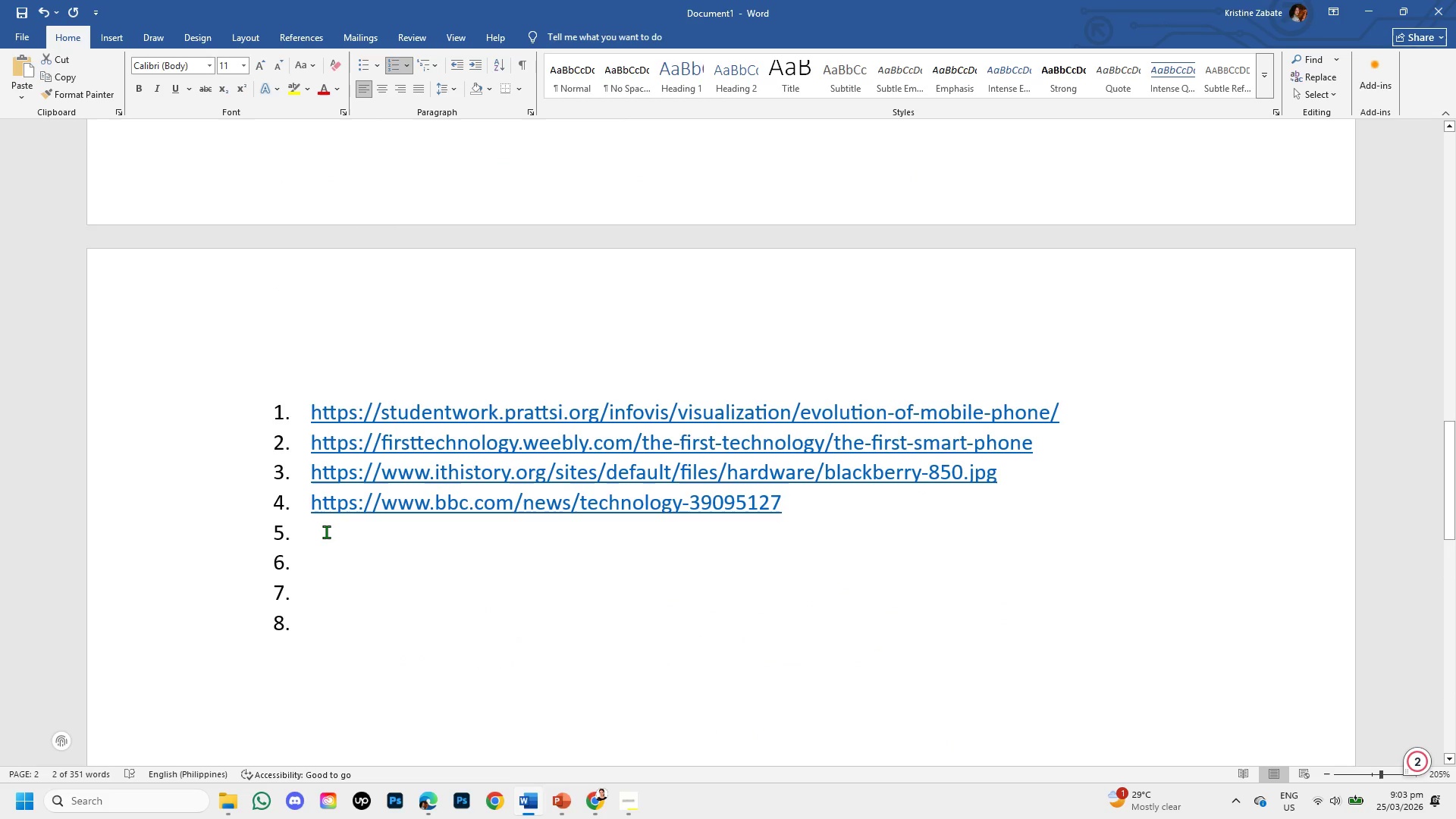 
left_click([326, 532])
 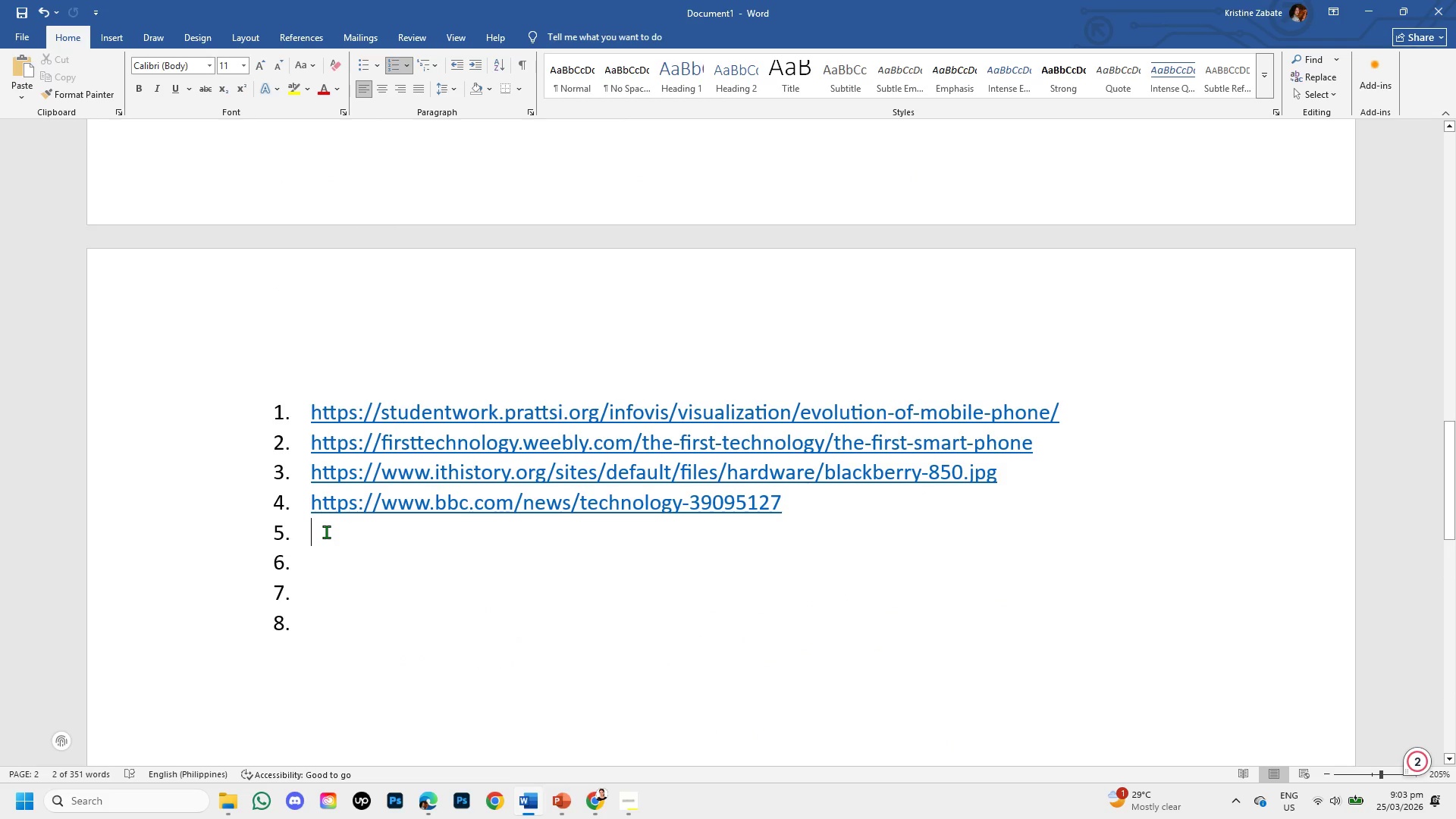 
key(Control+V)
 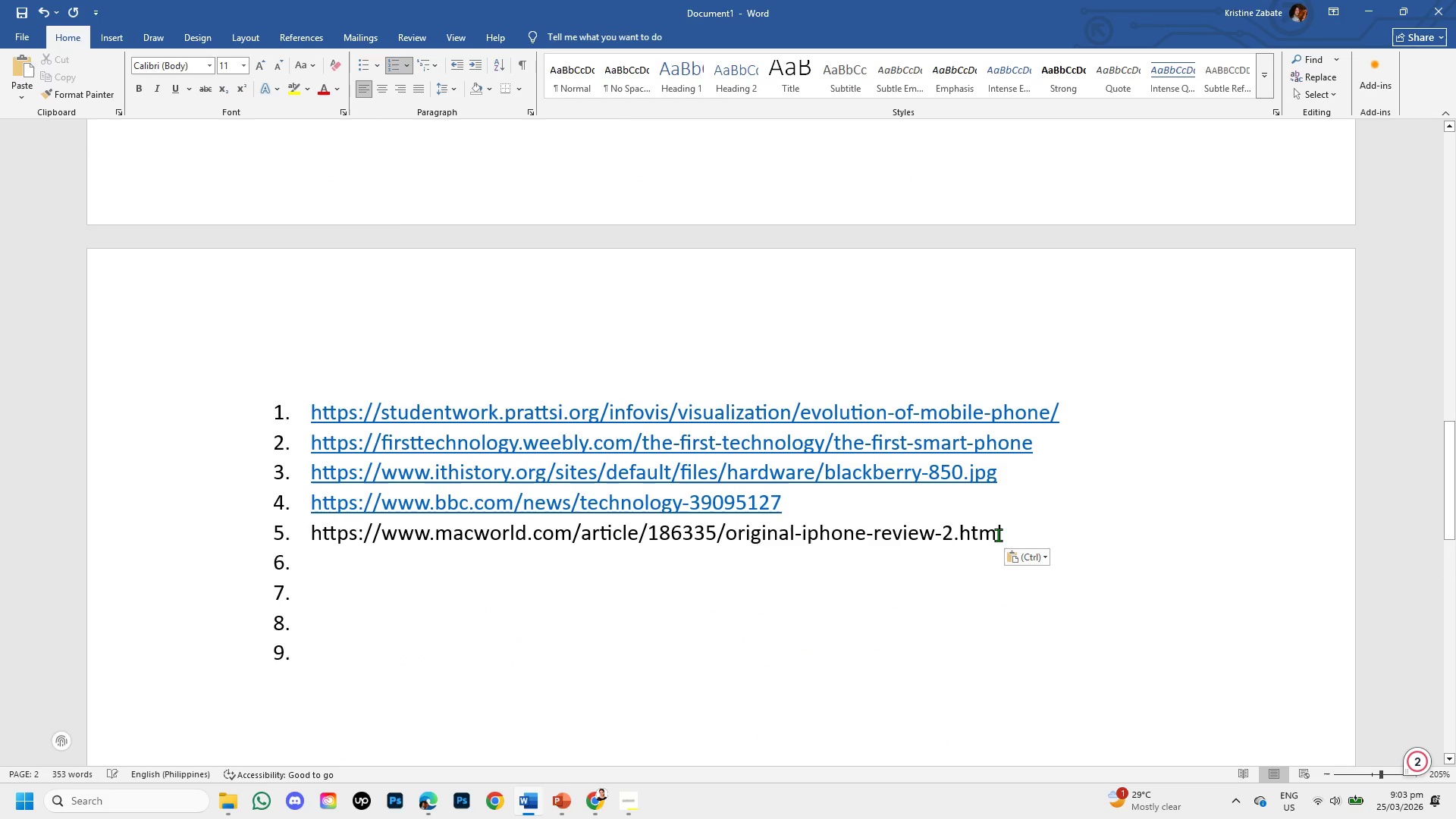 
left_click([1002, 533])
 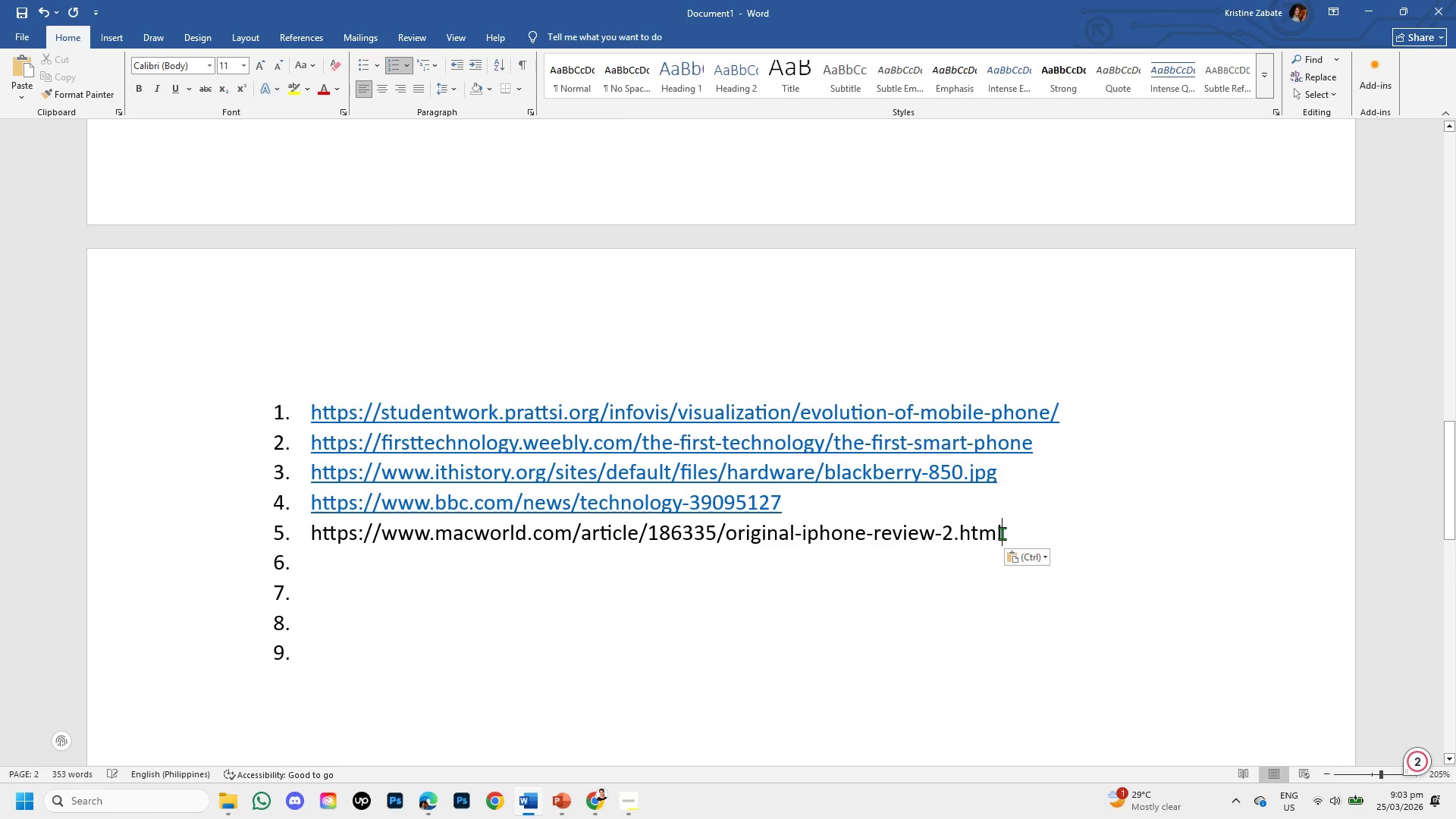 
key(Enter)
 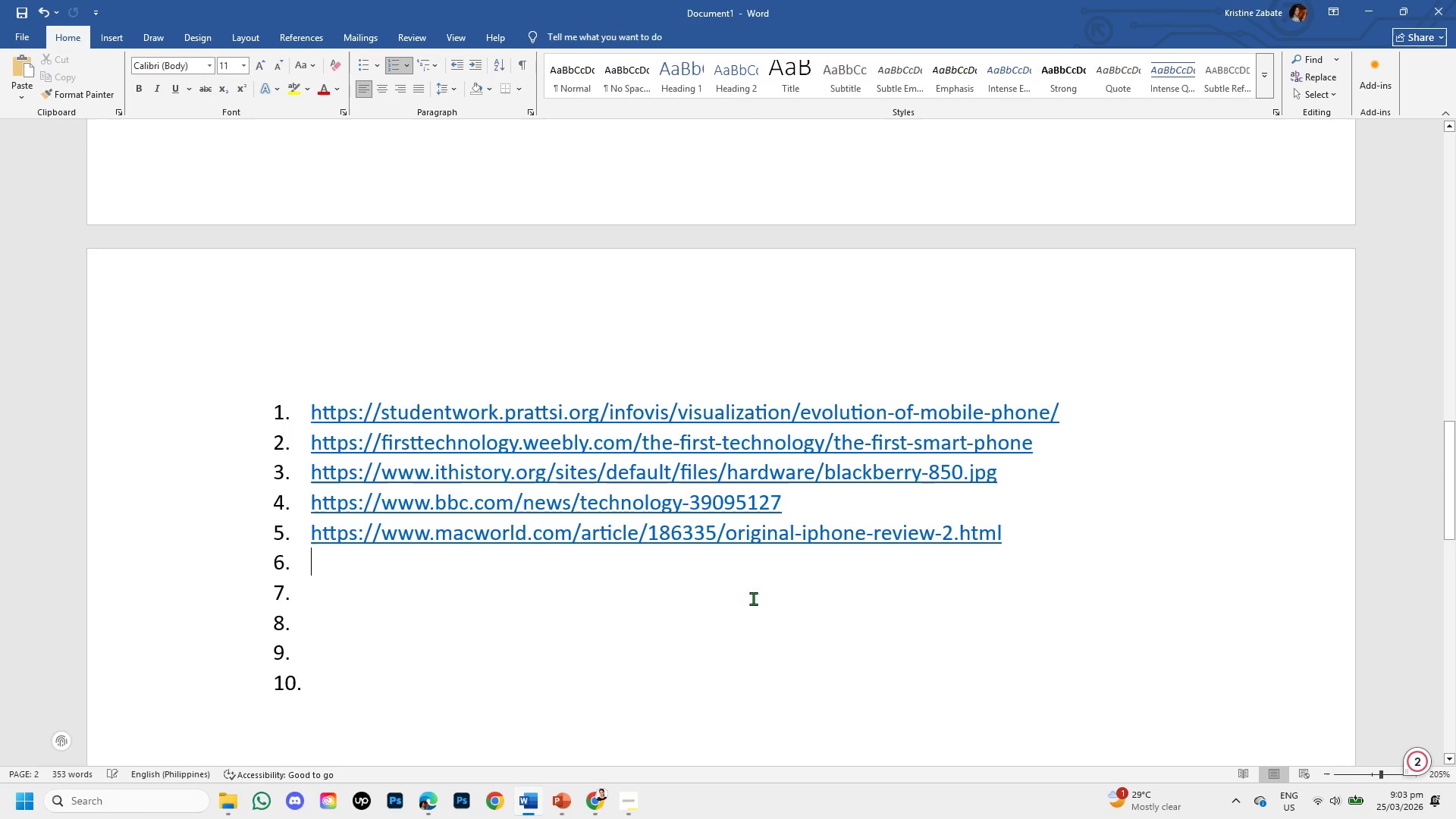 
scroll: coordinate [736, 609], scroll_direction: down, amount: 4.0
 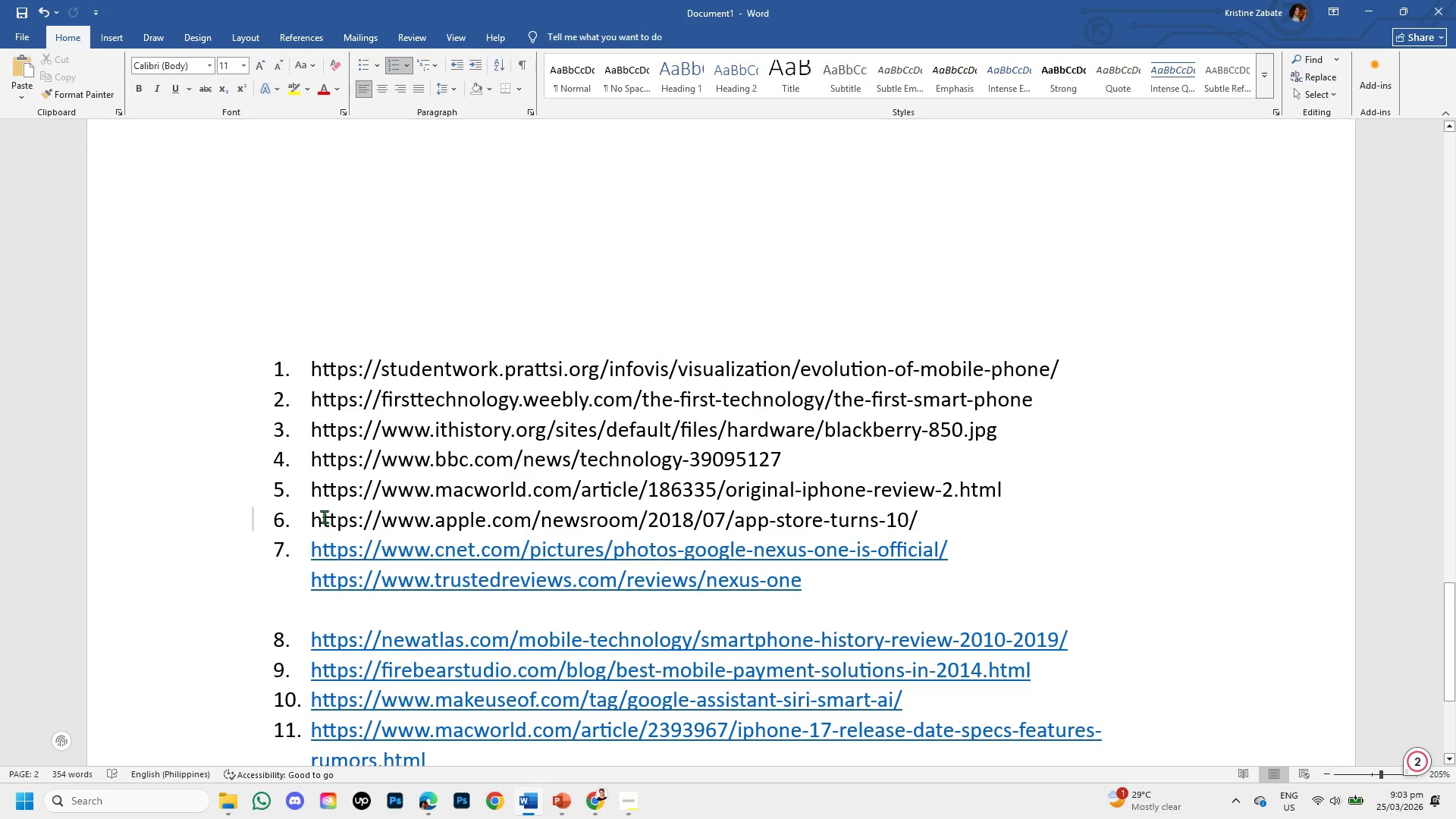 
left_click_drag(start_coordinate=[312, 516], to_coordinate=[927, 508])
 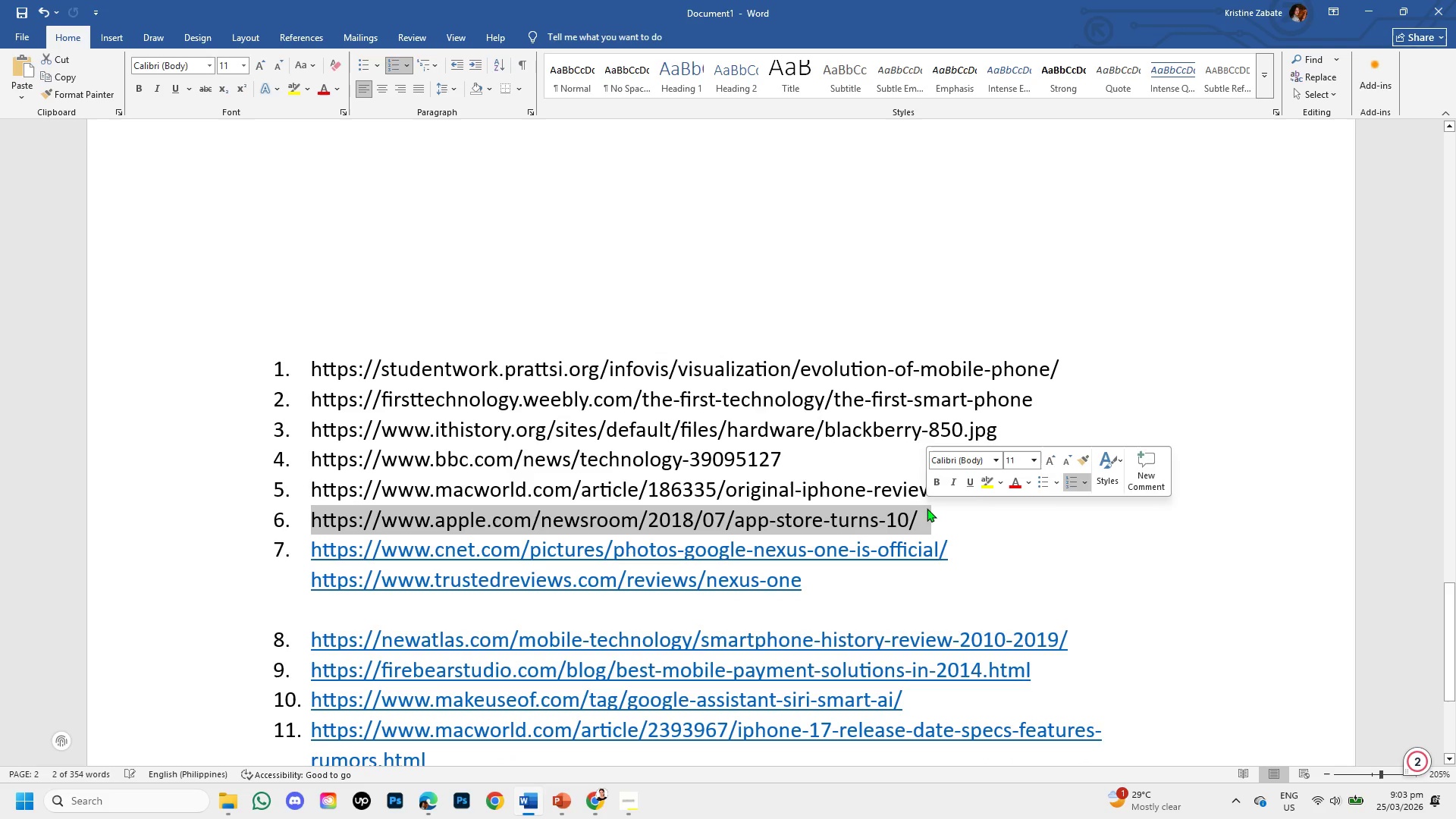 
key(Control+C)
 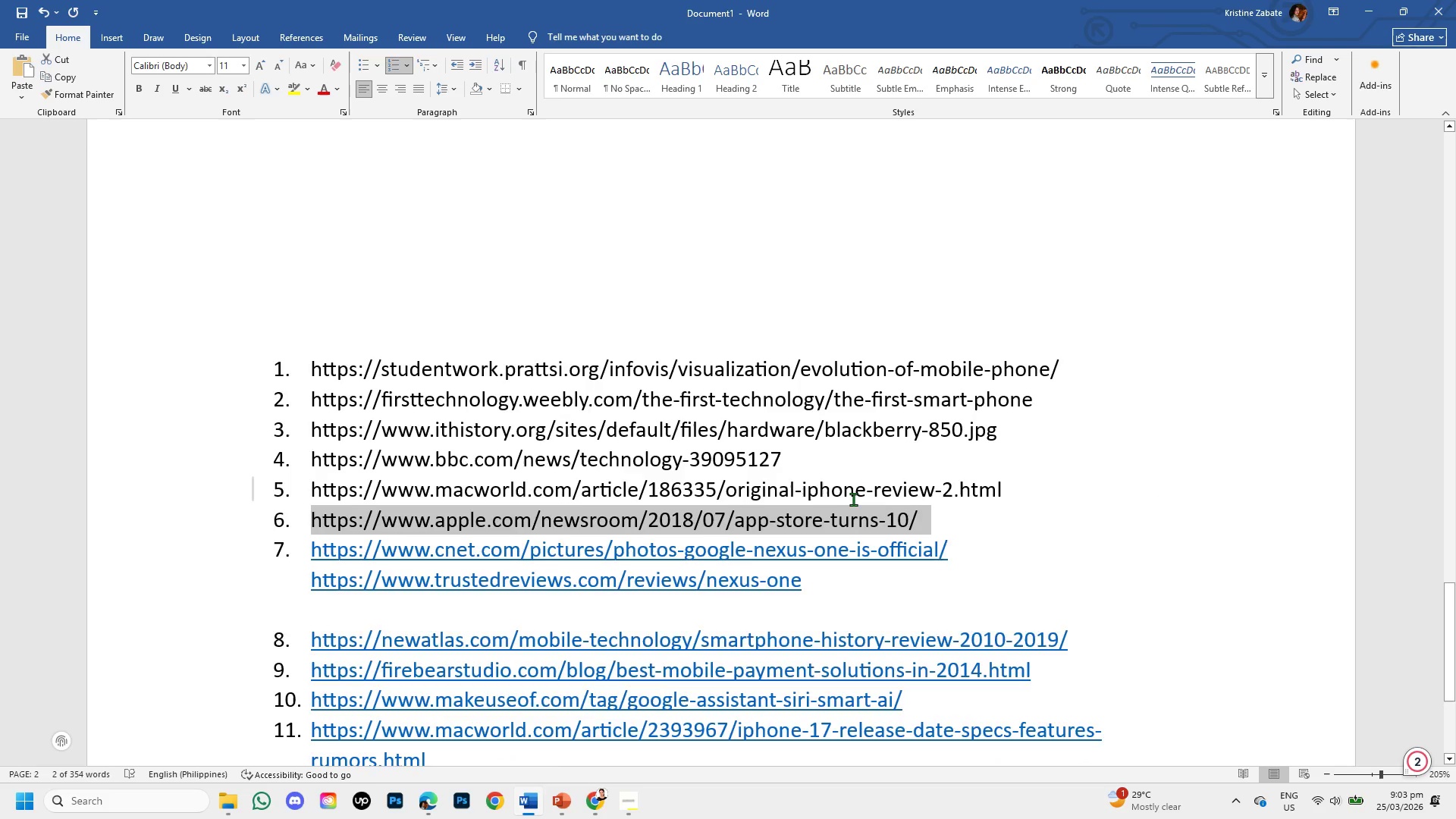 
scroll: coordinate [853, 499], scroll_direction: up, amount: 4.0
 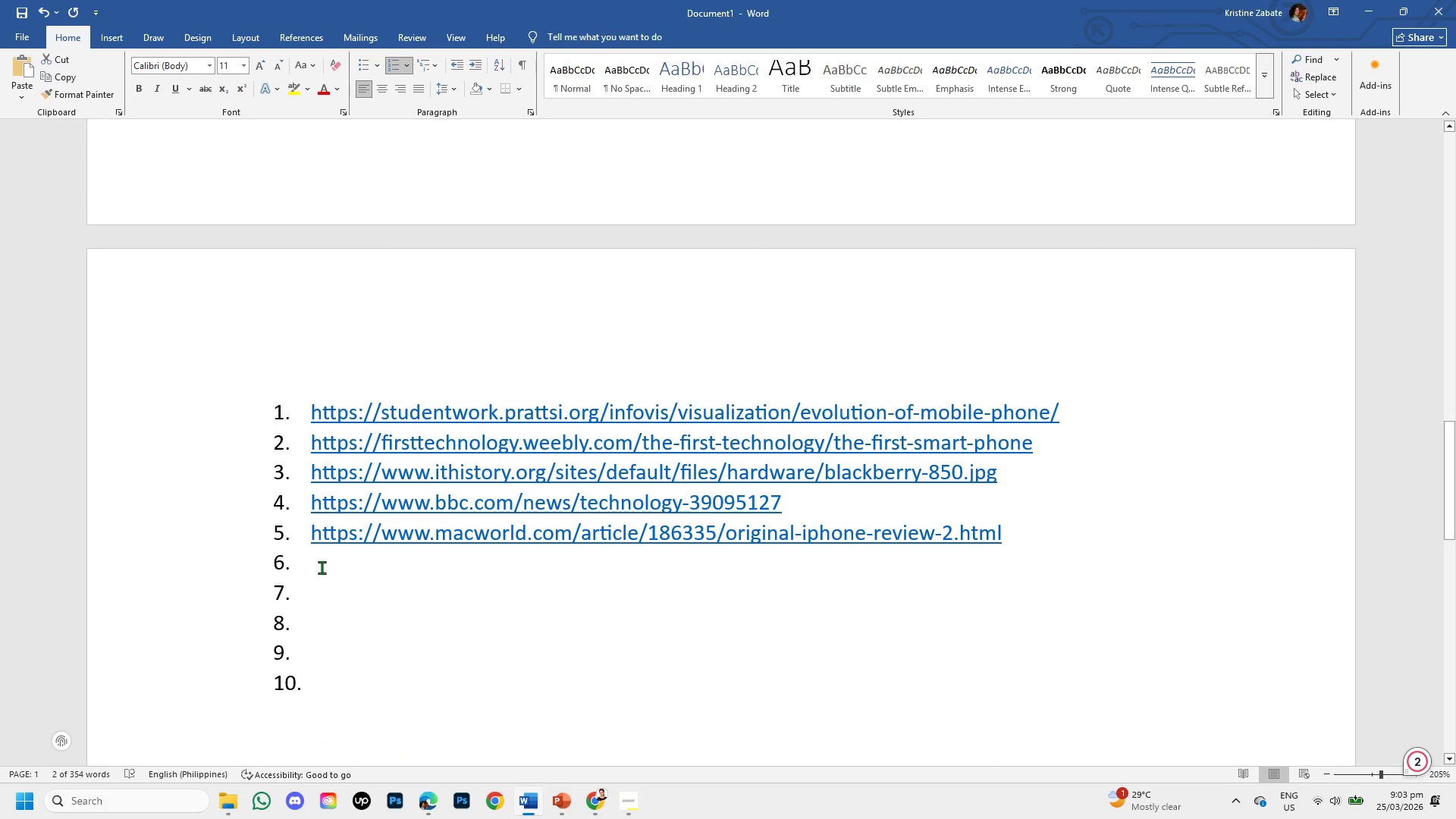 
left_click([311, 565])
 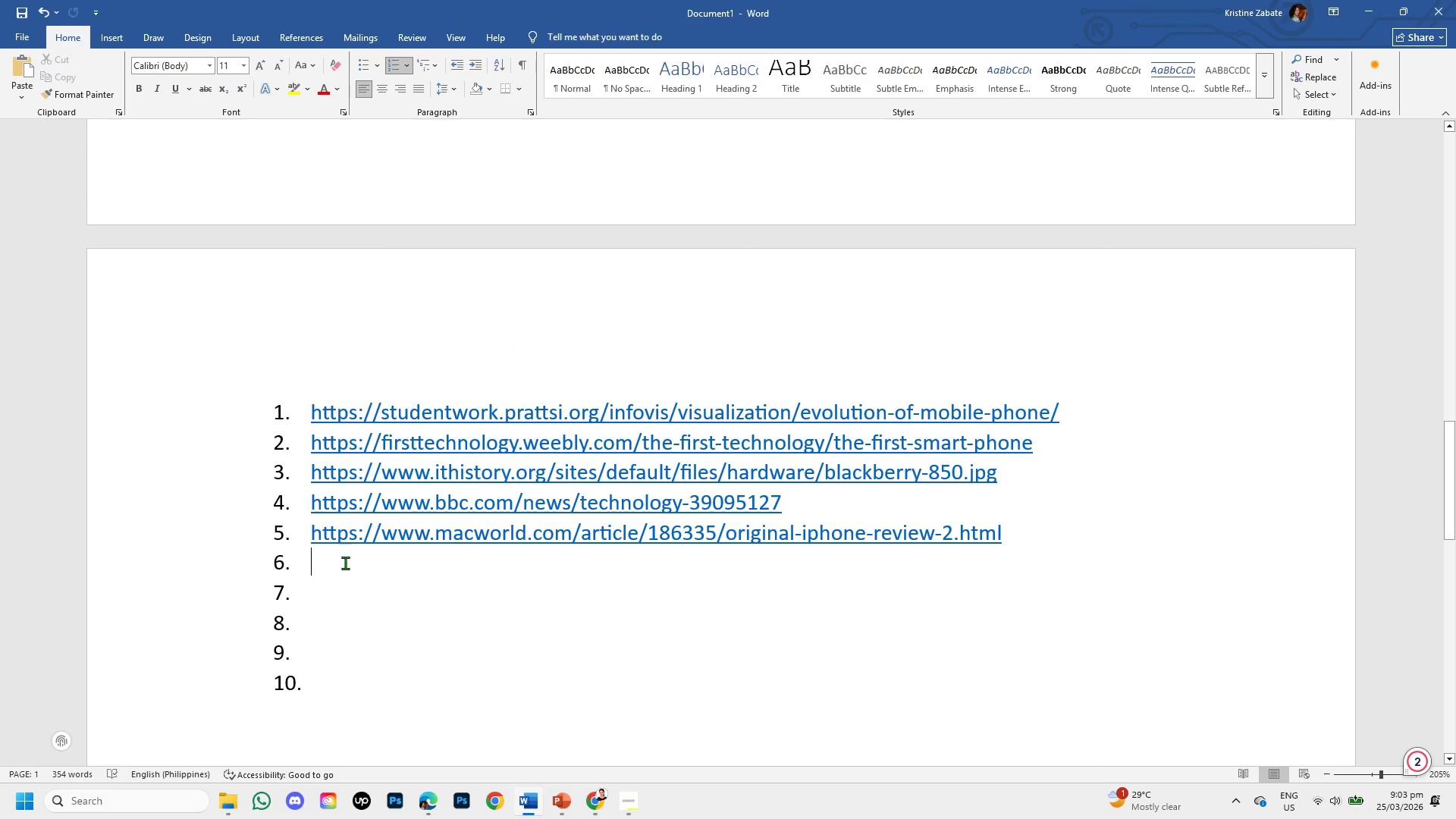 
key(Control+V)
 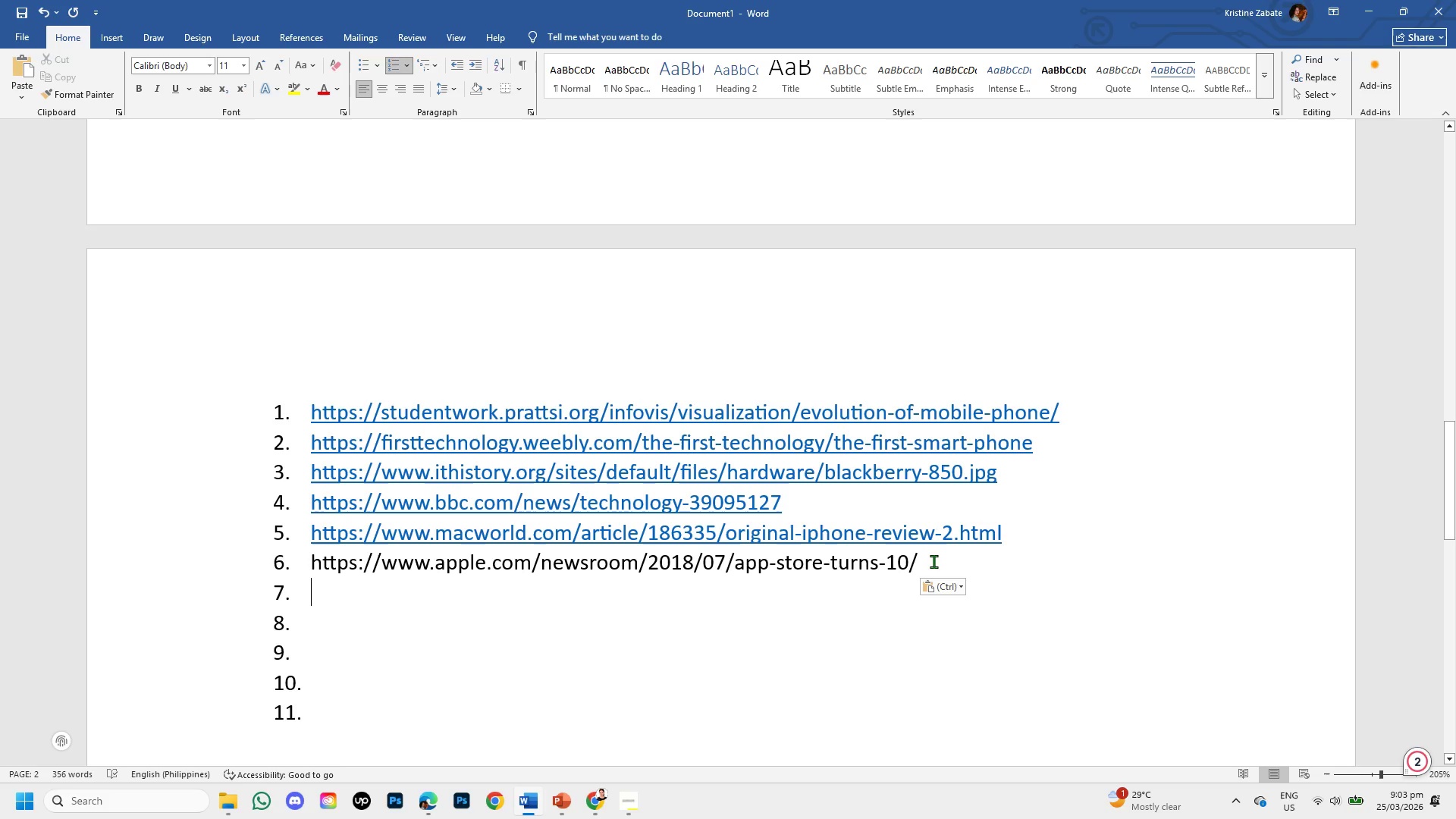 
left_click([934, 561])
 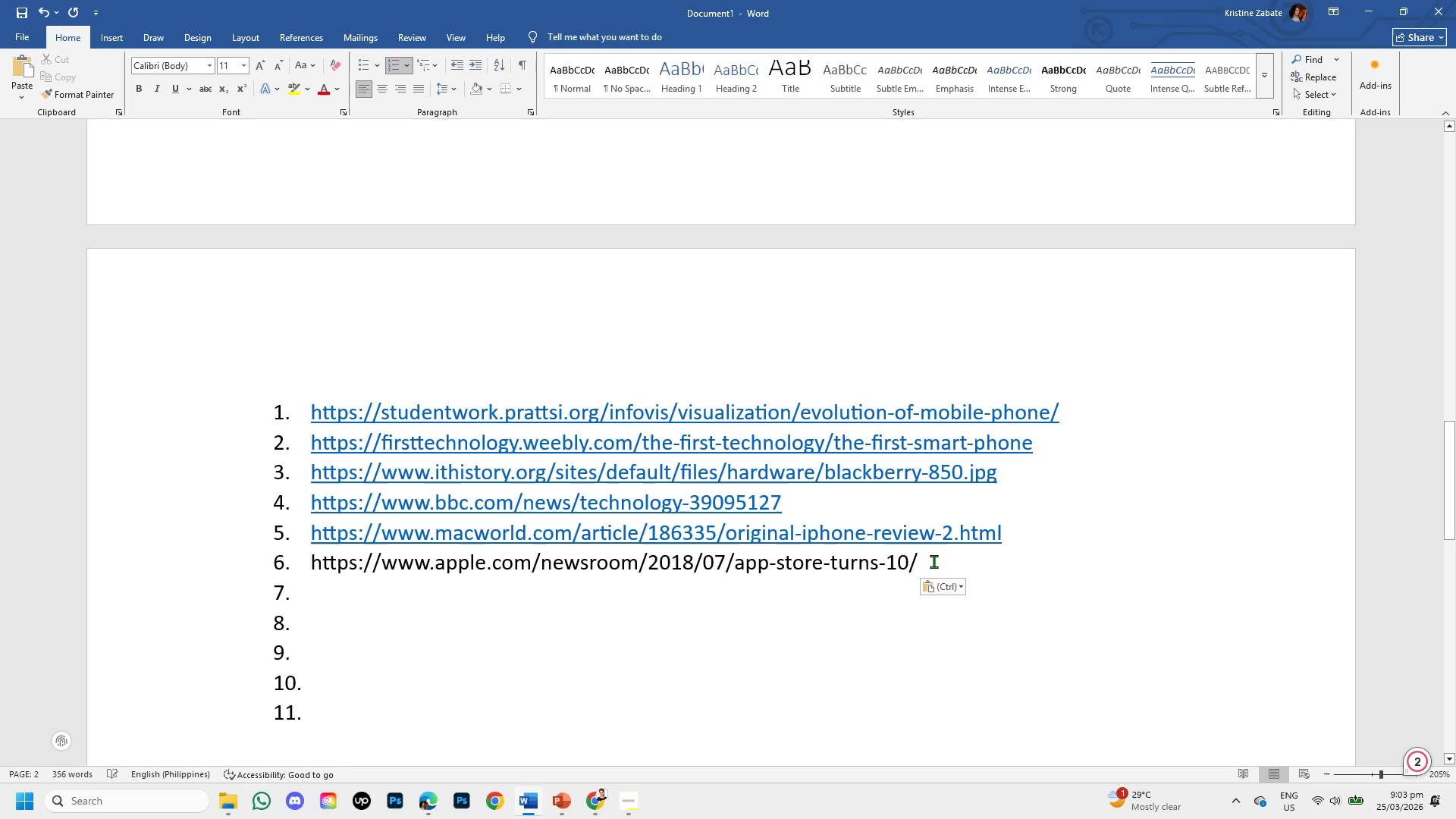 
key(Enter)
 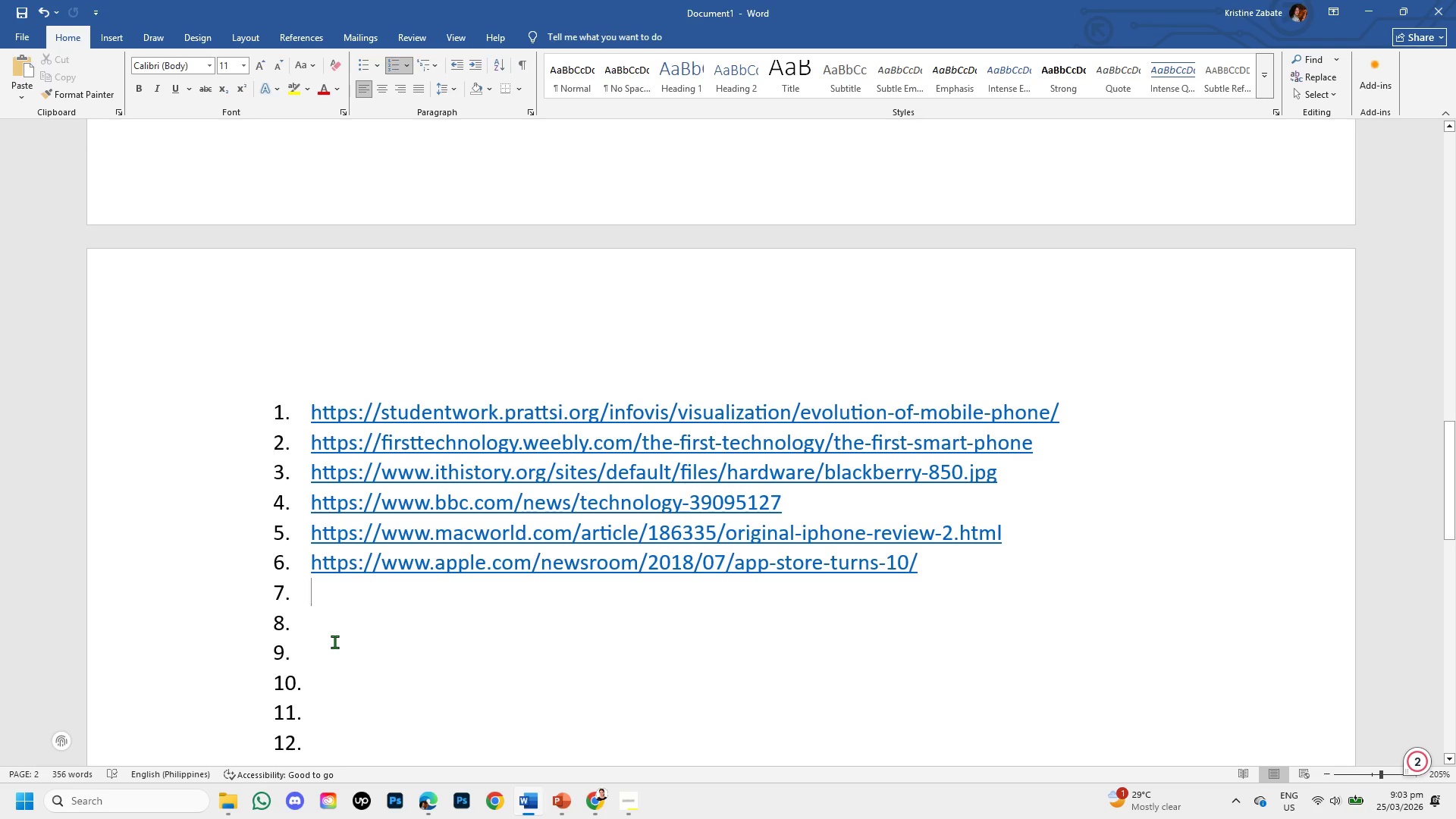 
scroll: coordinate [334, 642], scroll_direction: down, amount: 4.0
 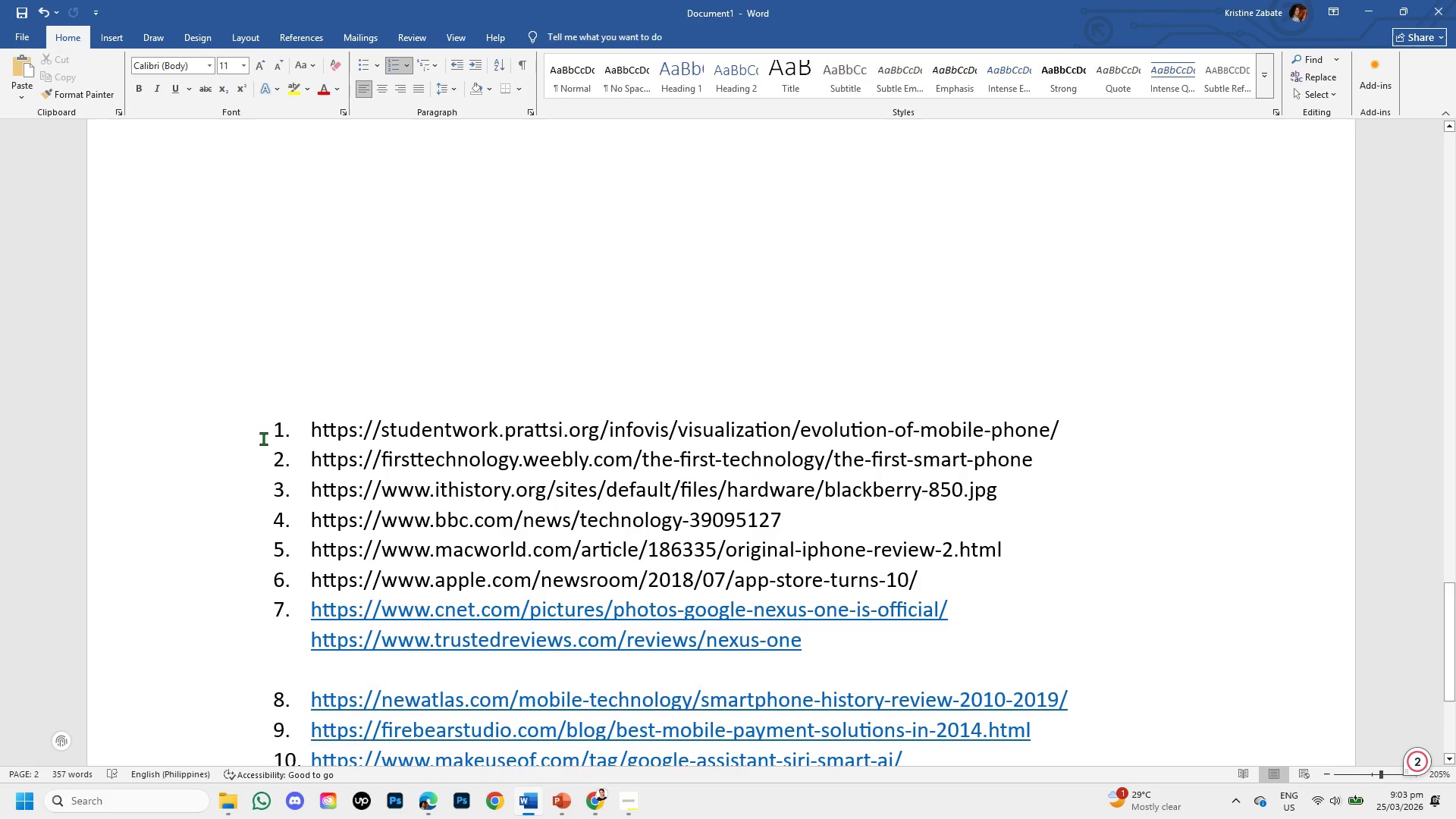 
left_click_drag(start_coordinate=[263, 428], to_coordinate=[928, 571])
 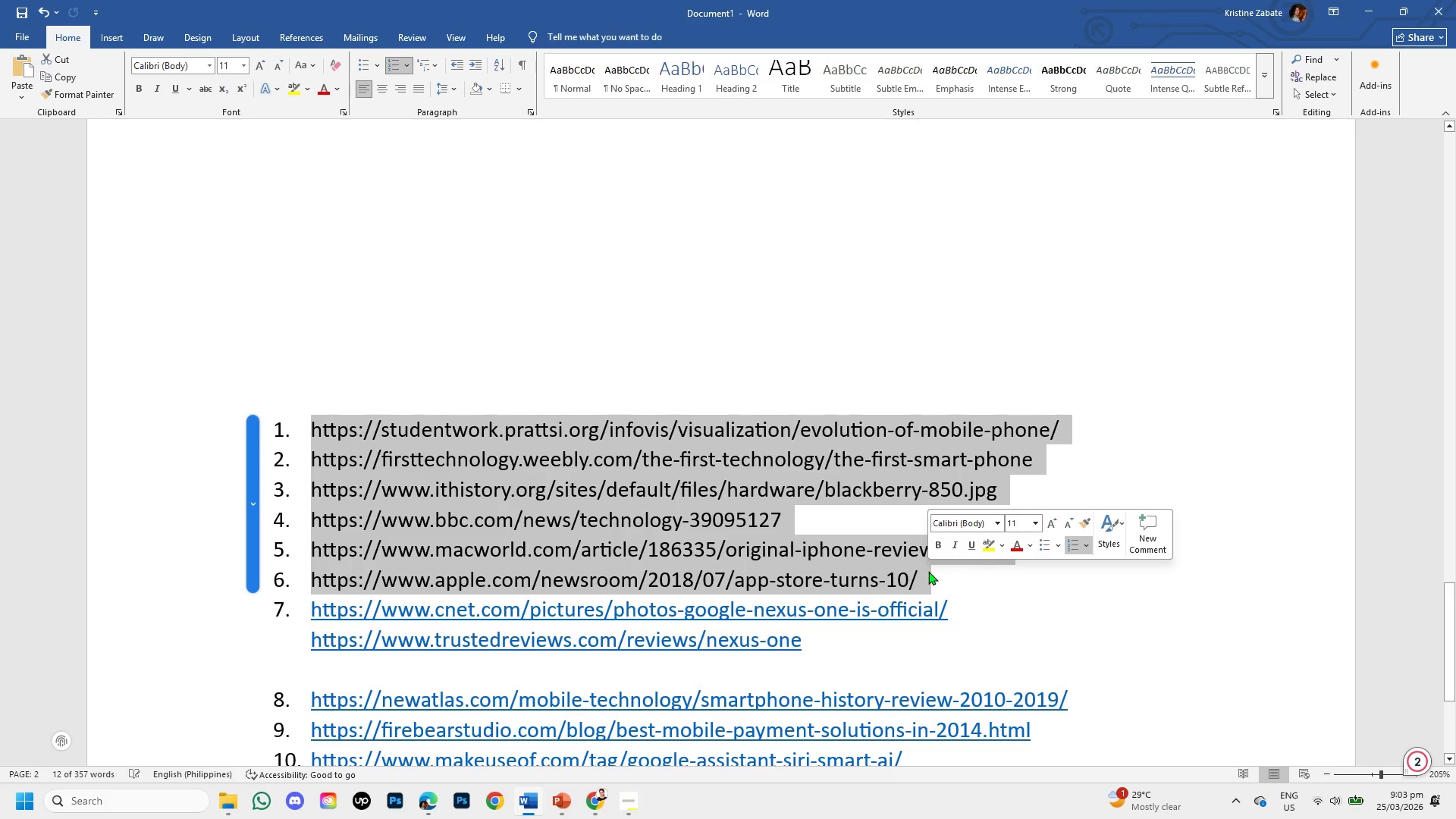 
key(Backspace)
 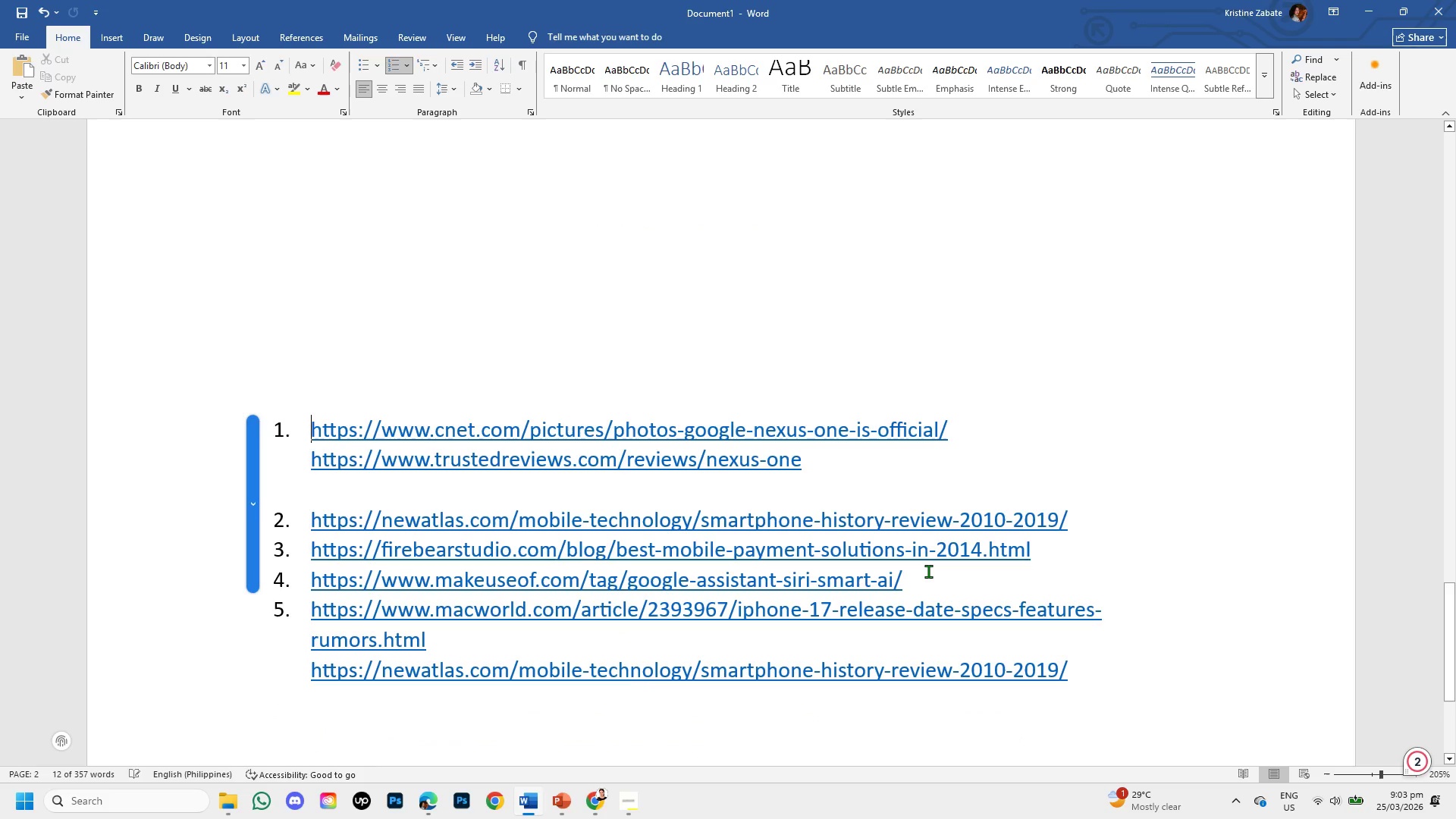 
key(Backspace)
 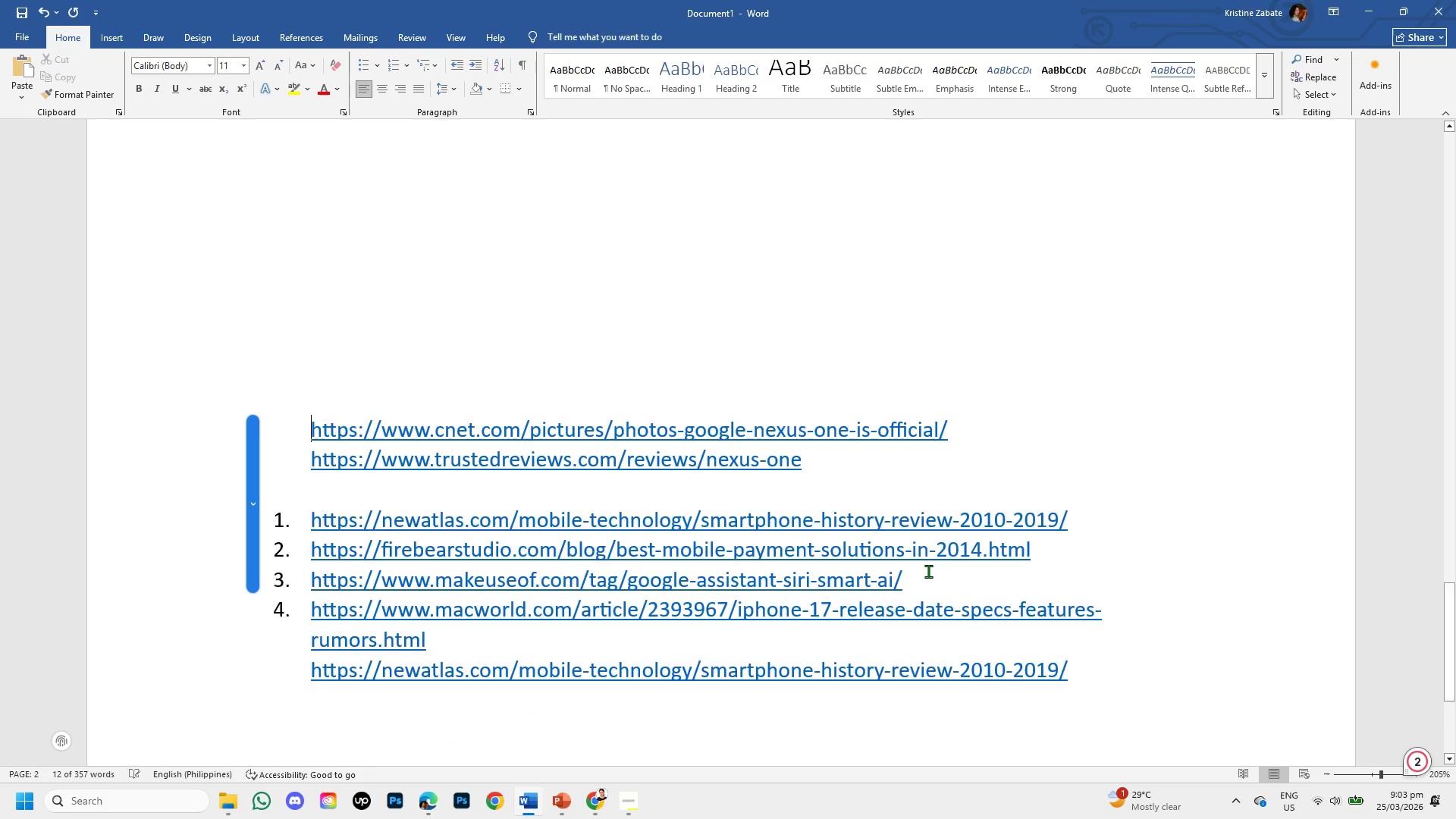 
key(Backspace)
 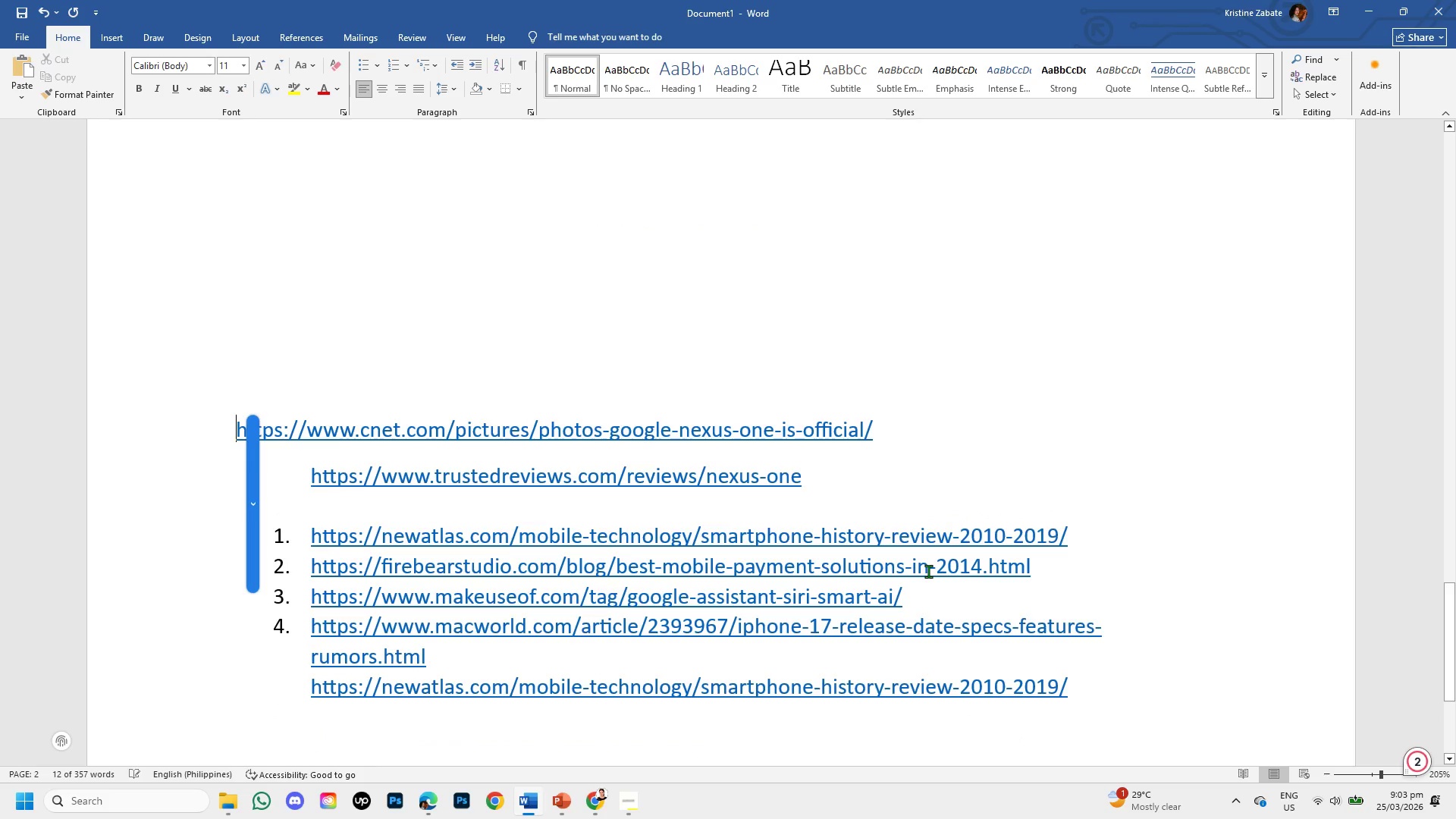 
key(Backspace)
 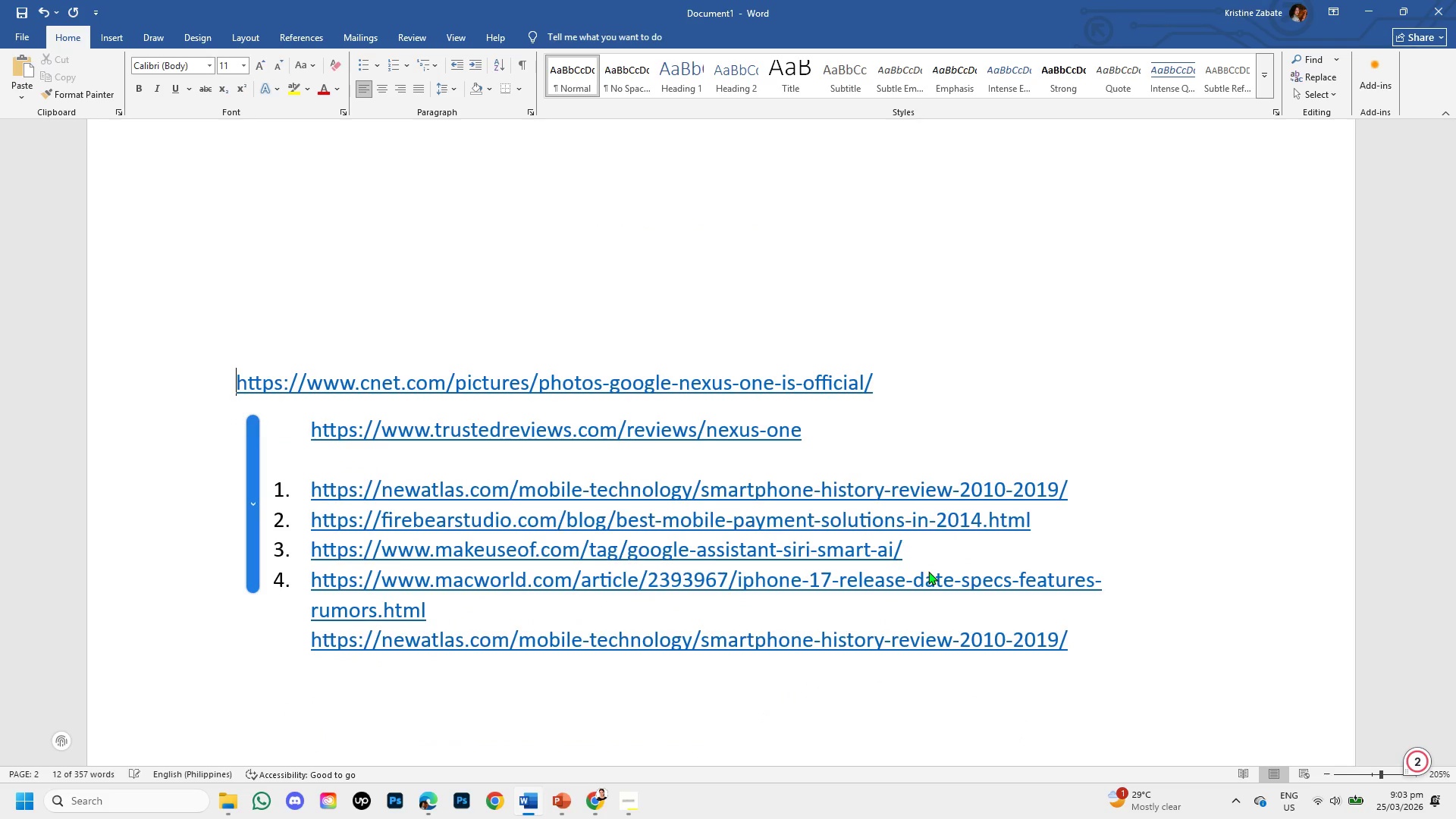 
key(Backspace)
 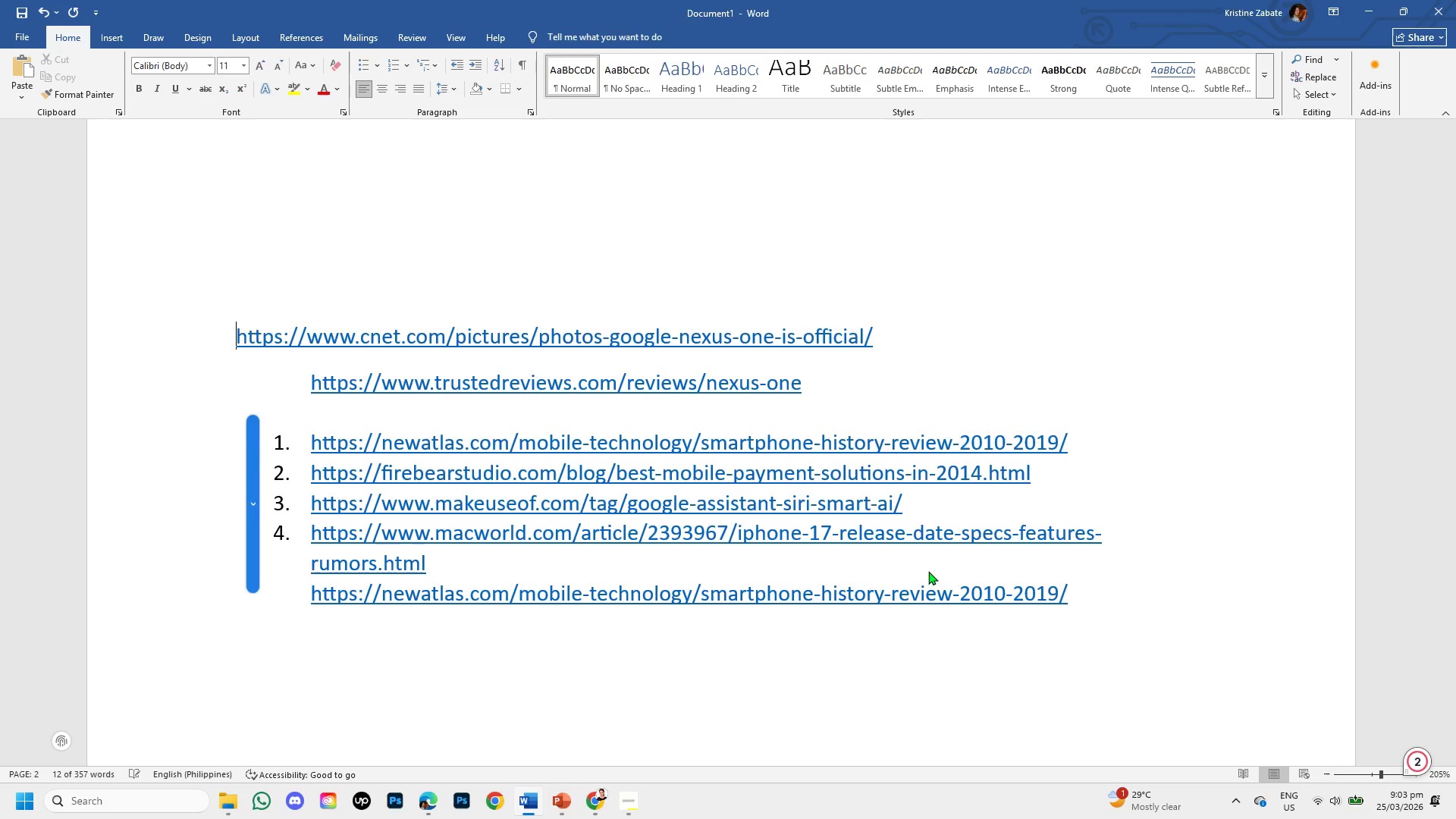 
key(Backspace)
 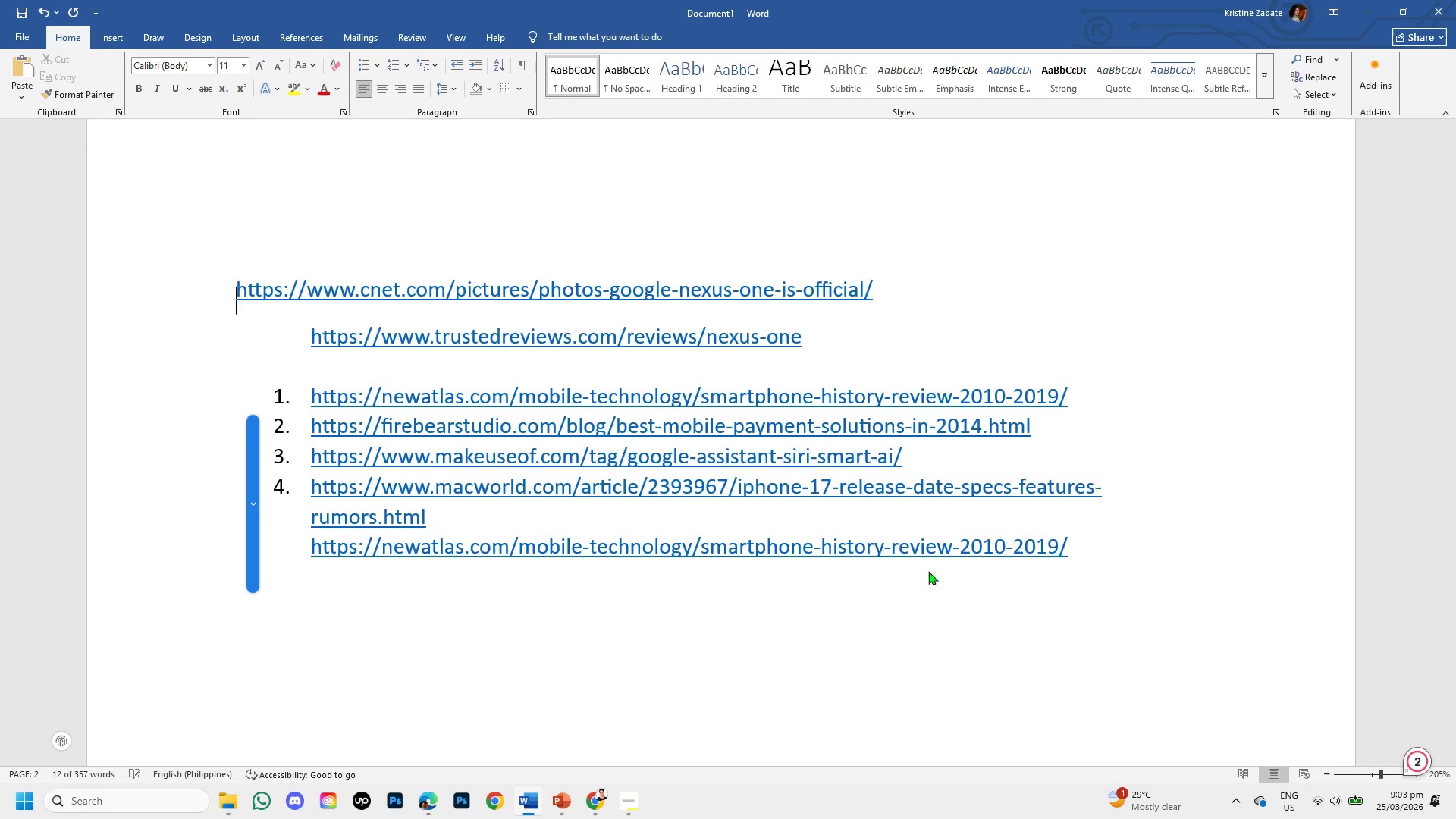 
key(Backspace)
 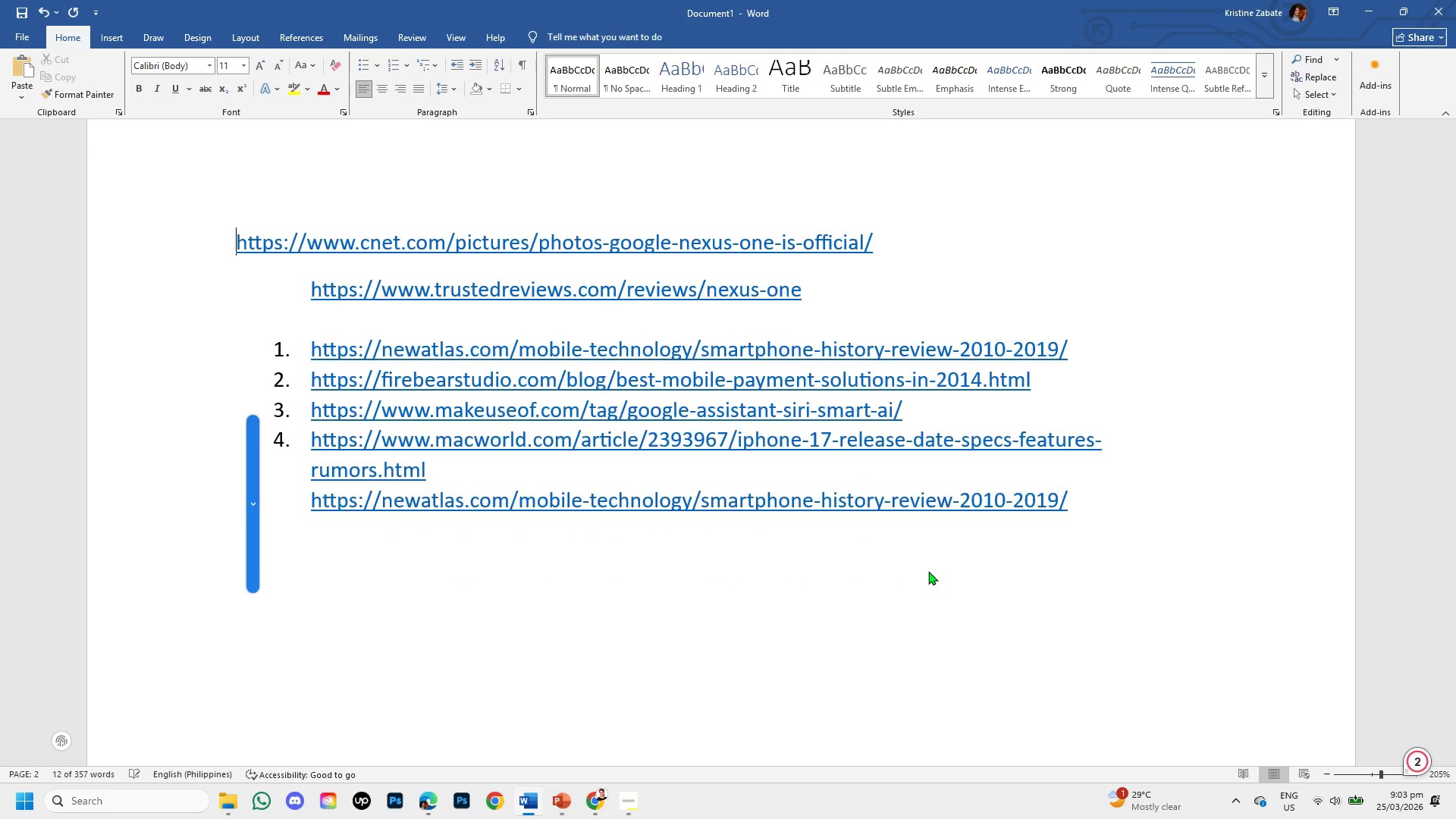 
key(Backspace)
 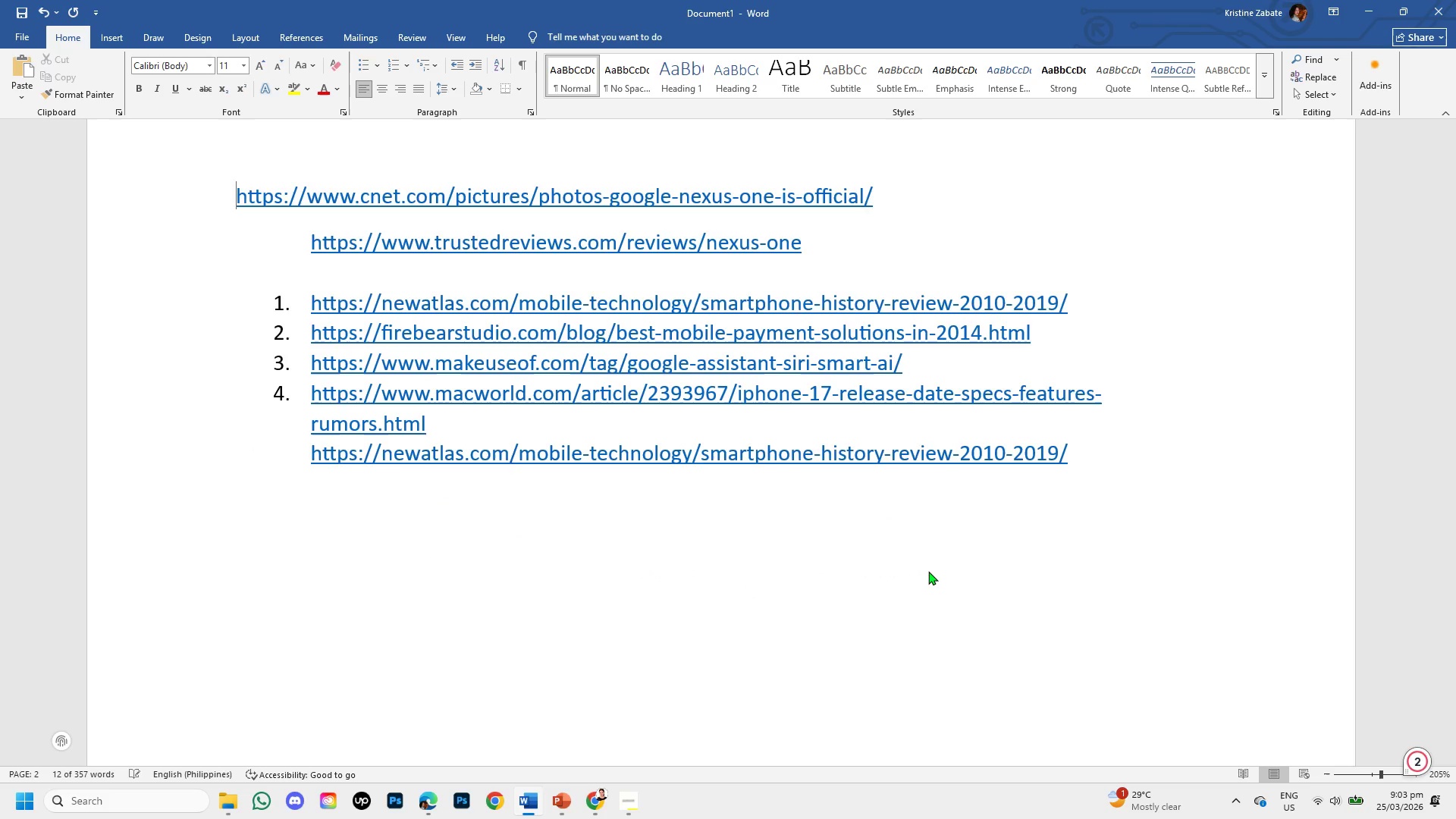 
scroll: coordinate [928, 571], scroll_direction: up, amount: 2.0
 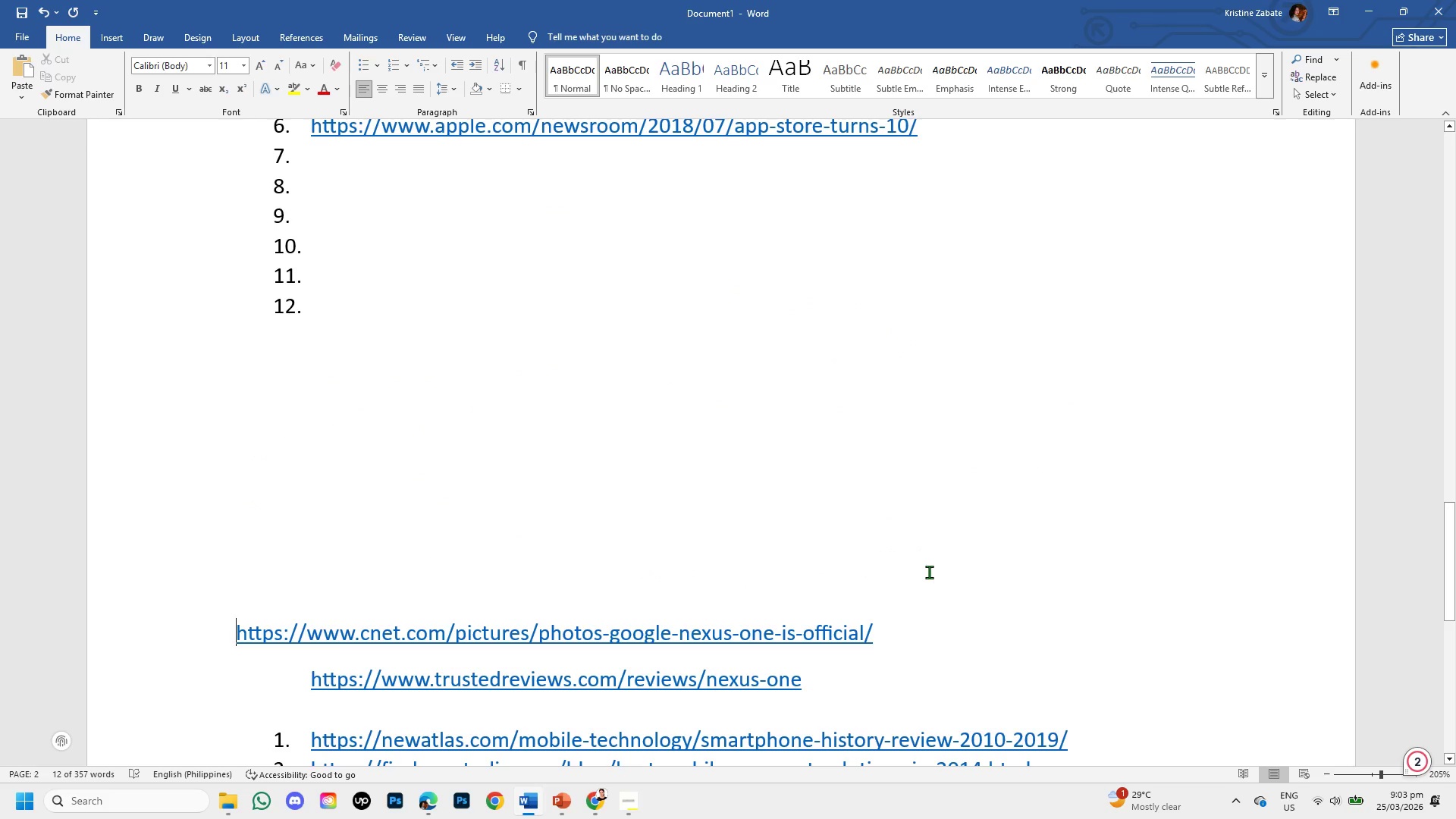 
key(Backspace)
 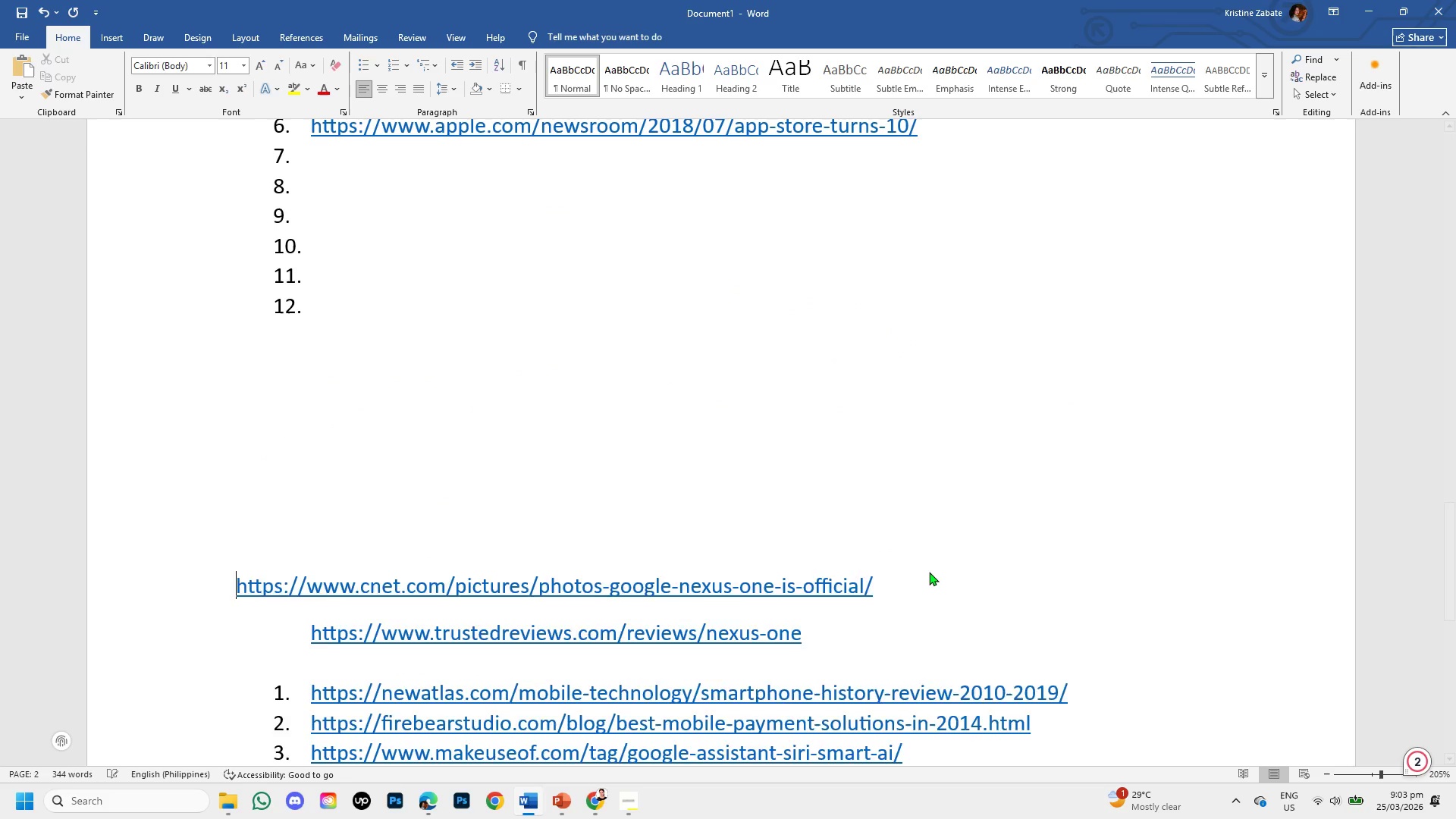 
key(Backspace)
 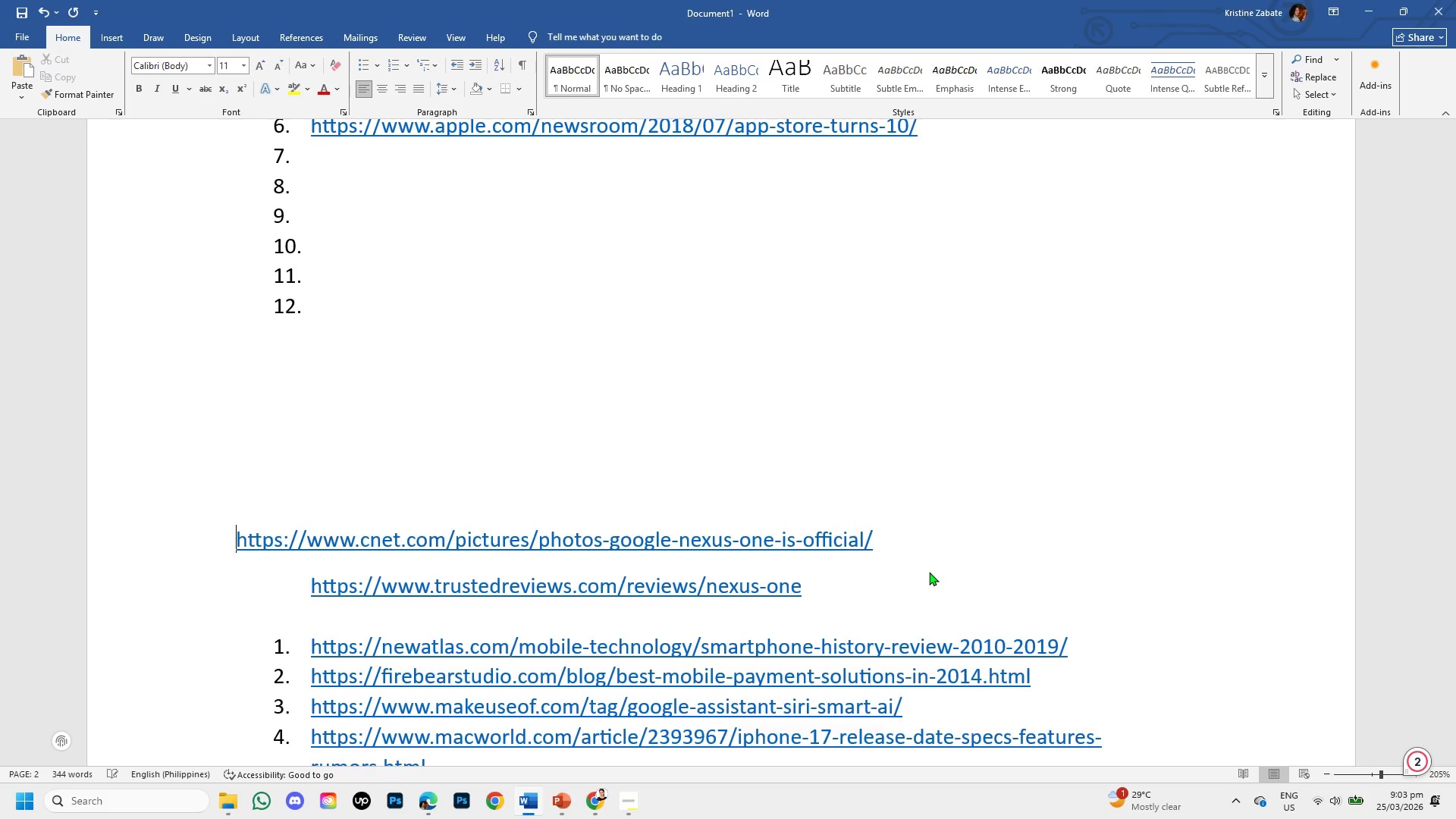 
key(Backspace)
 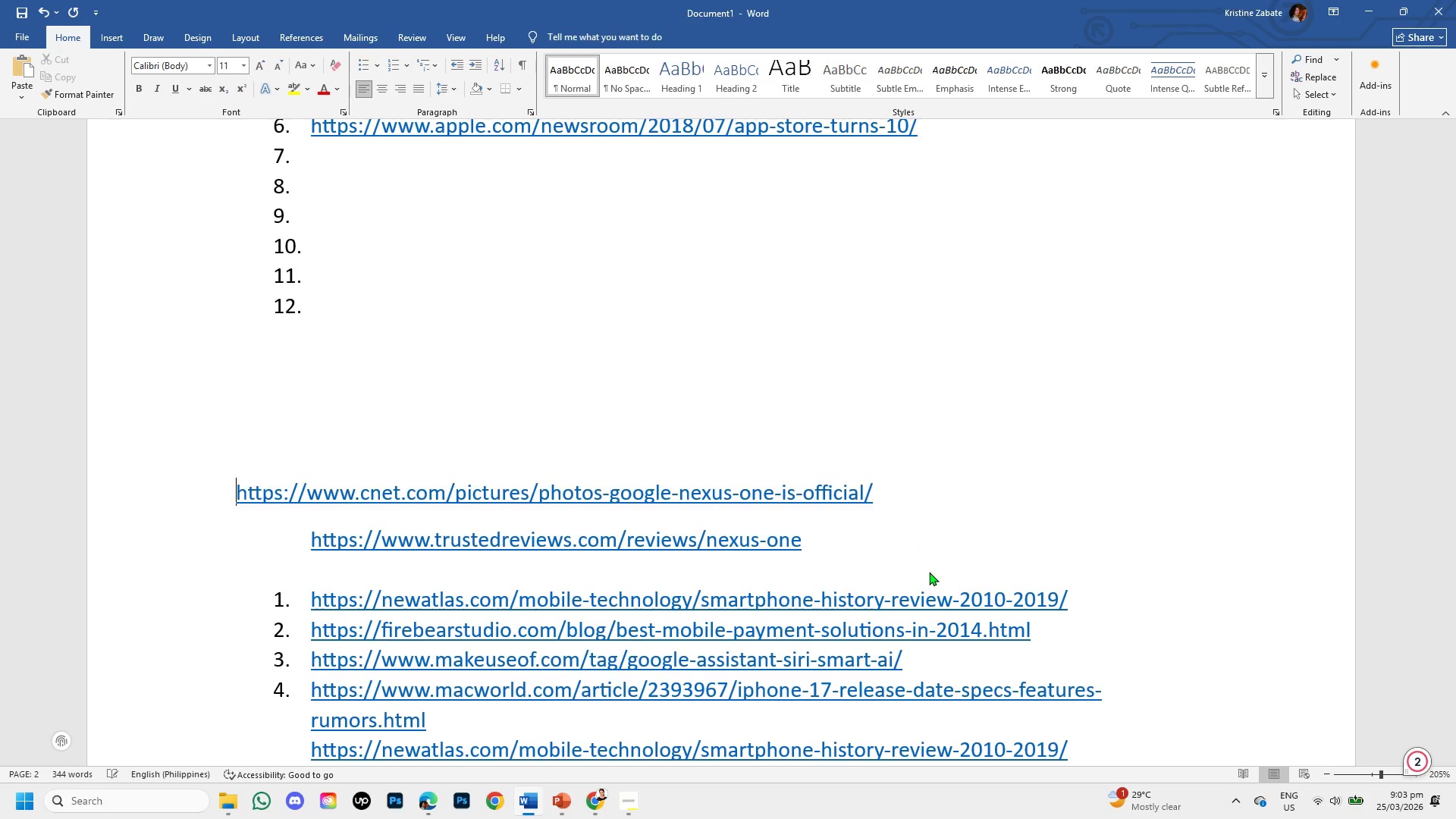 
key(Backspace)
 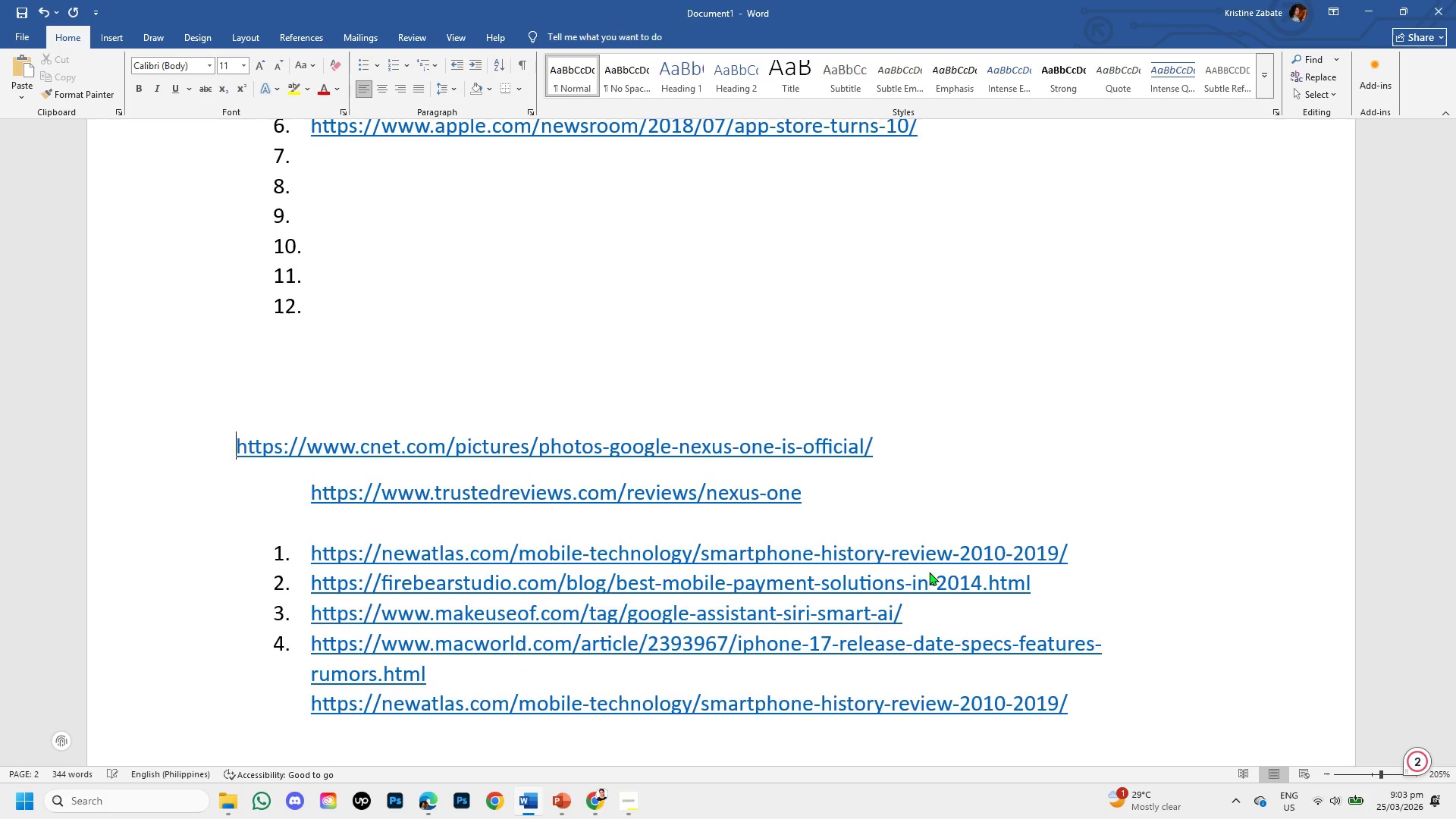 
key(Backspace)
 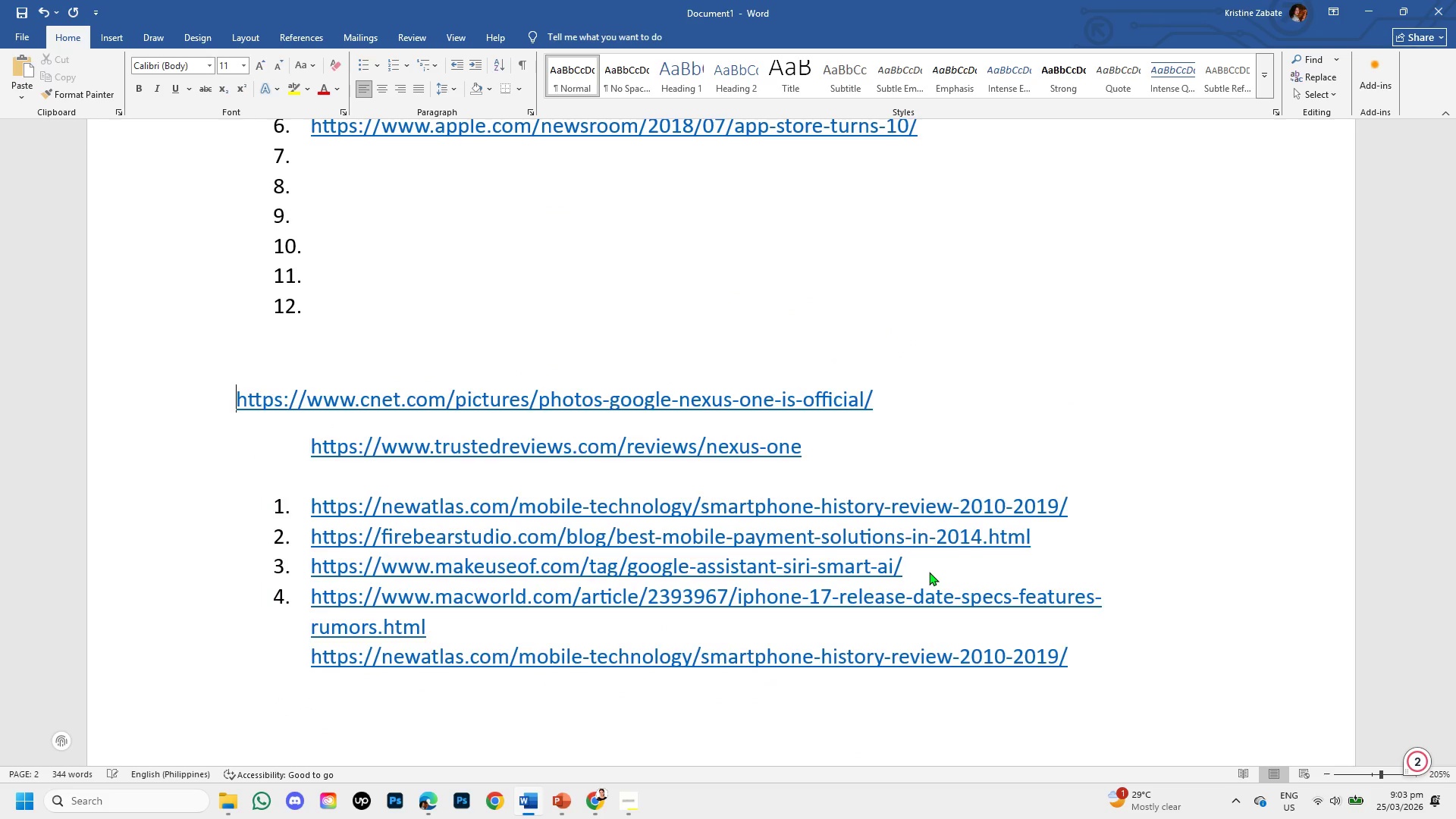 
key(Backspace)
 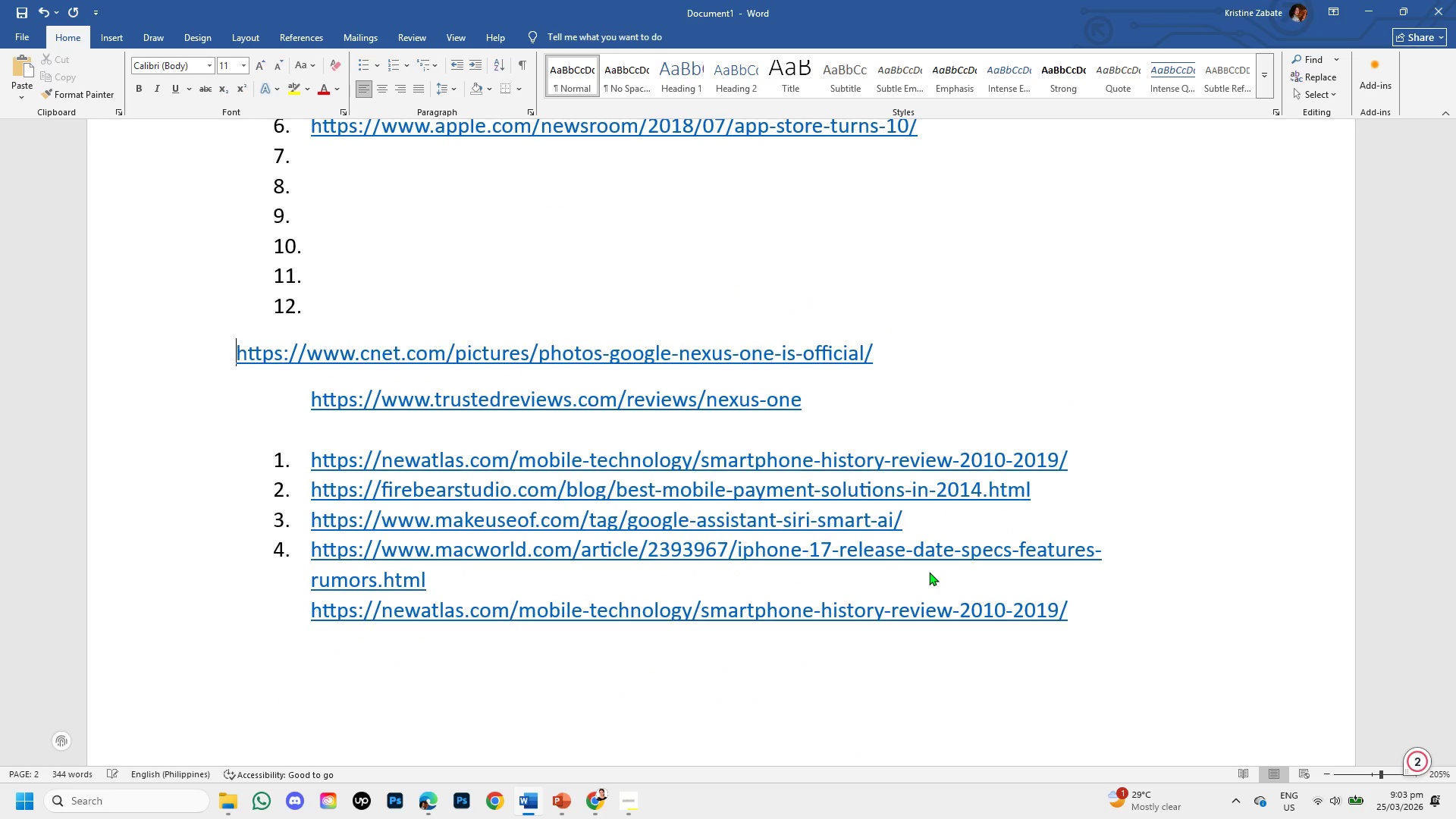 
key(Backspace)
 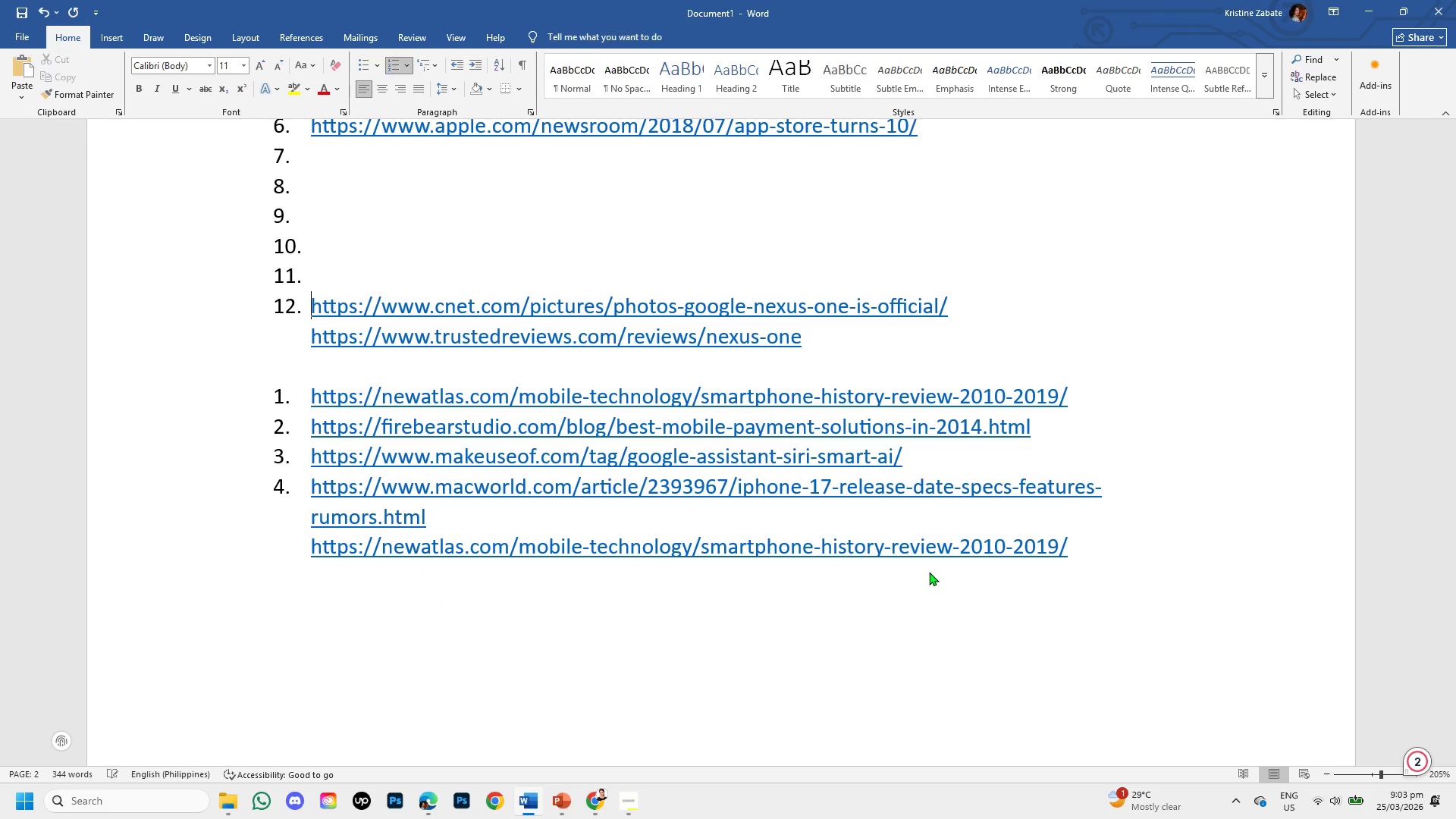 
key(Backspace)
 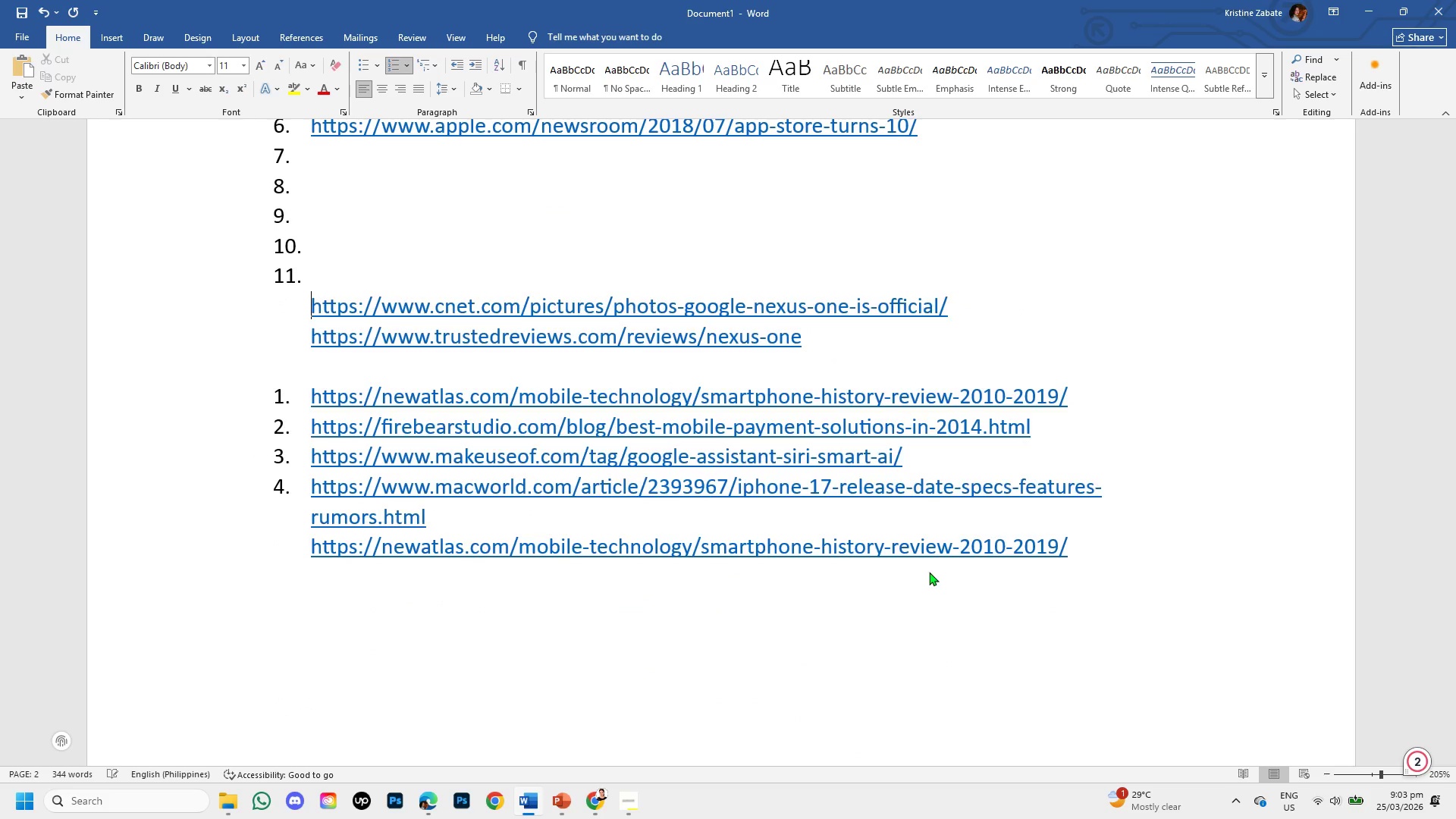 
key(Backspace)
 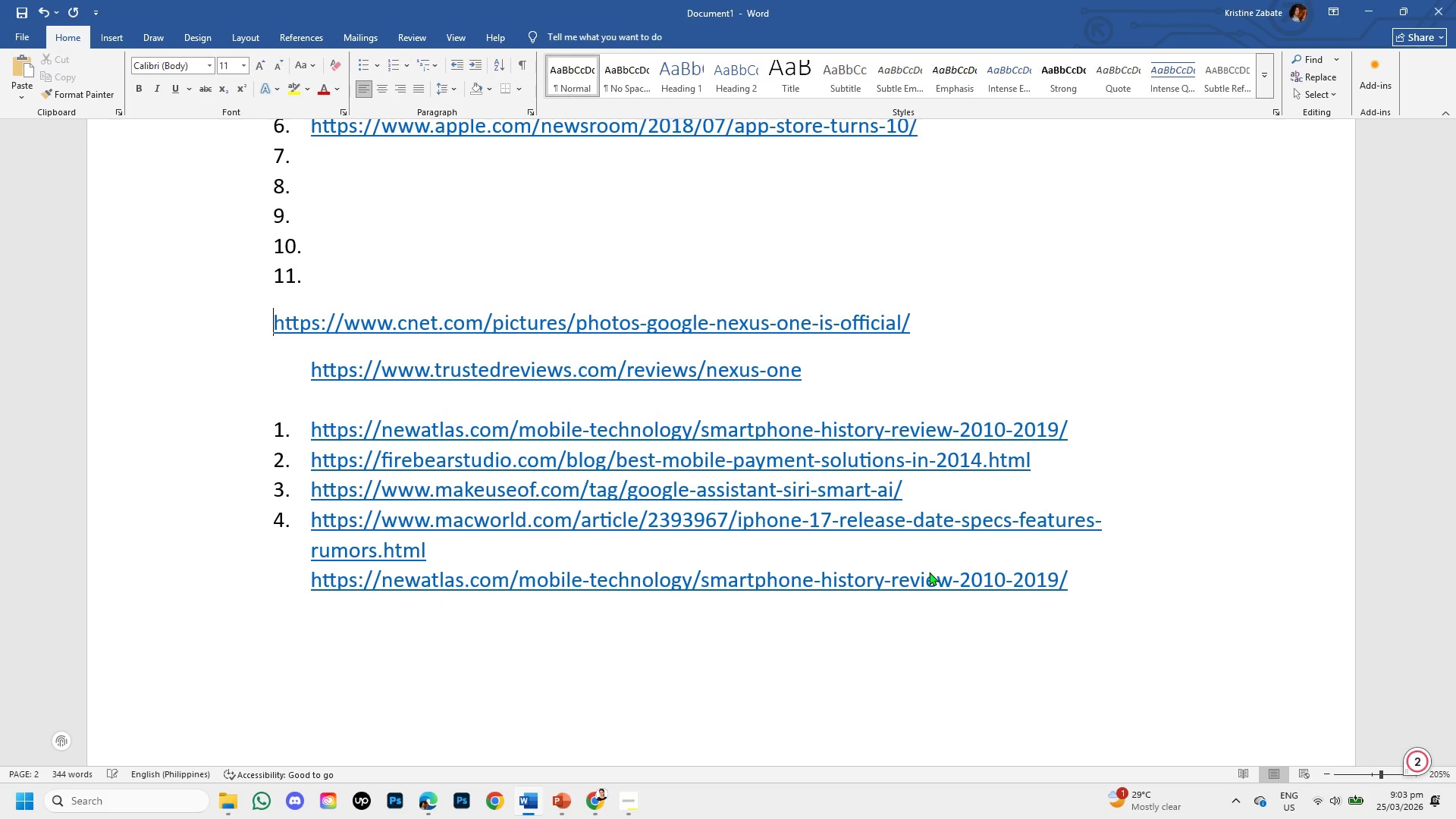 
key(Backspace)
 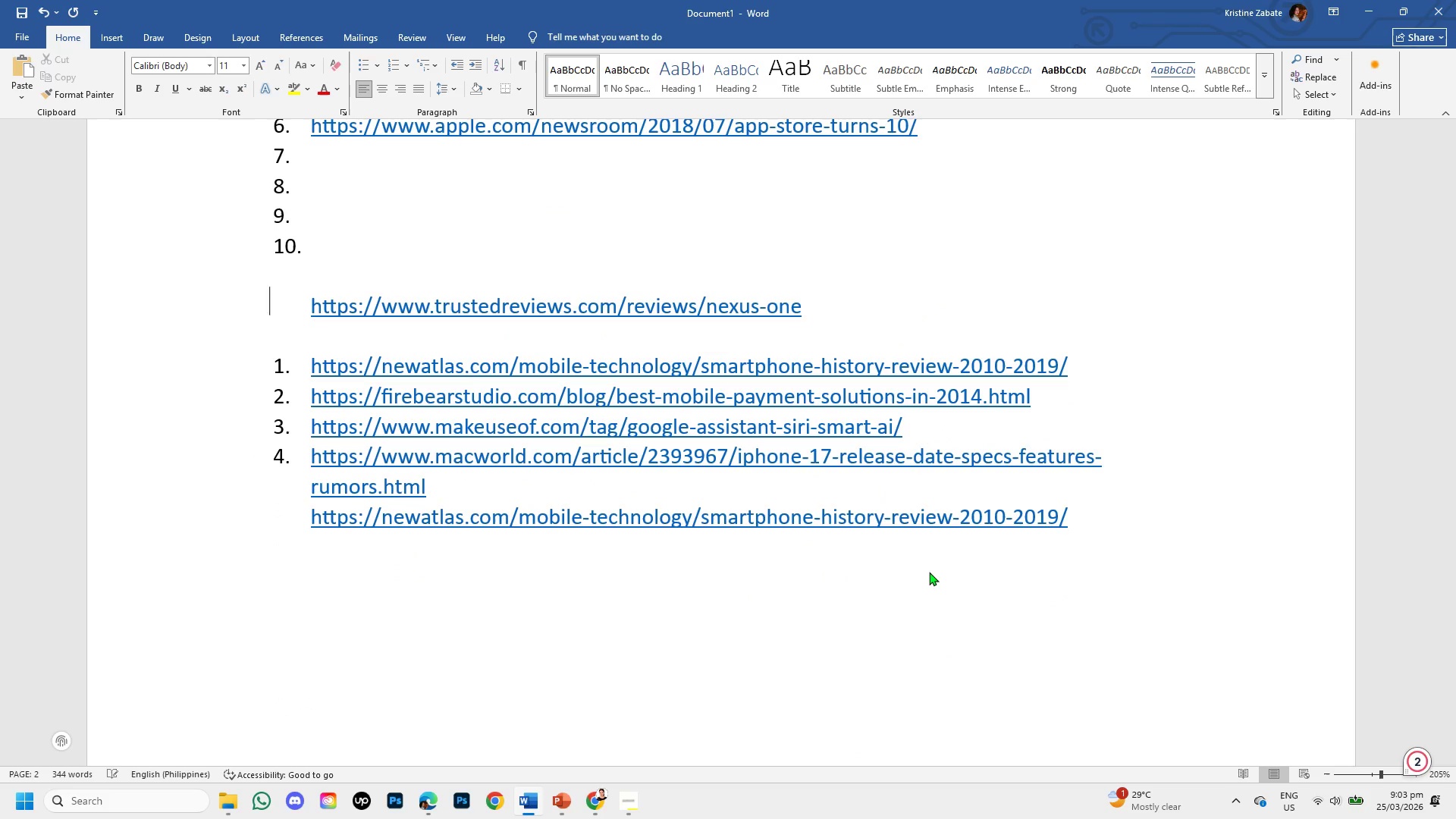 
key(Backspace)
 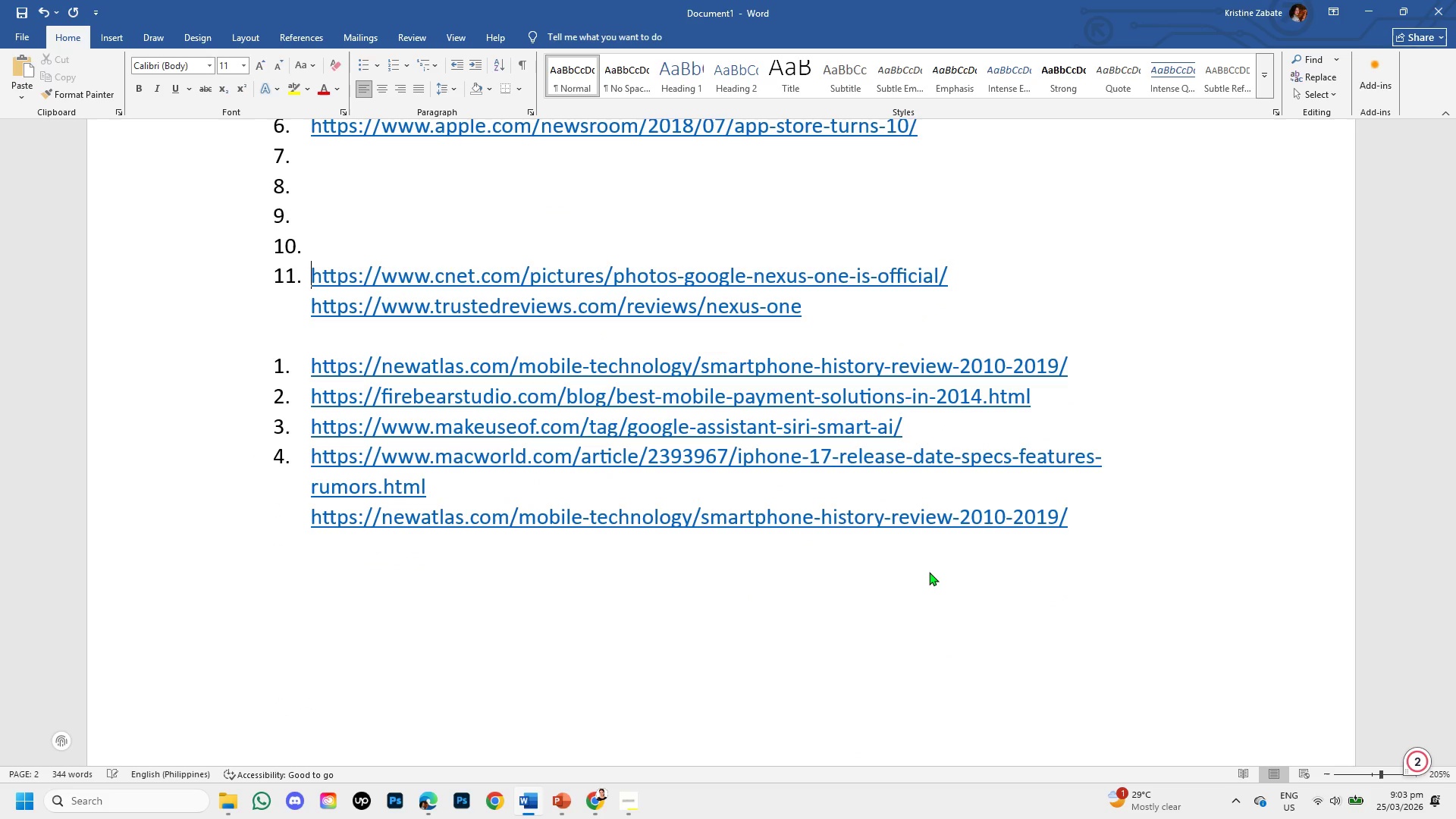 
key(Backspace)
 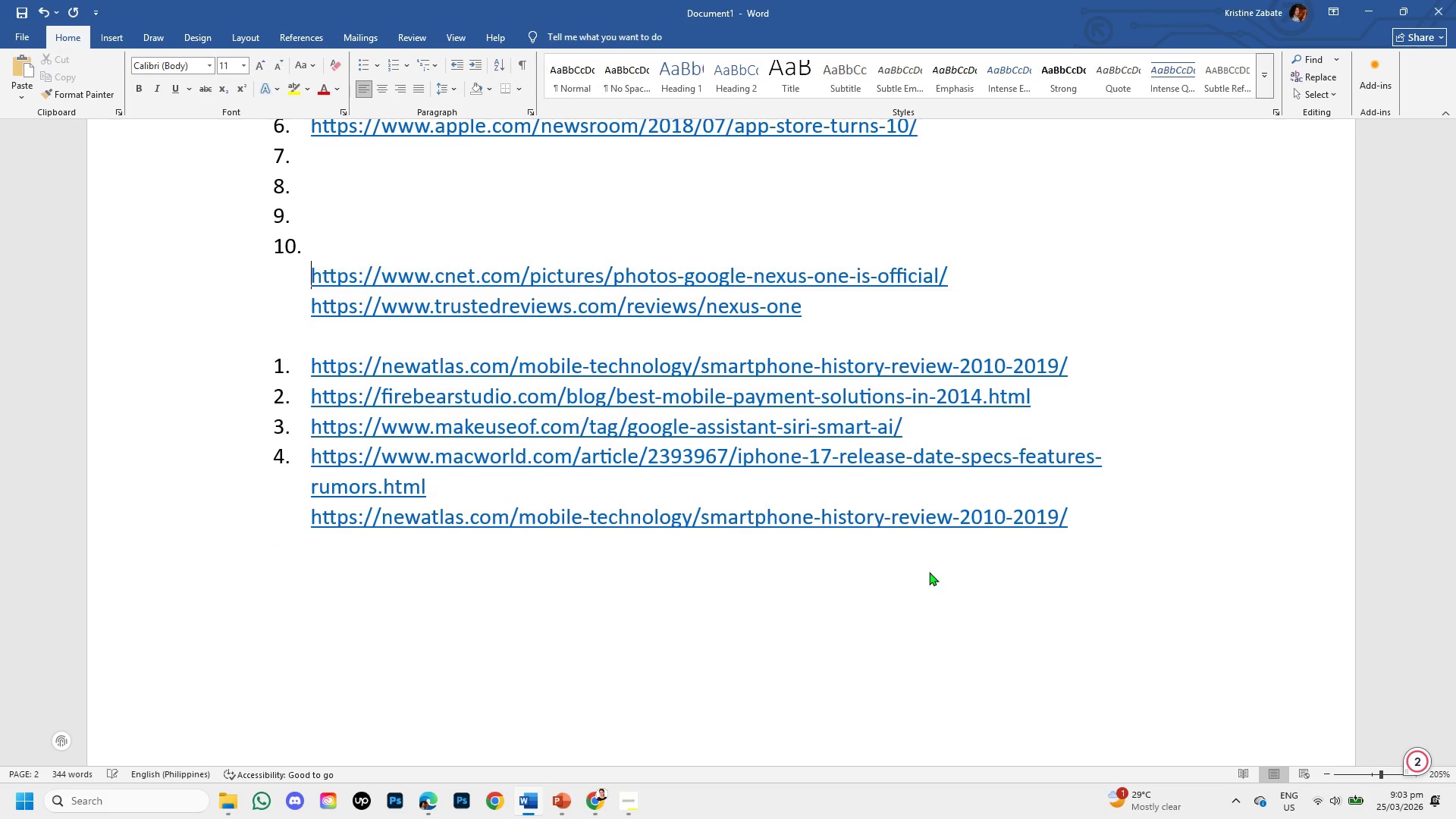 
key(Backspace)
 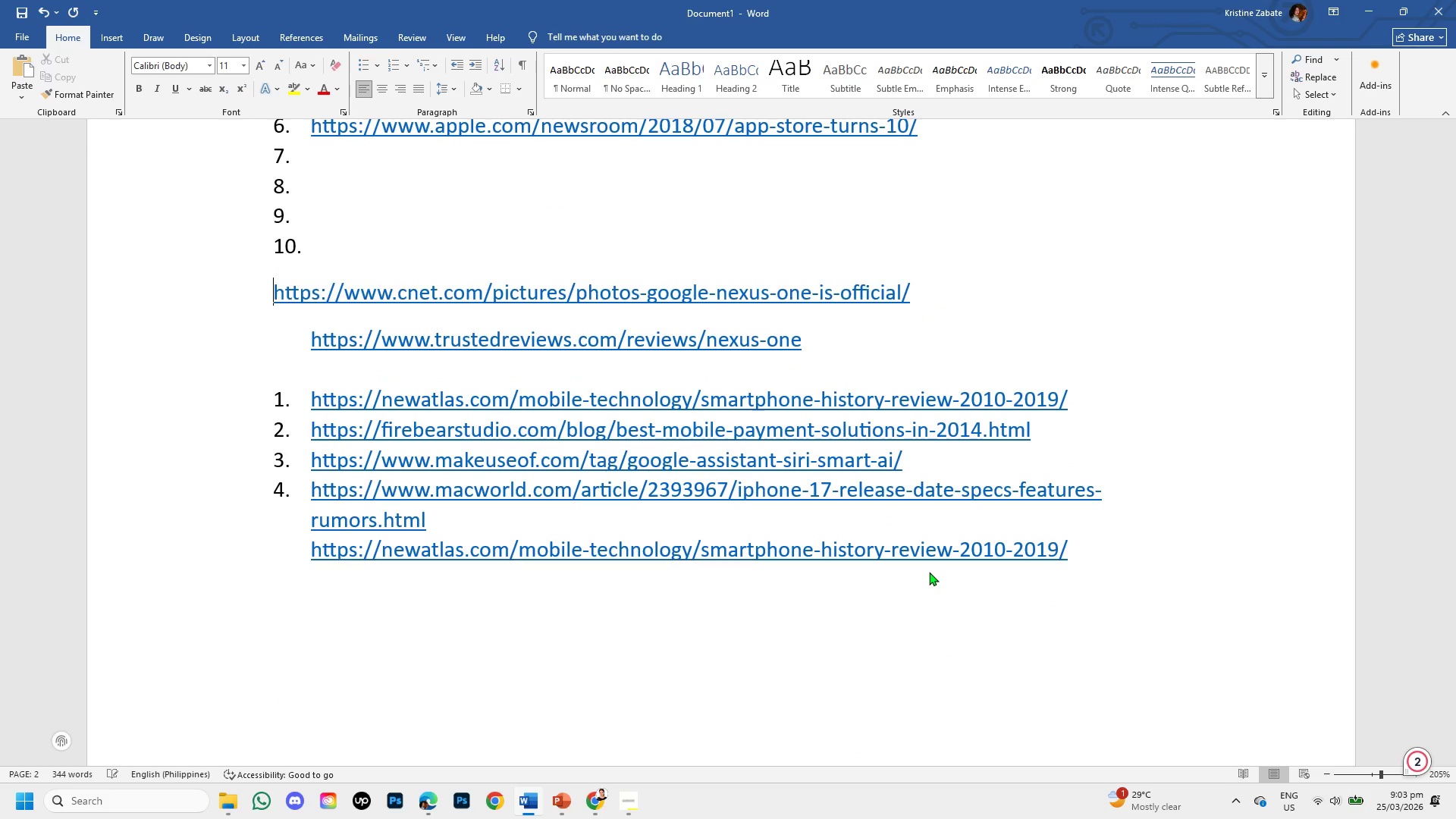 
key(Backspace)
 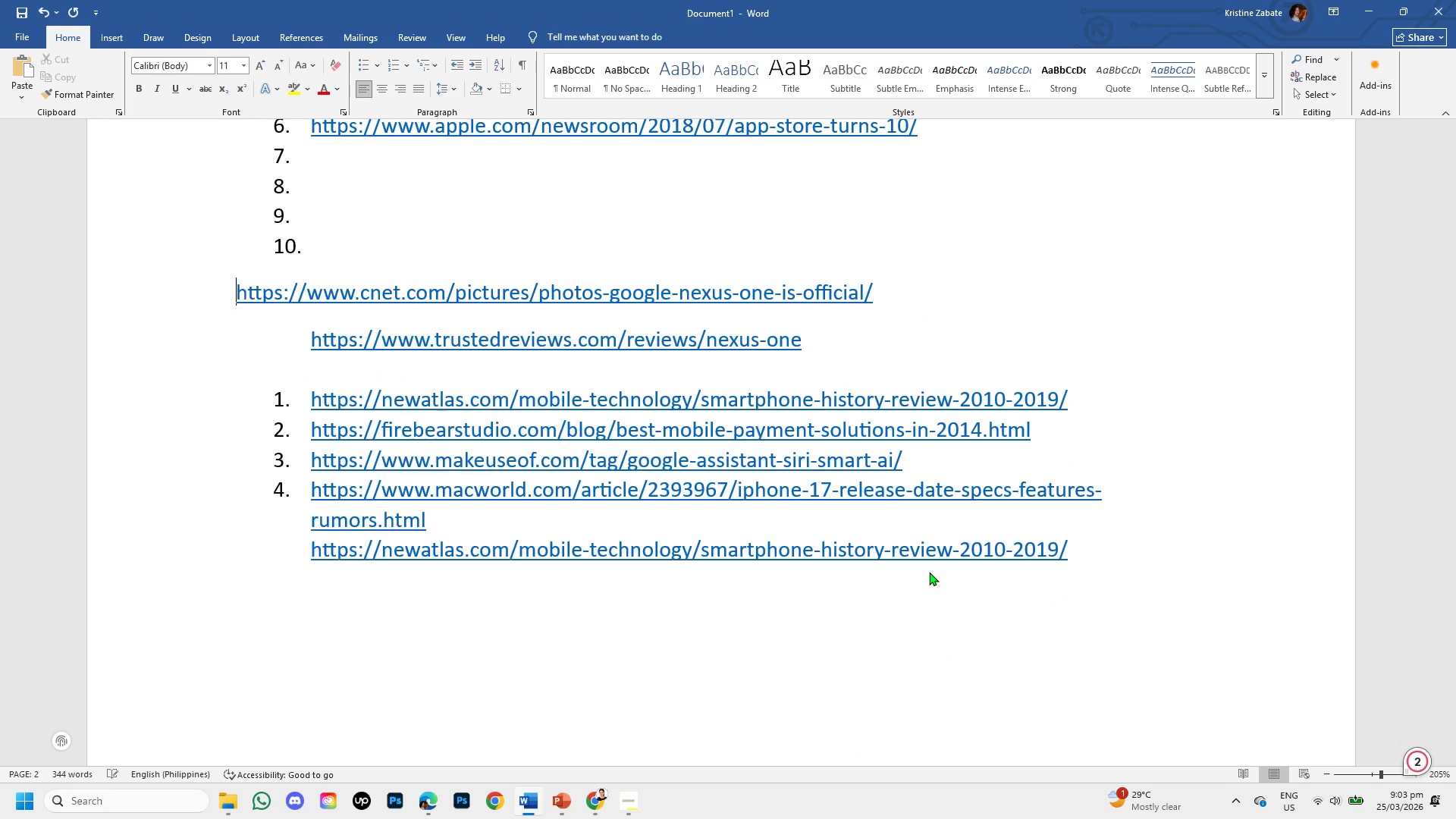 
key(Backspace)
 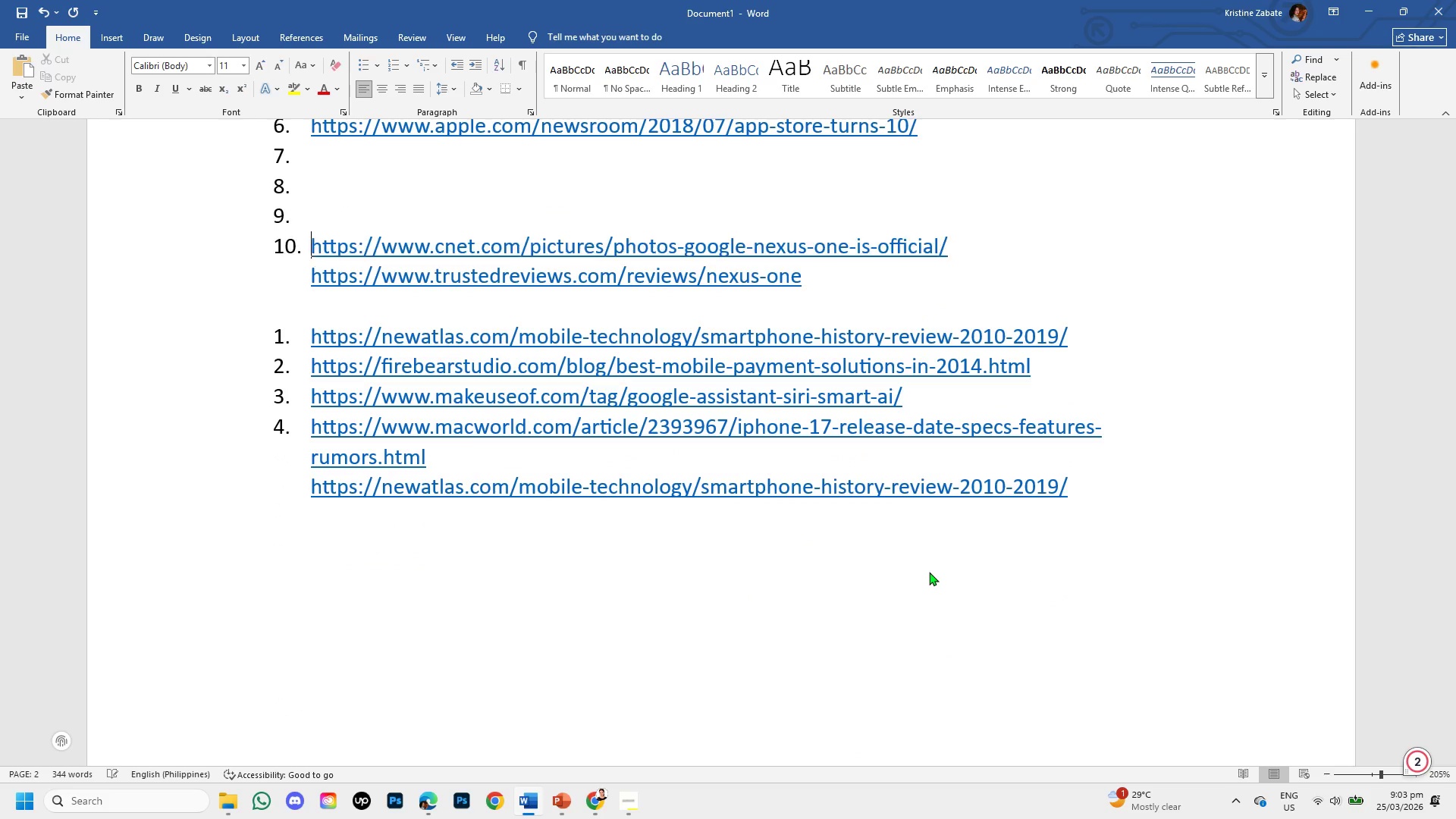 
key(Backspace)
 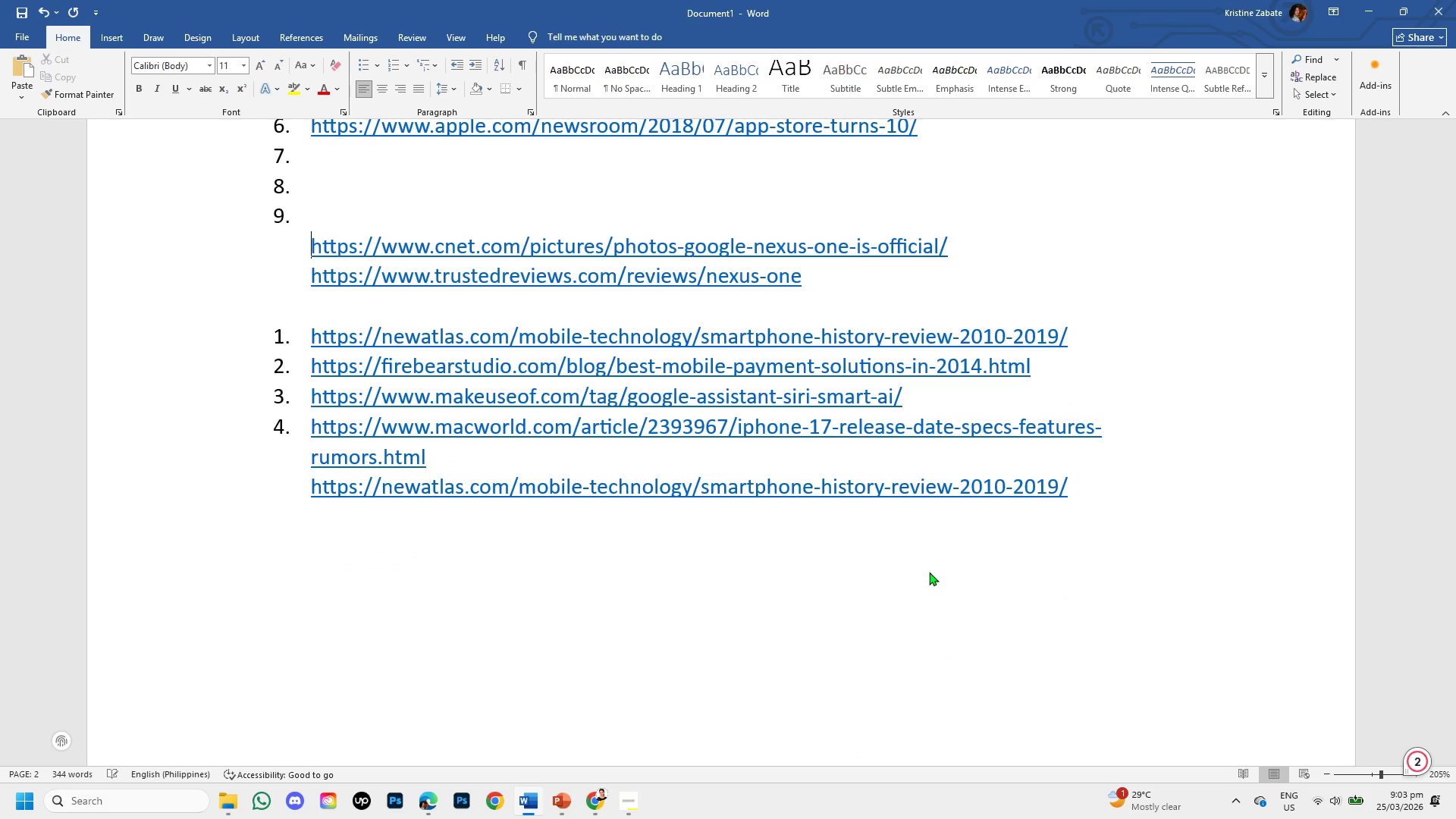 
key(Backspace)
 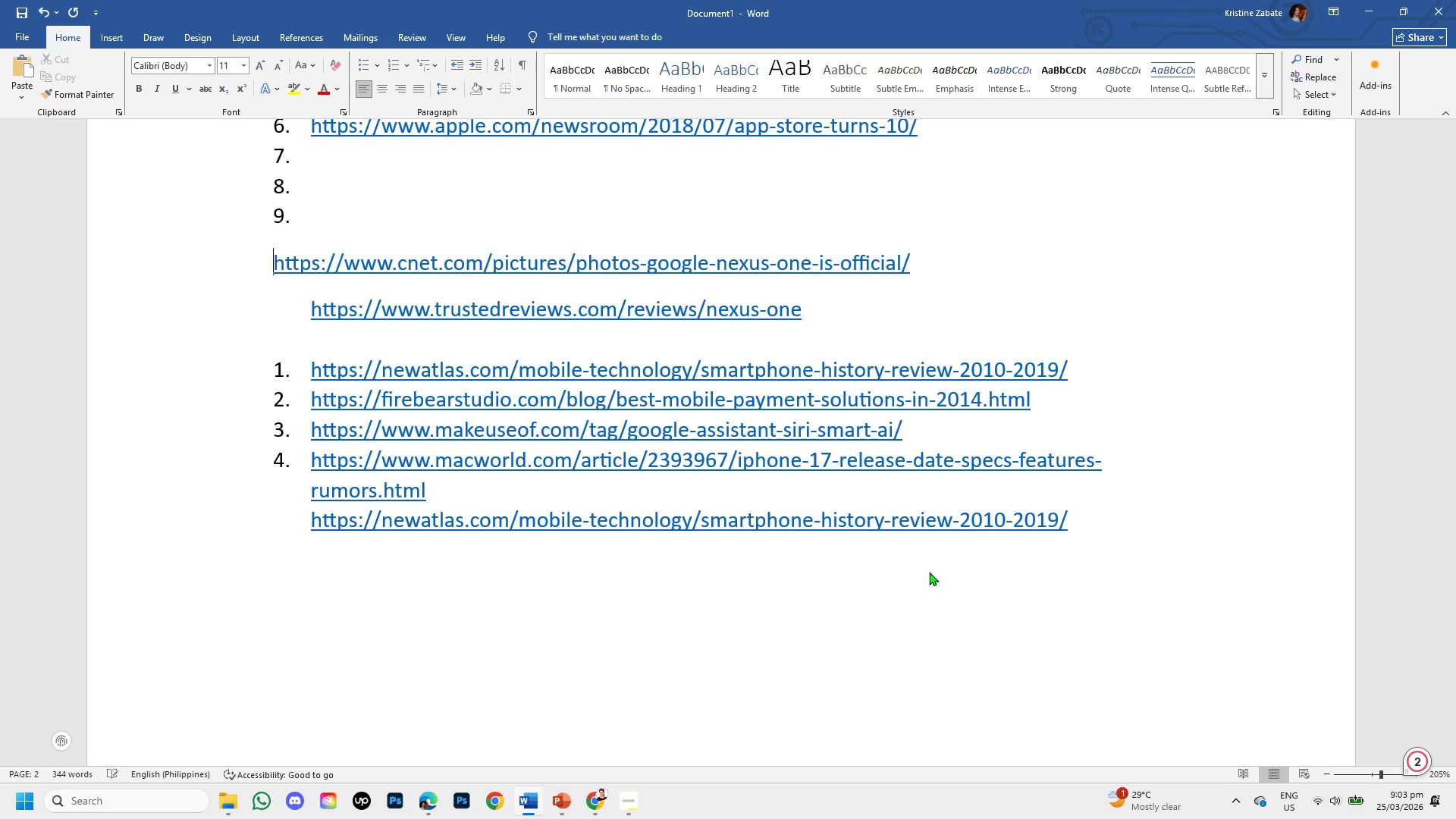 
key(Backspace)
 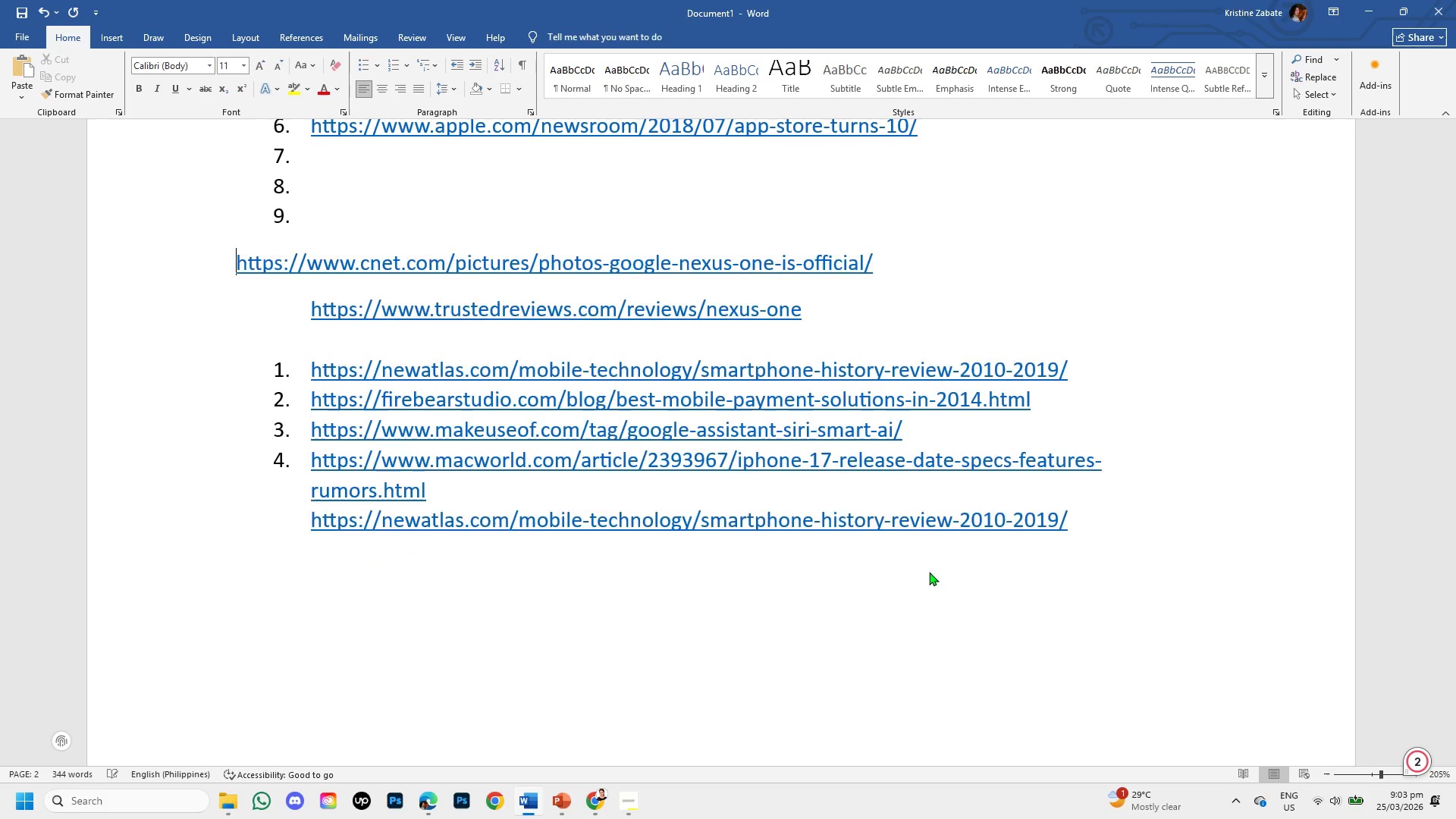 
key(Backspace)
 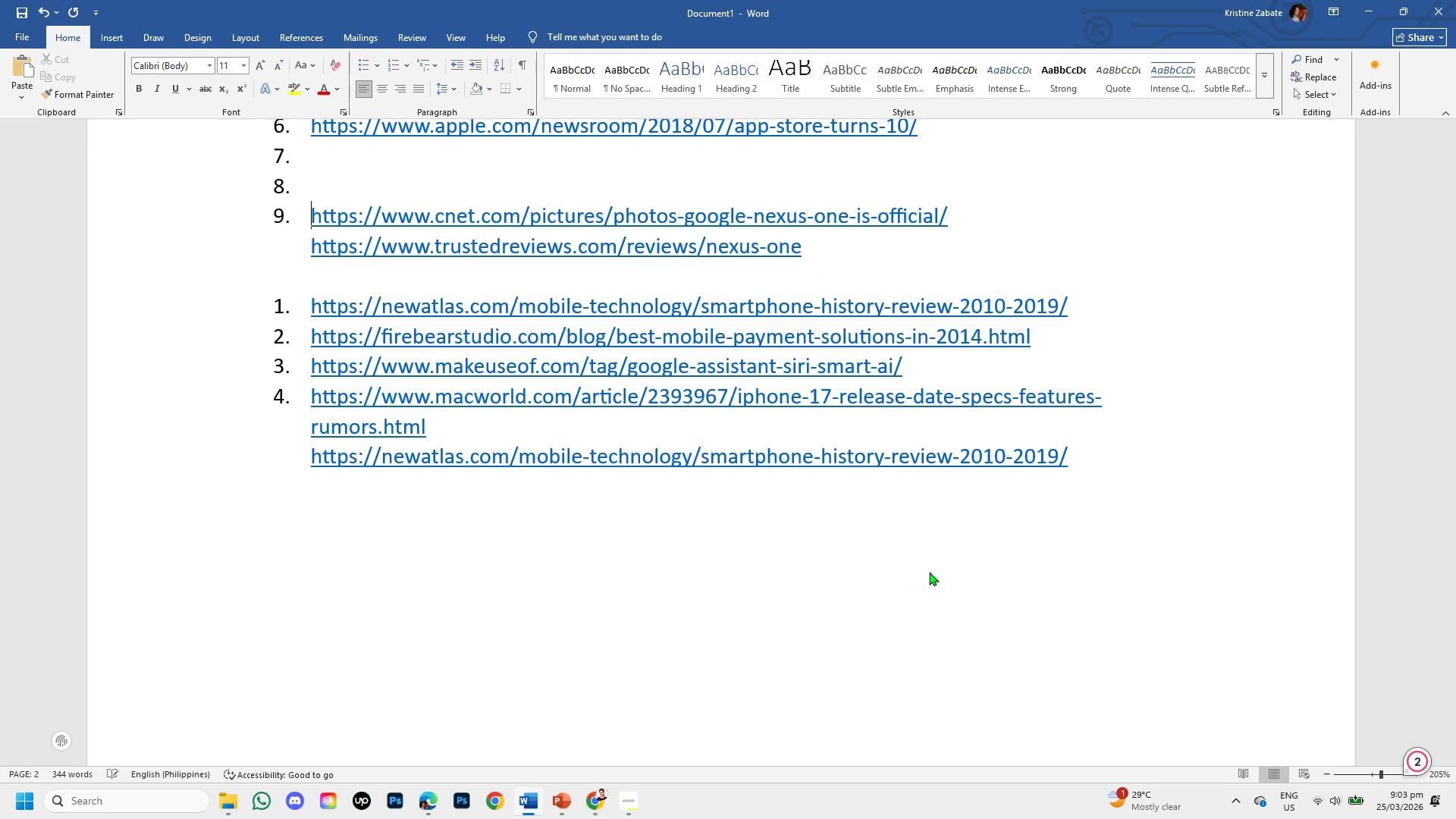 
key(Backspace)
 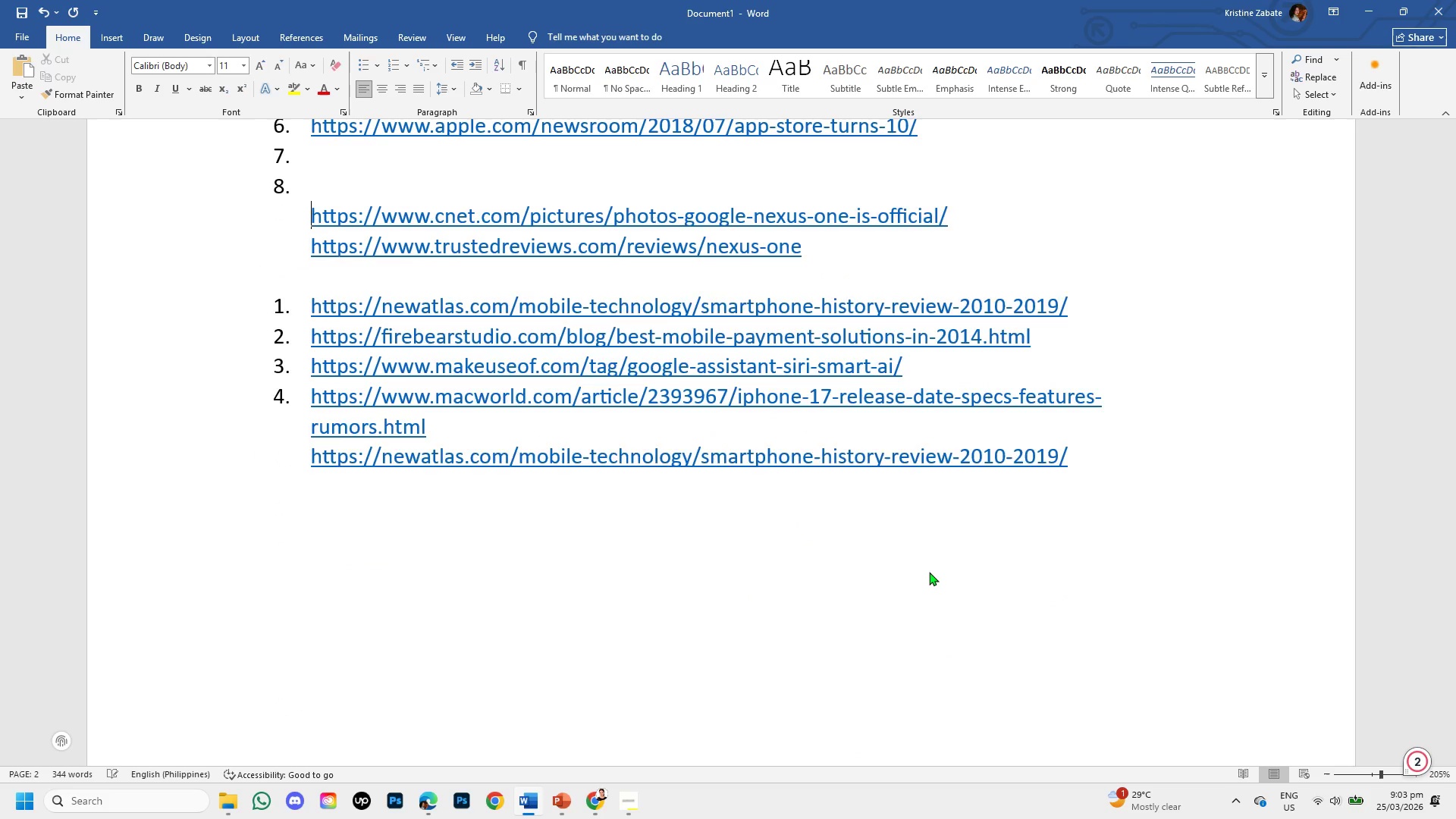 
key(Backspace)
 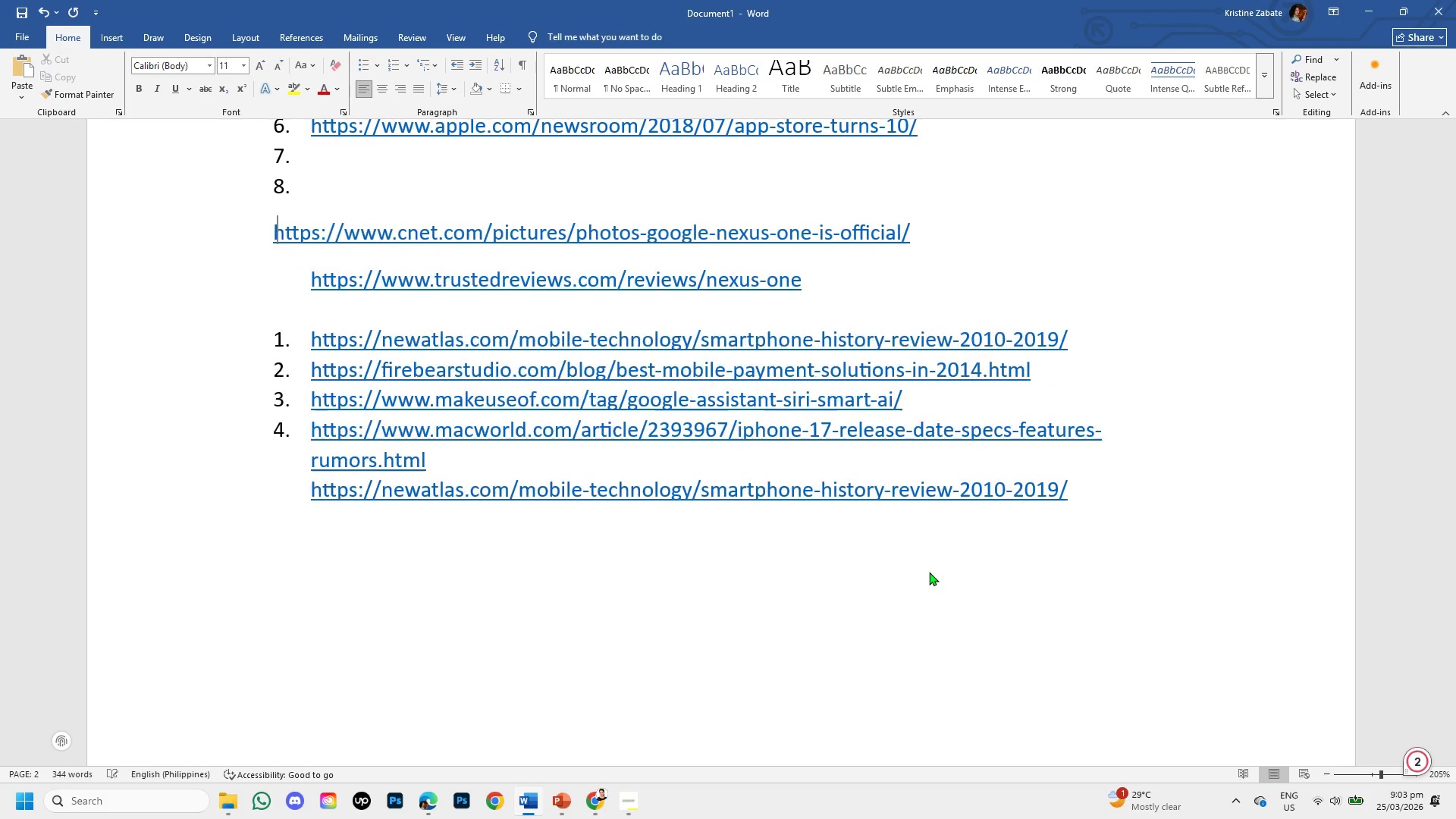 
key(Backspace)
 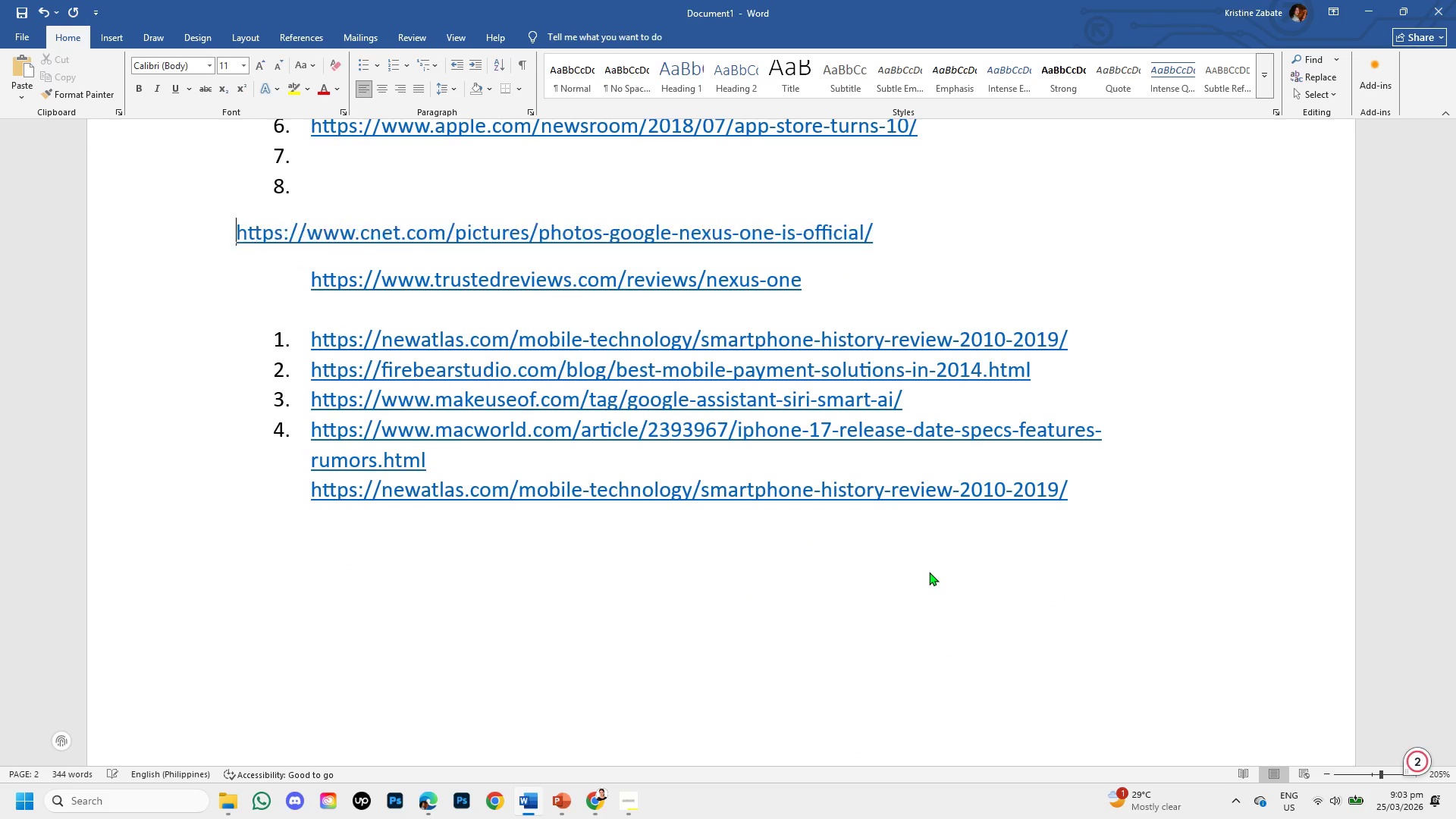 
key(Backspace)
 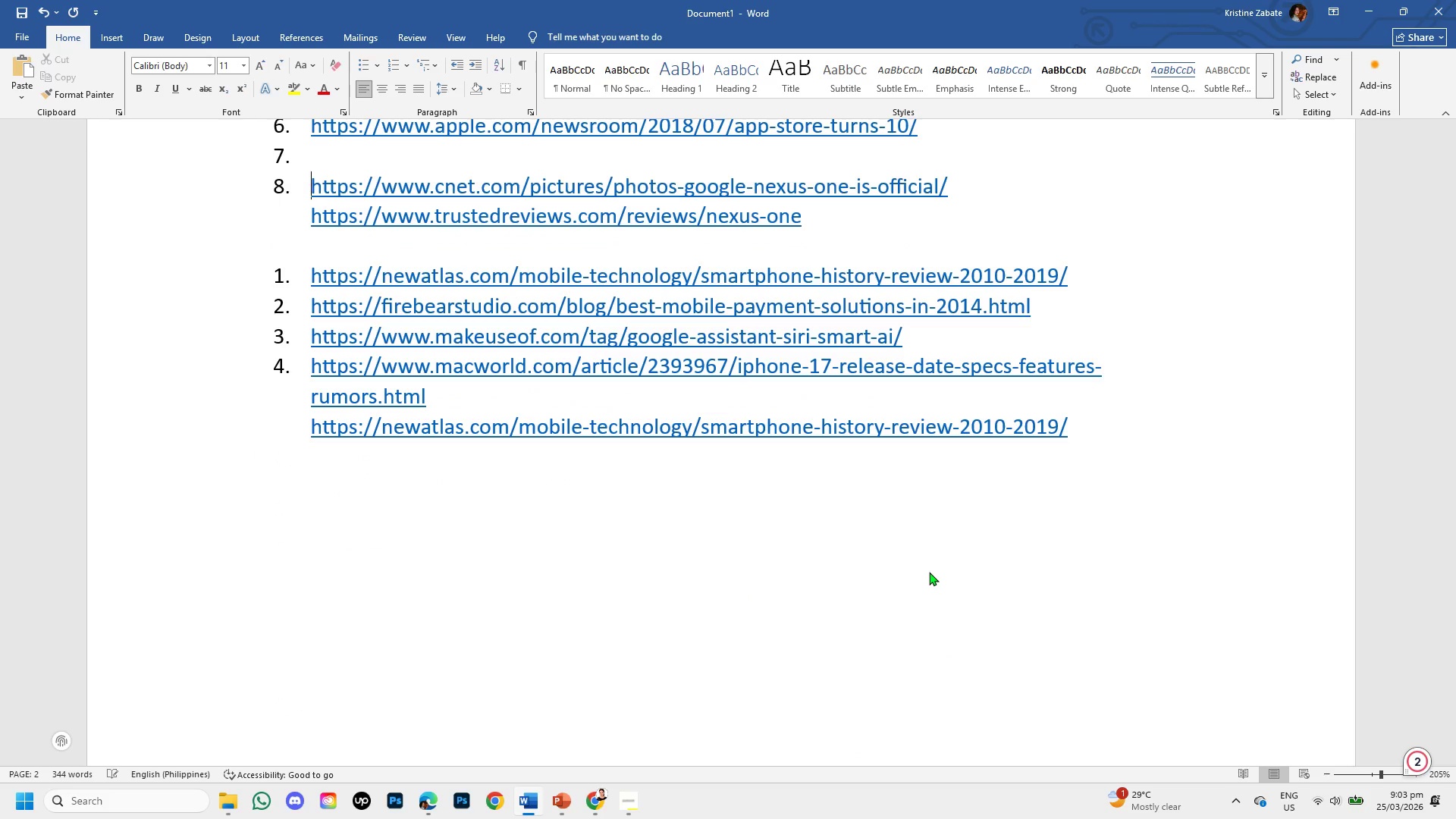 
key(Backspace)
 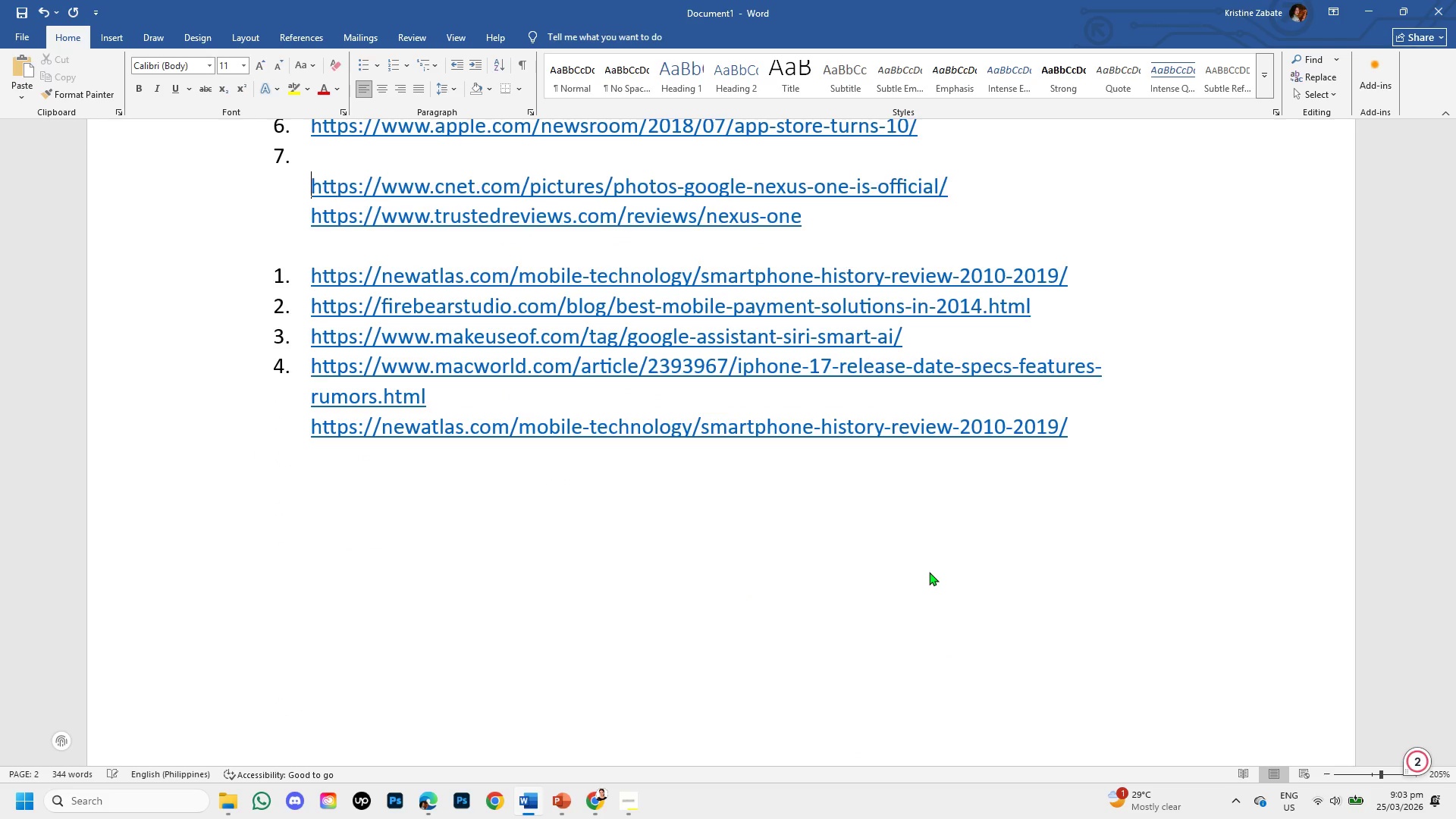 
key(Backspace)
 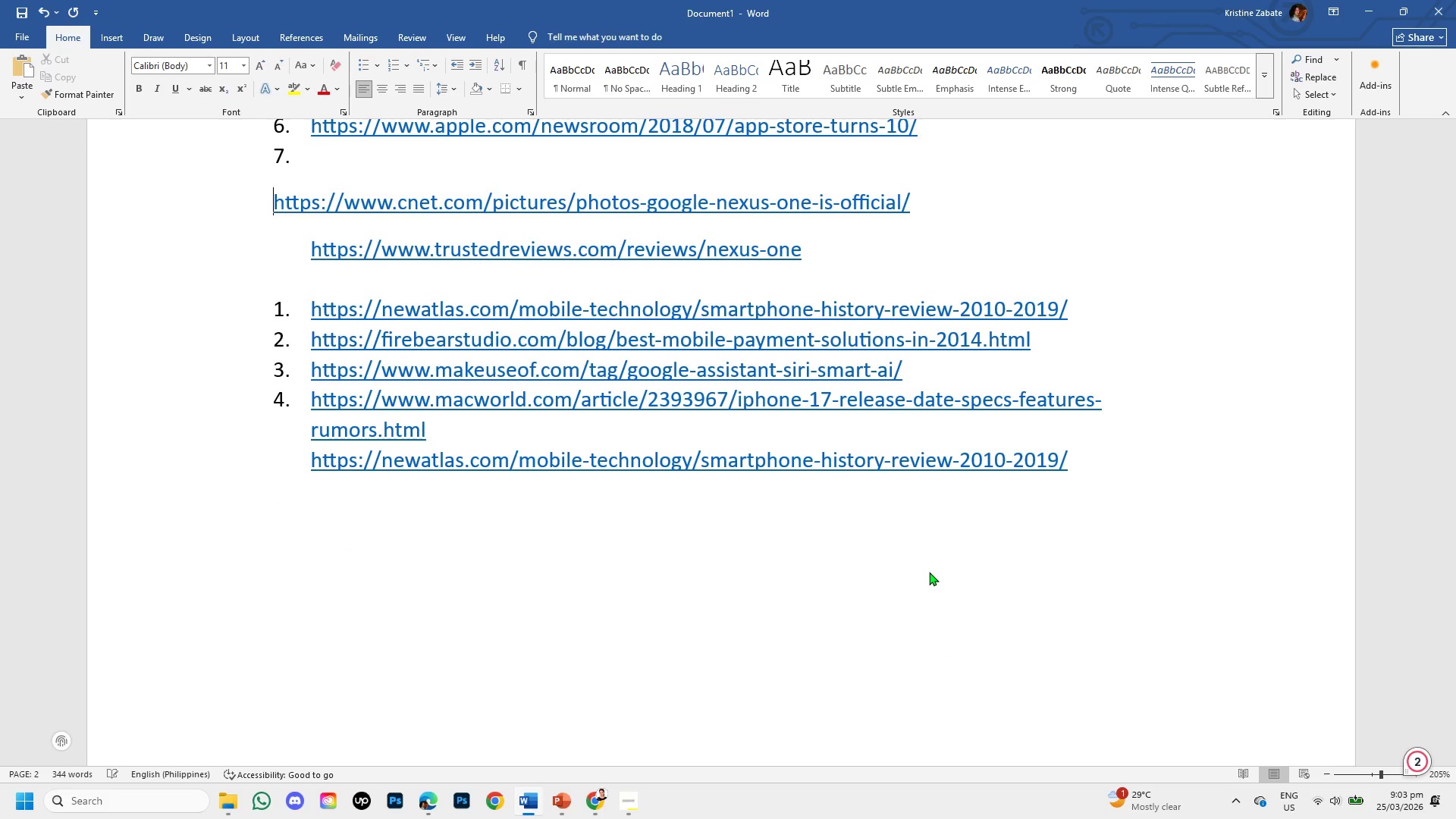 
key(Backspace)
 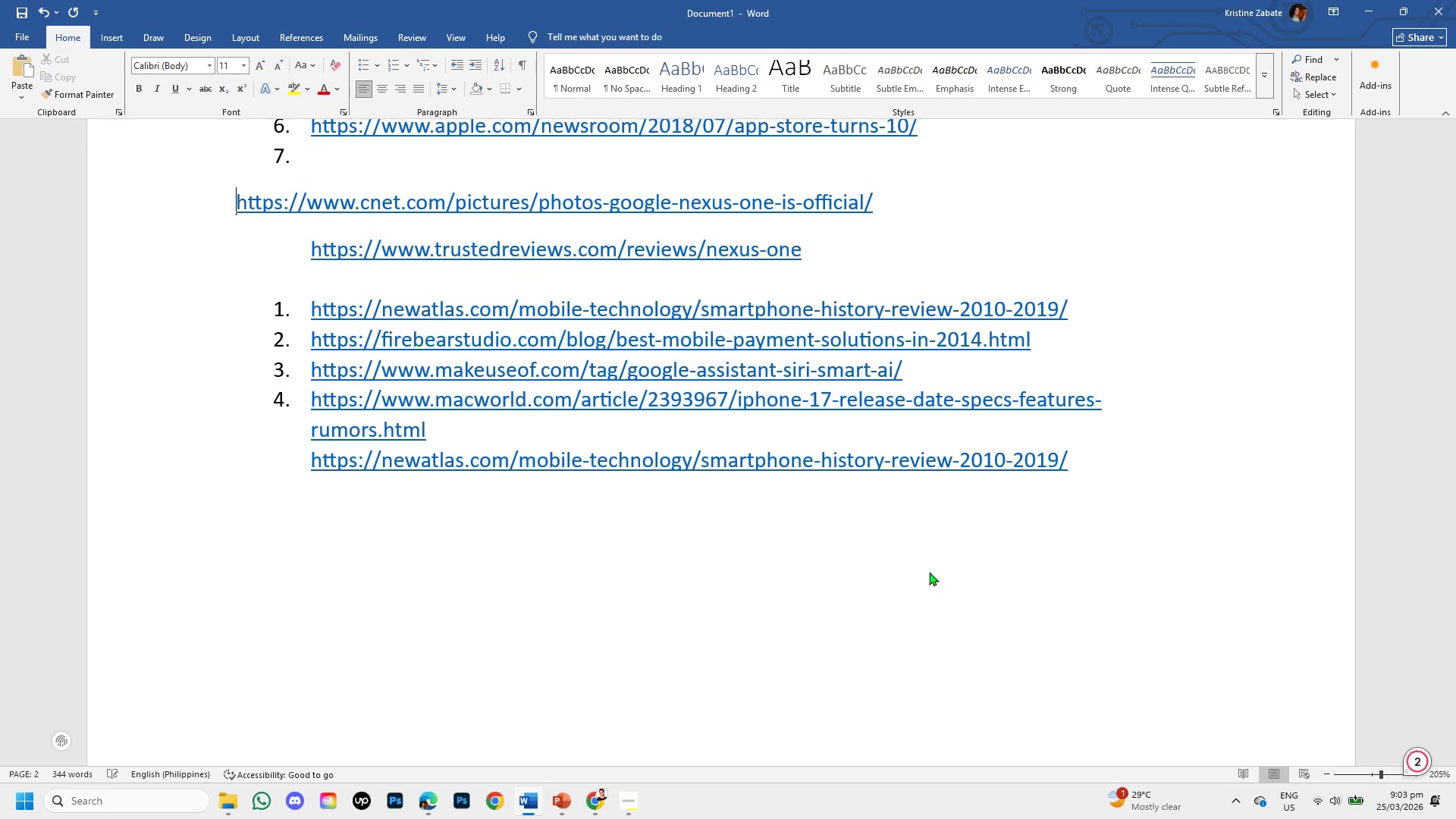 
key(Backspace)
 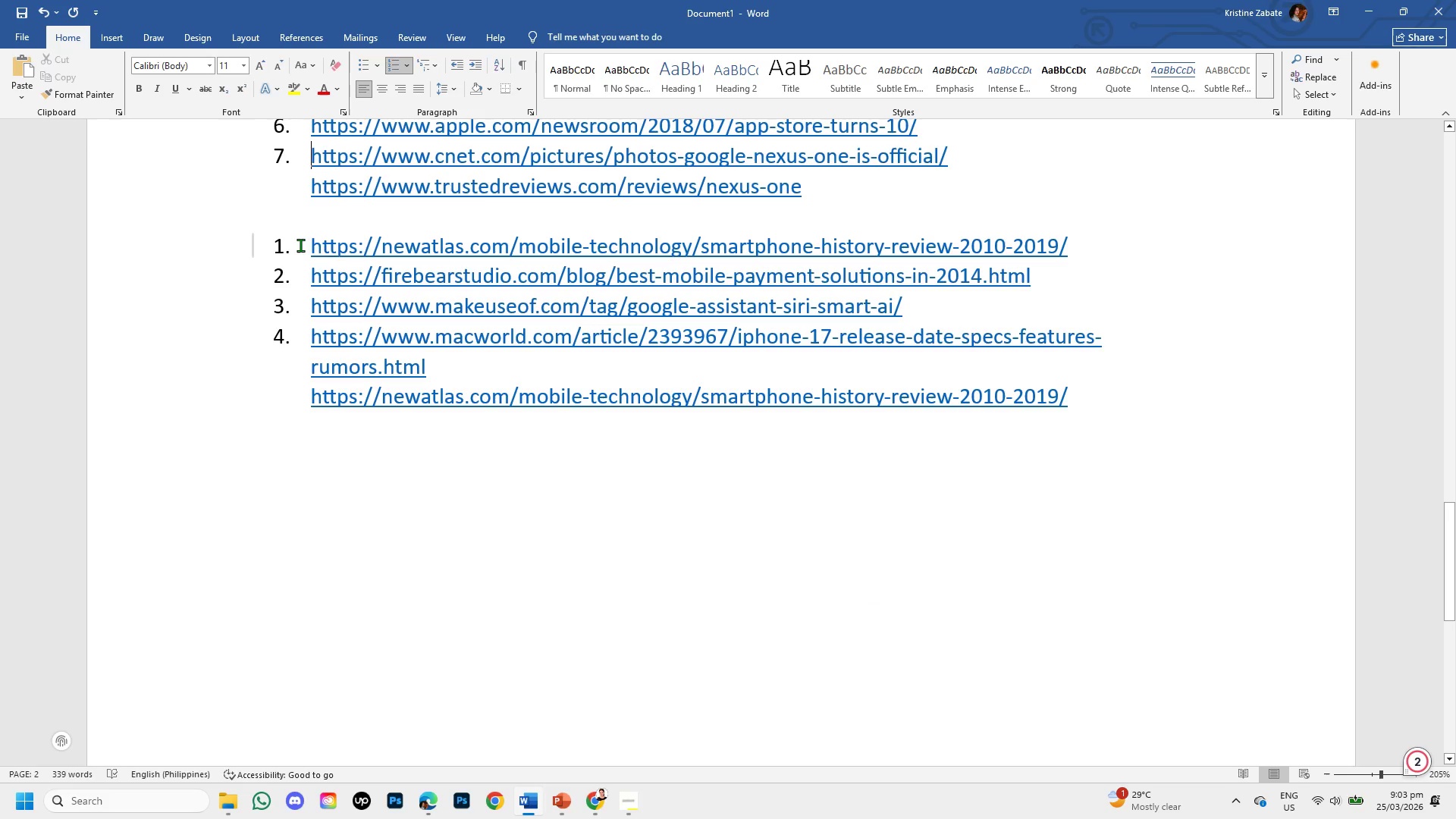 
left_click([309, 244])
 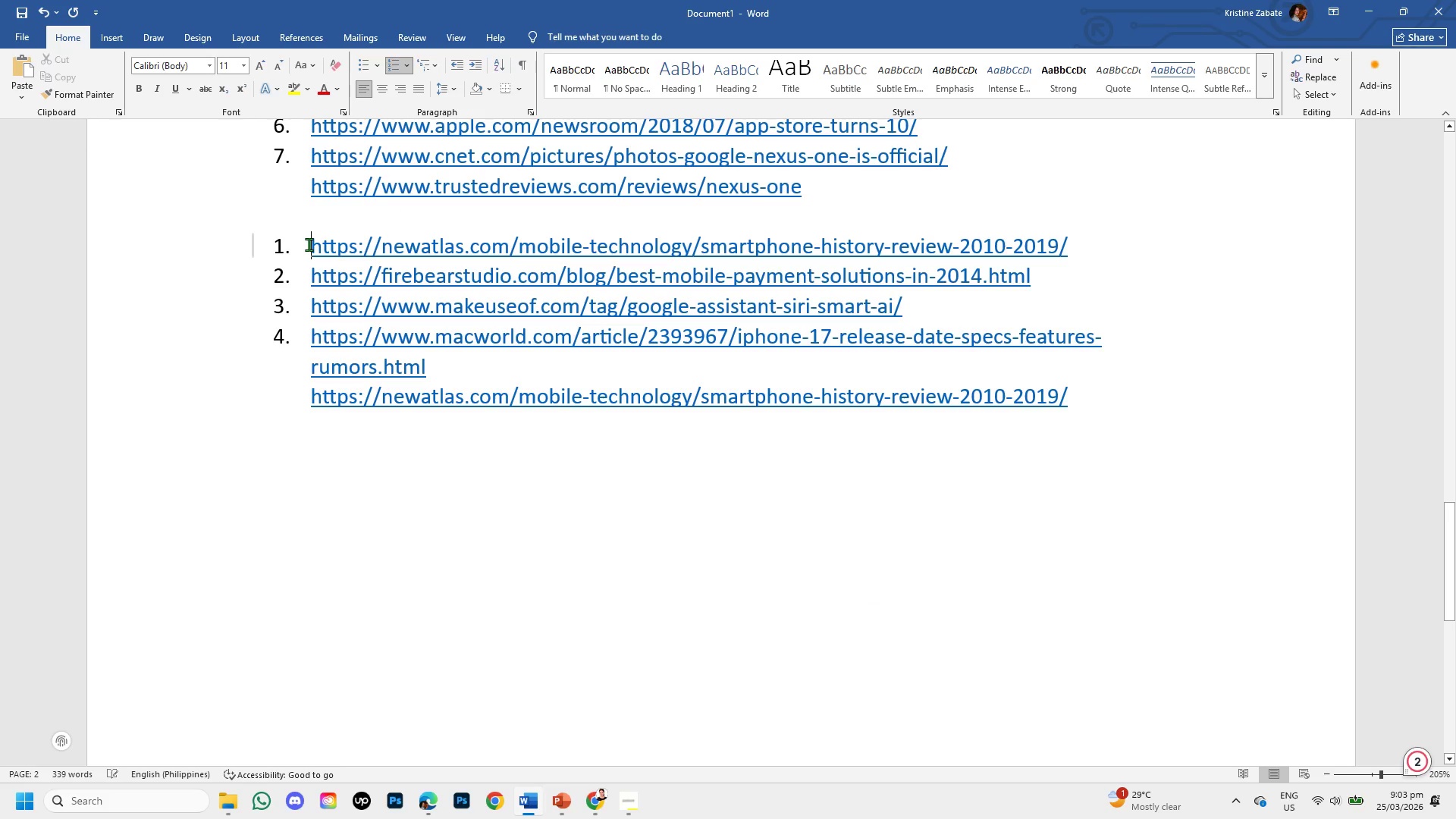 
key(Backspace)
 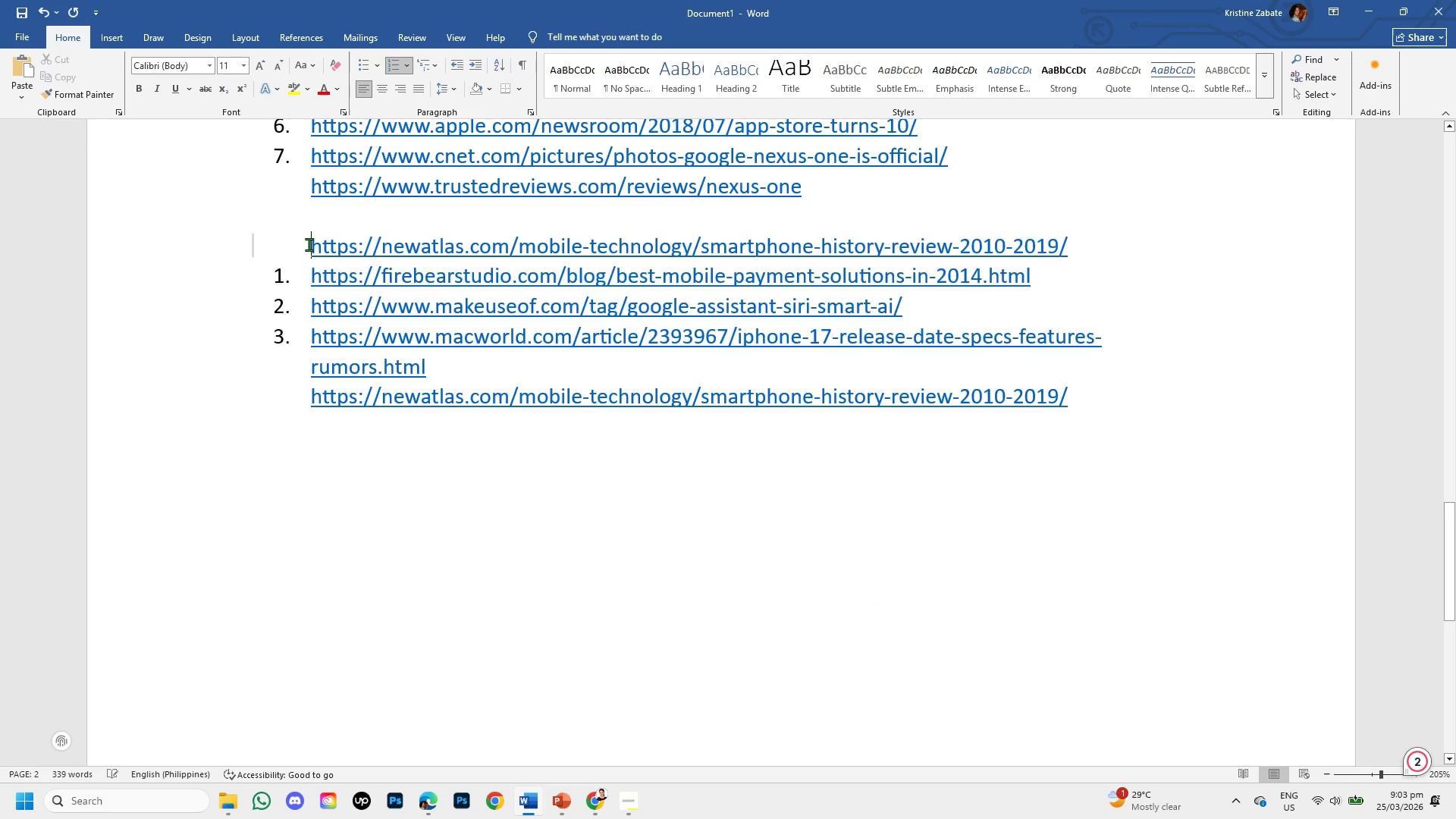 
key(Backspace)
 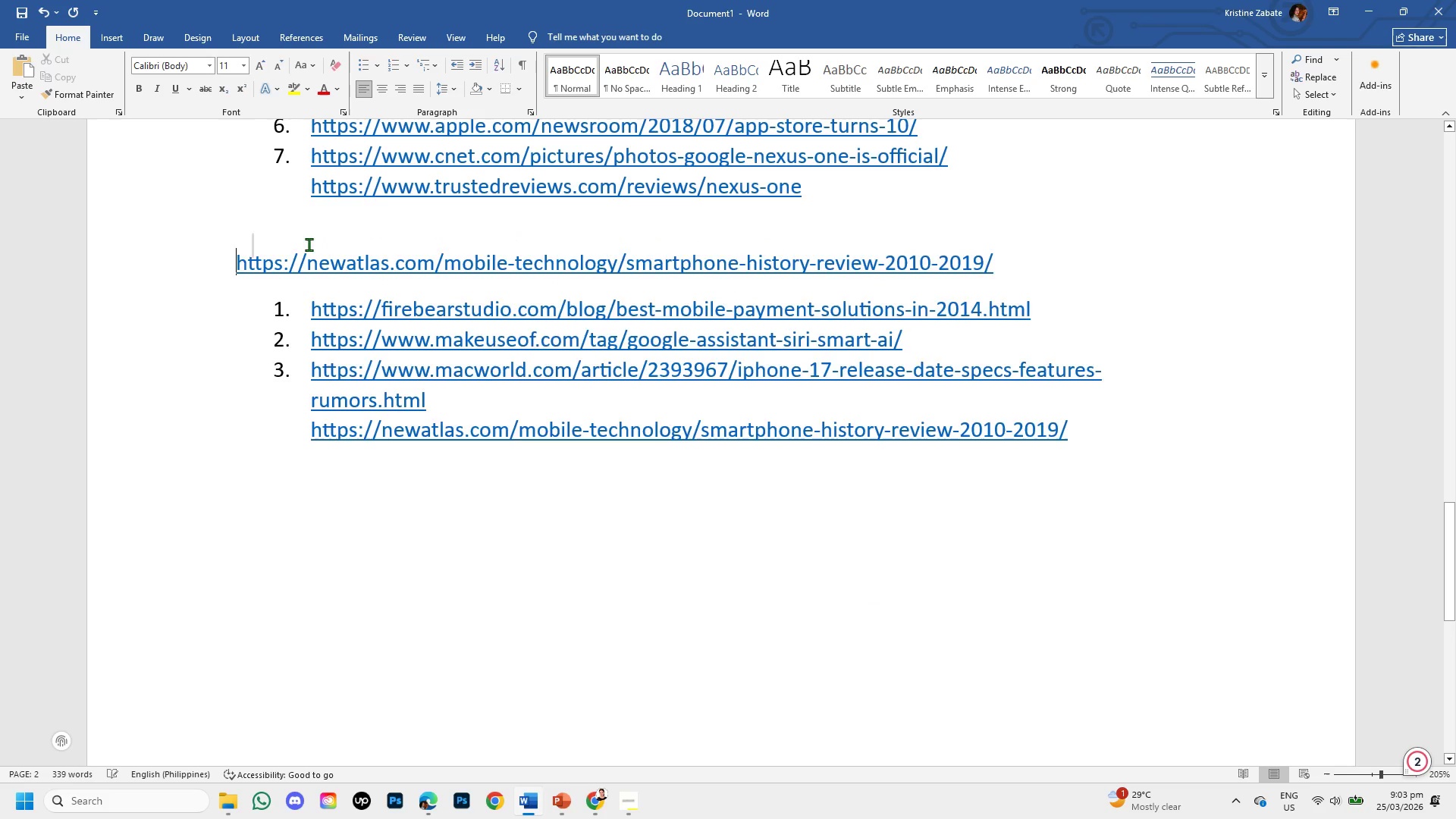 
key(Backspace)
 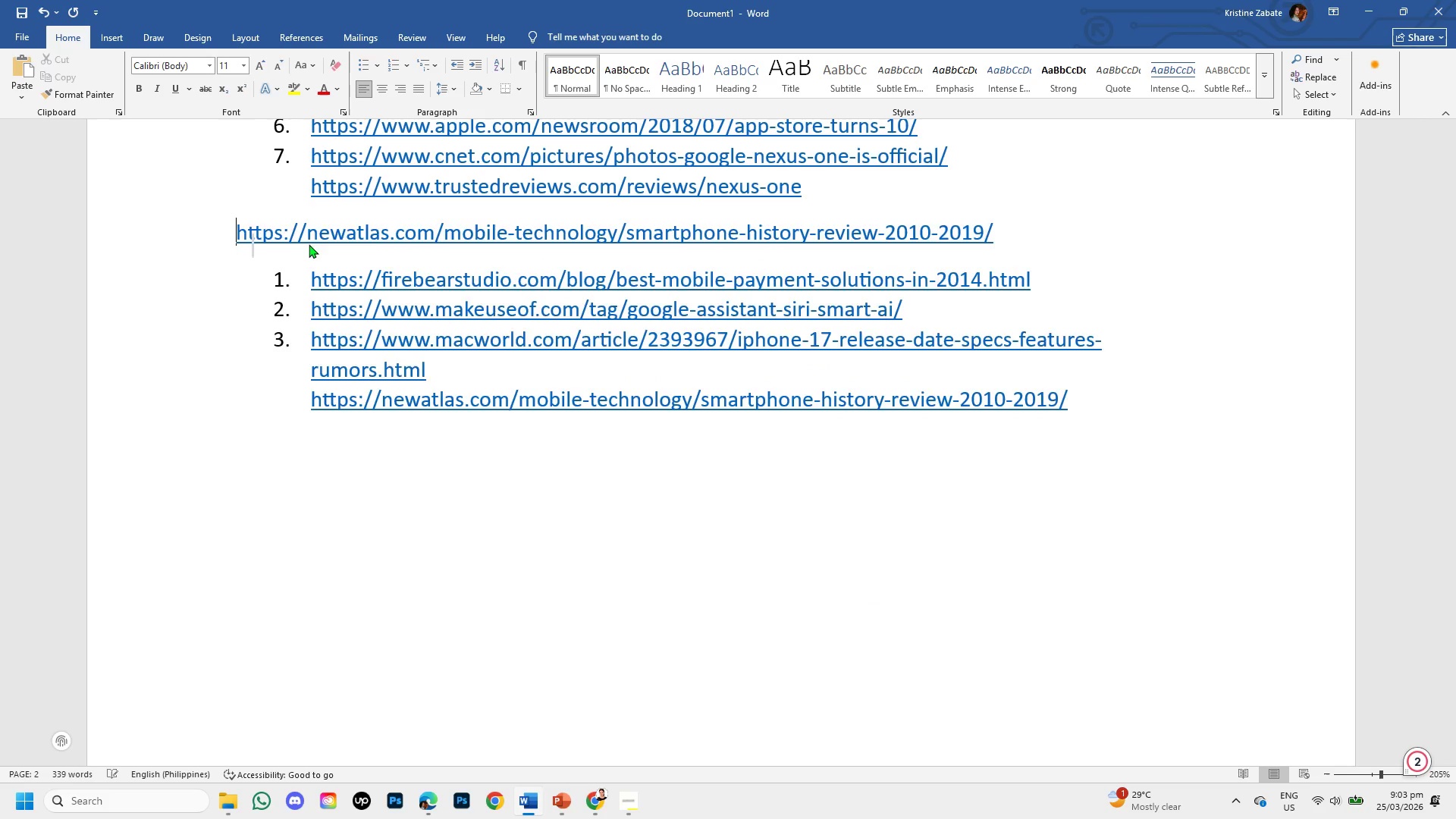 
key(Backspace)
 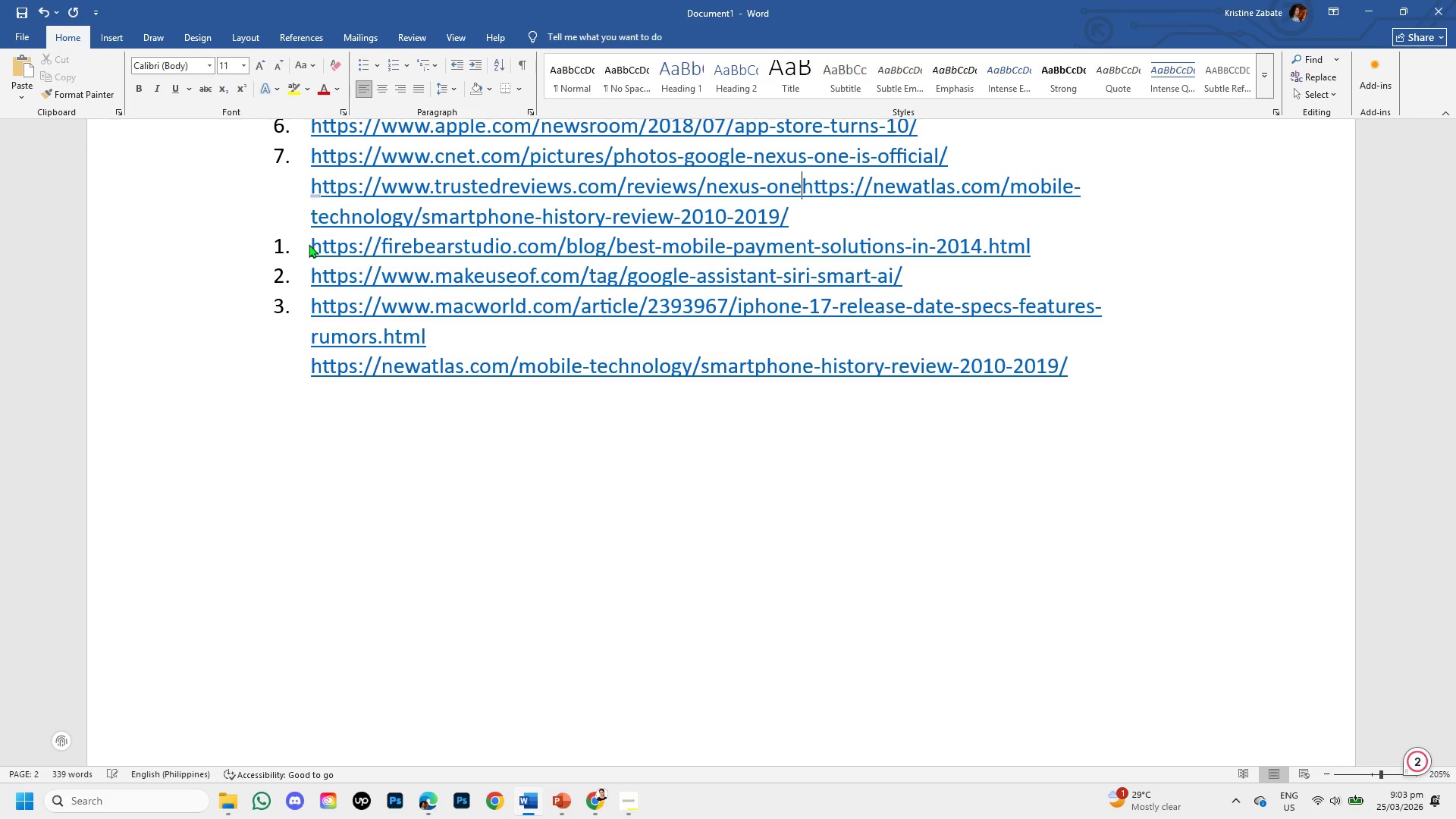 
key(Enter)
 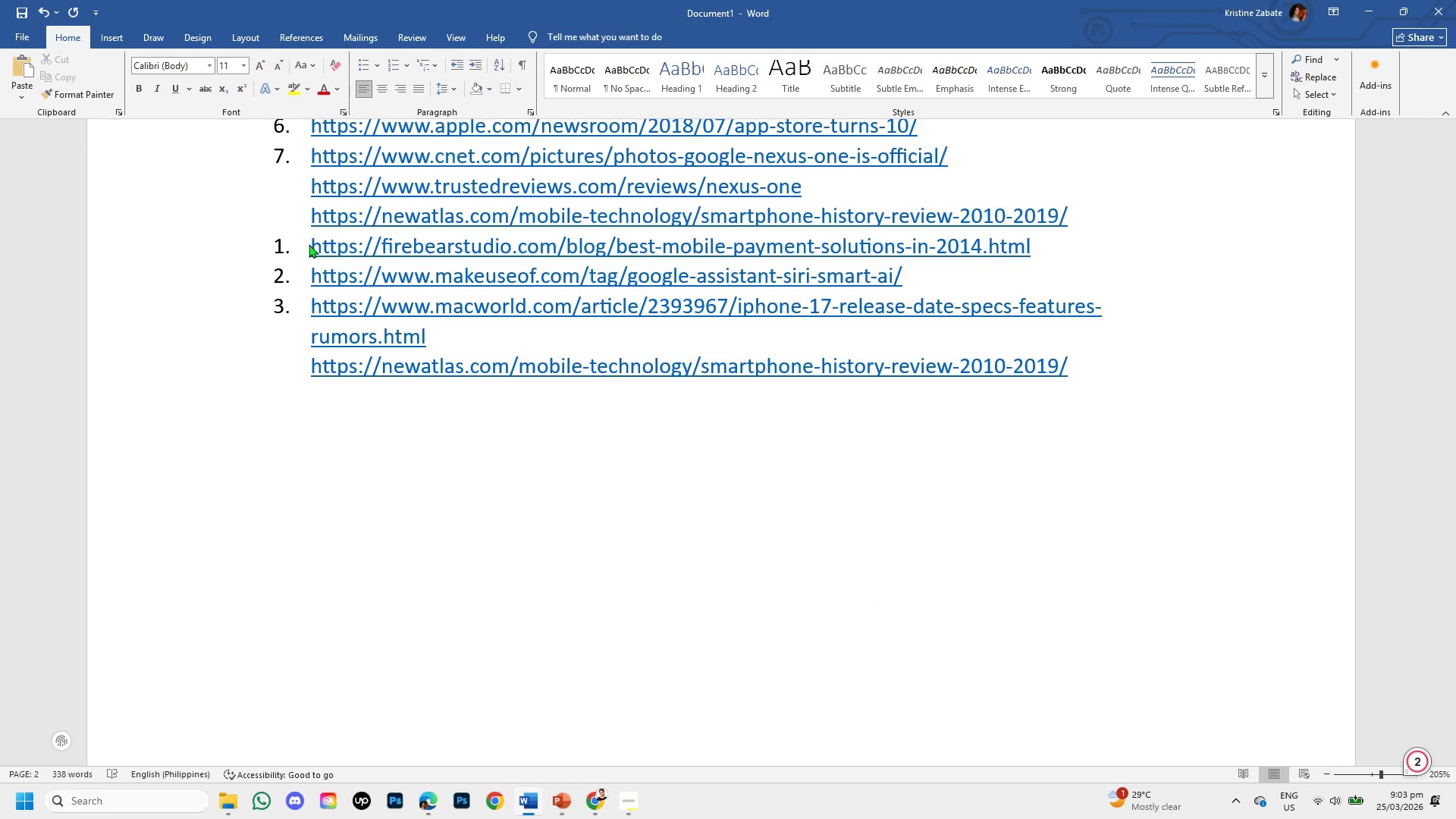 
key(Backspace)
 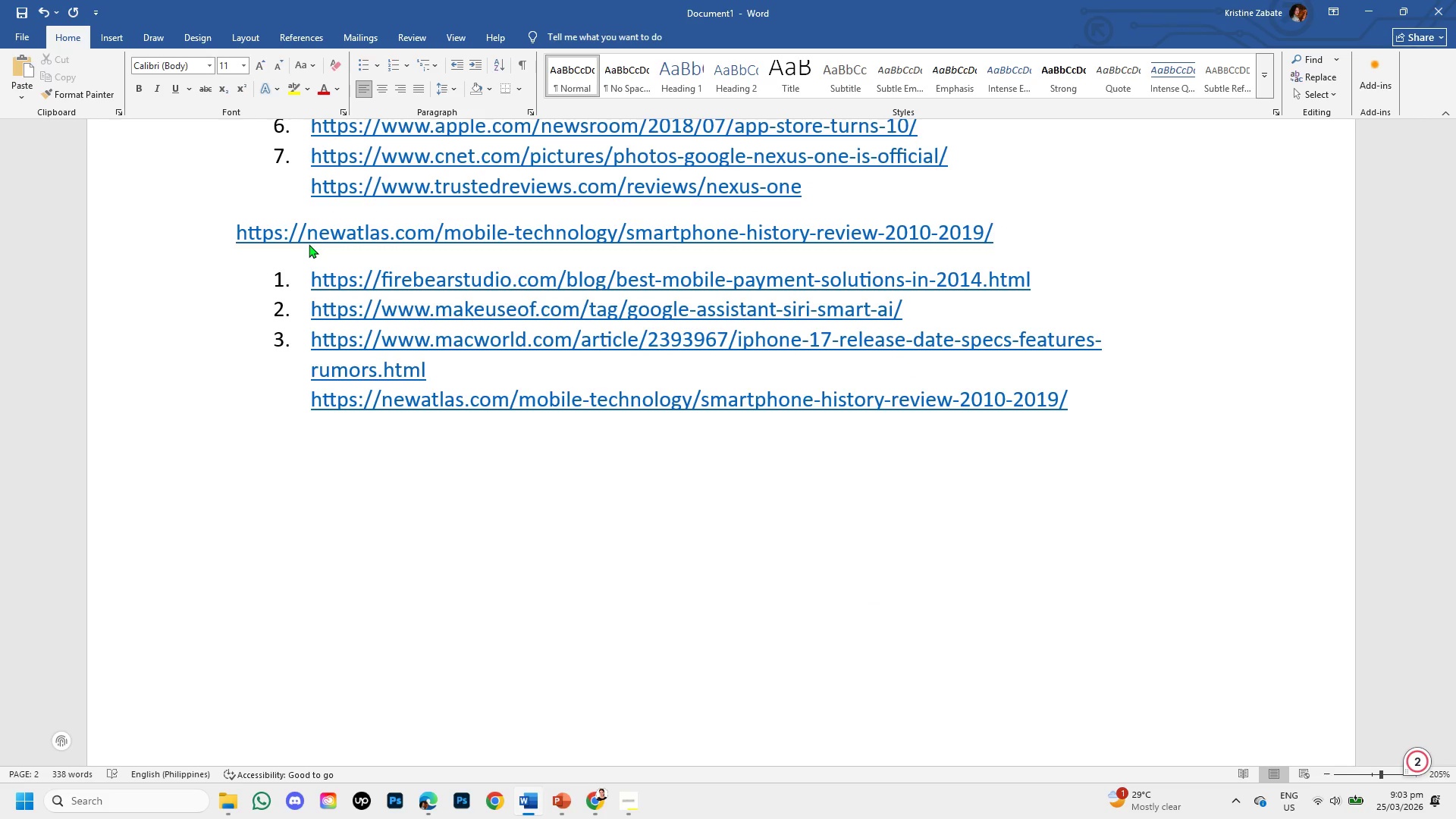 
key(8)
 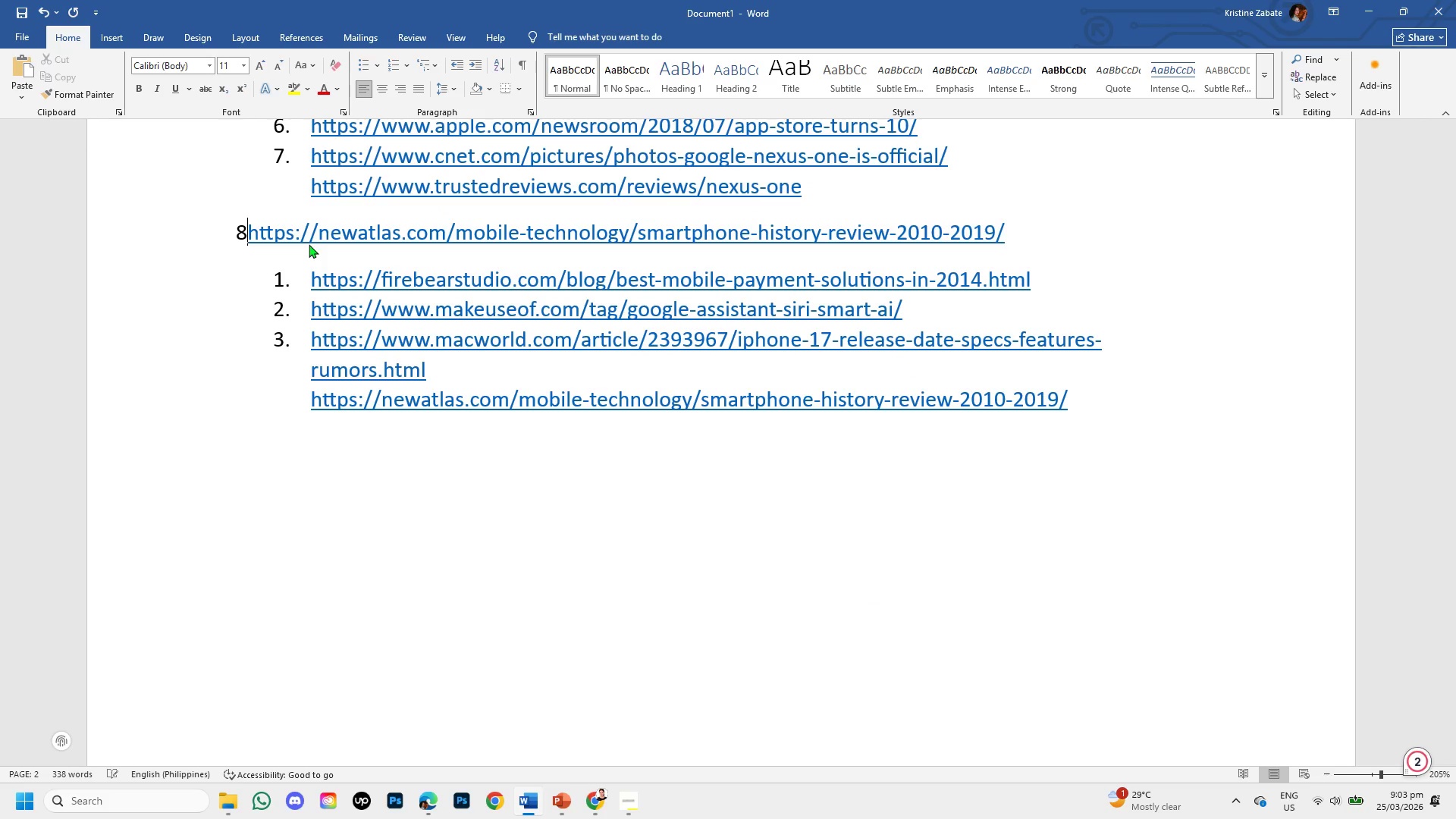 
key(Period)
 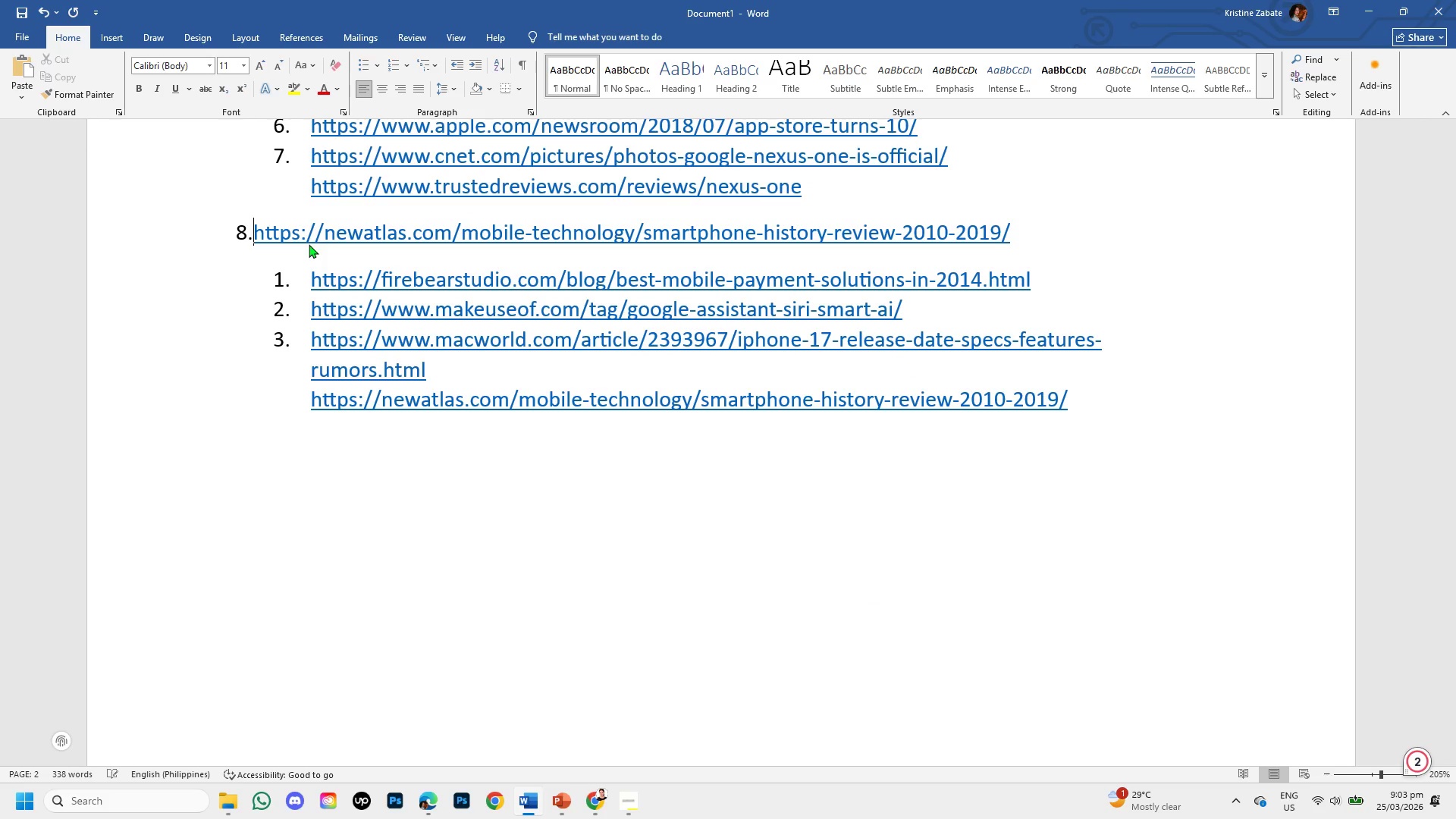 
key(Space)
 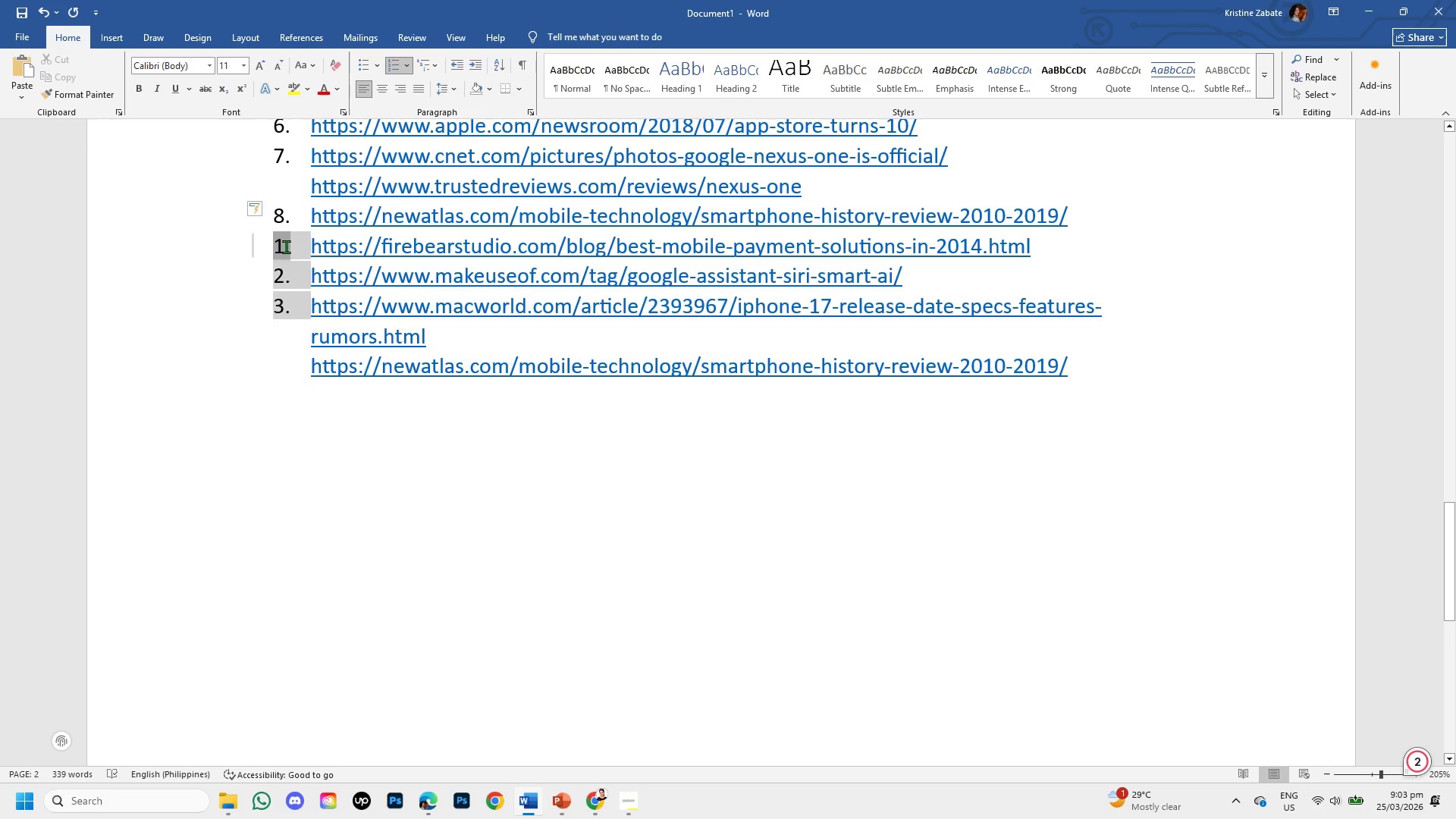 
wait(6.17)
 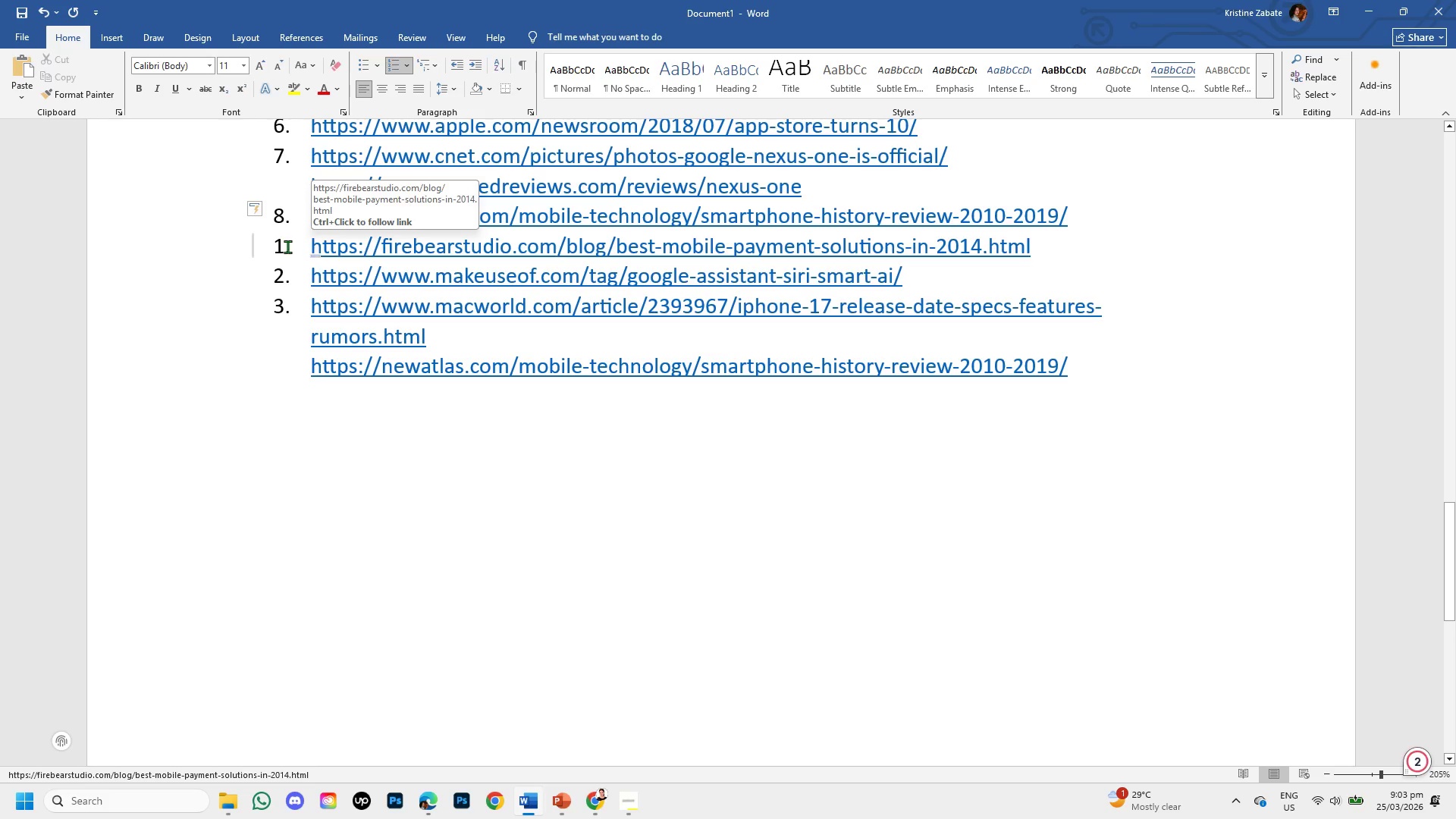 
key(Backspace)
 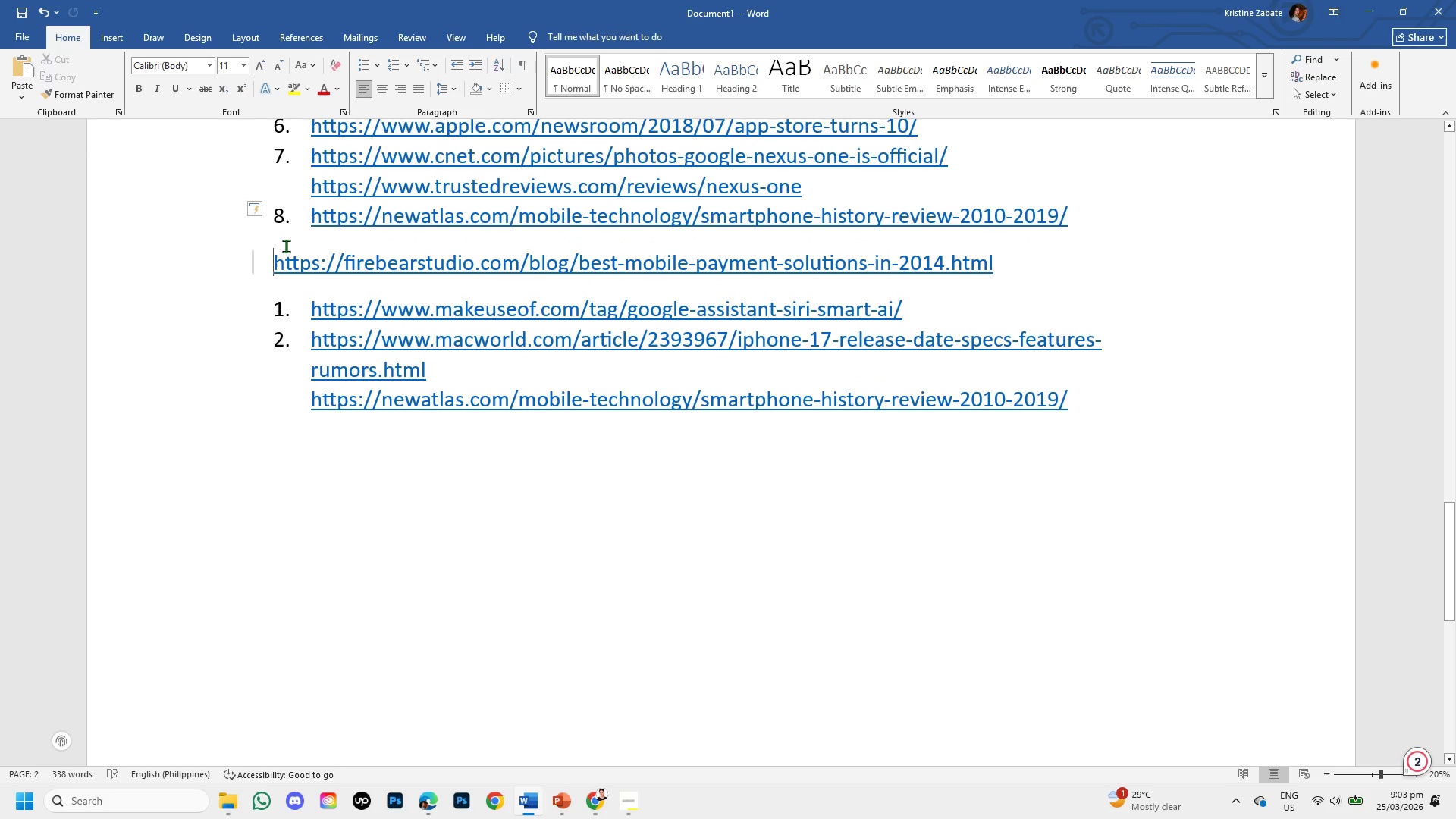 
key(9)
 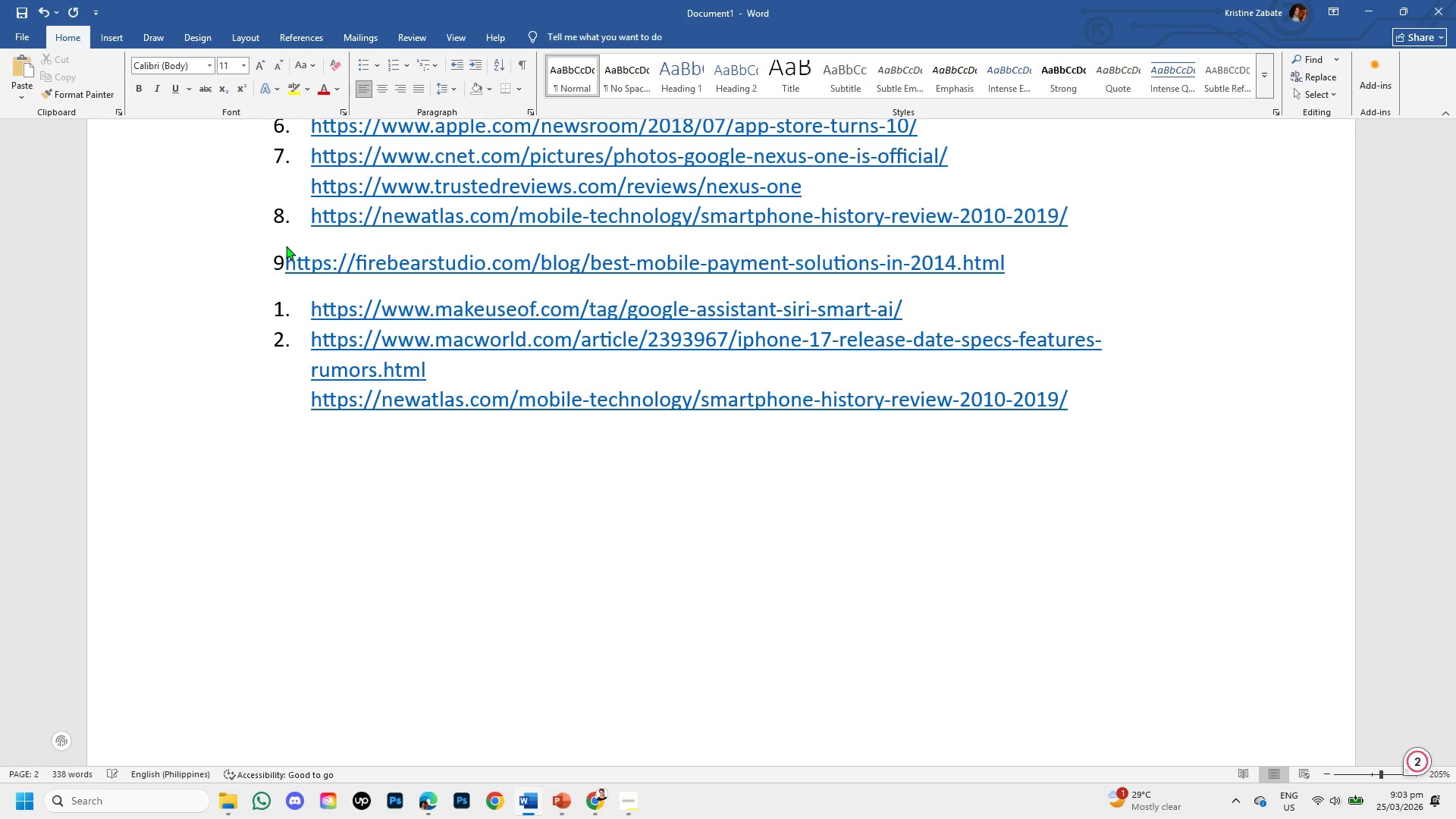 
key(Period)
 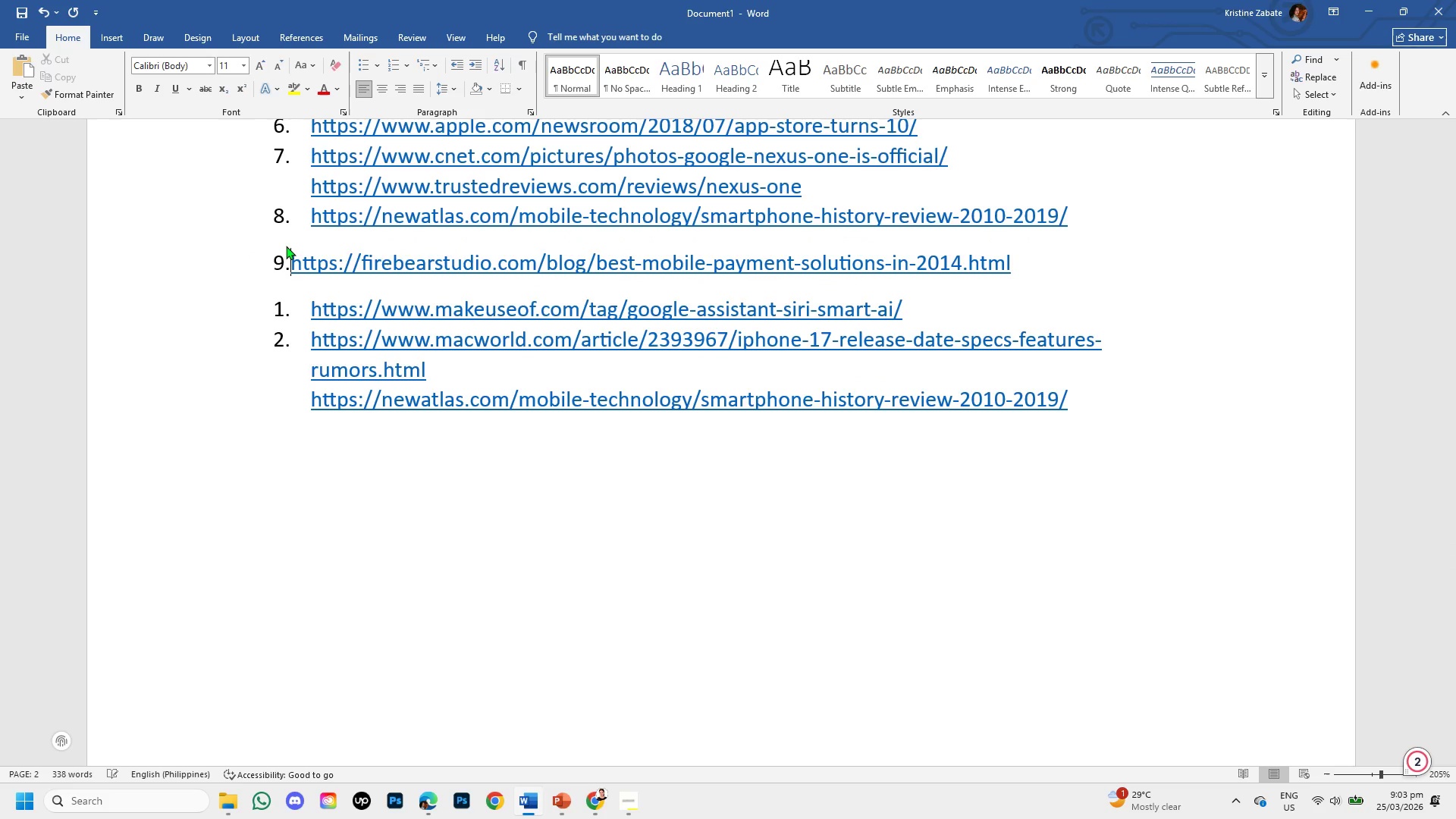 
key(Space)
 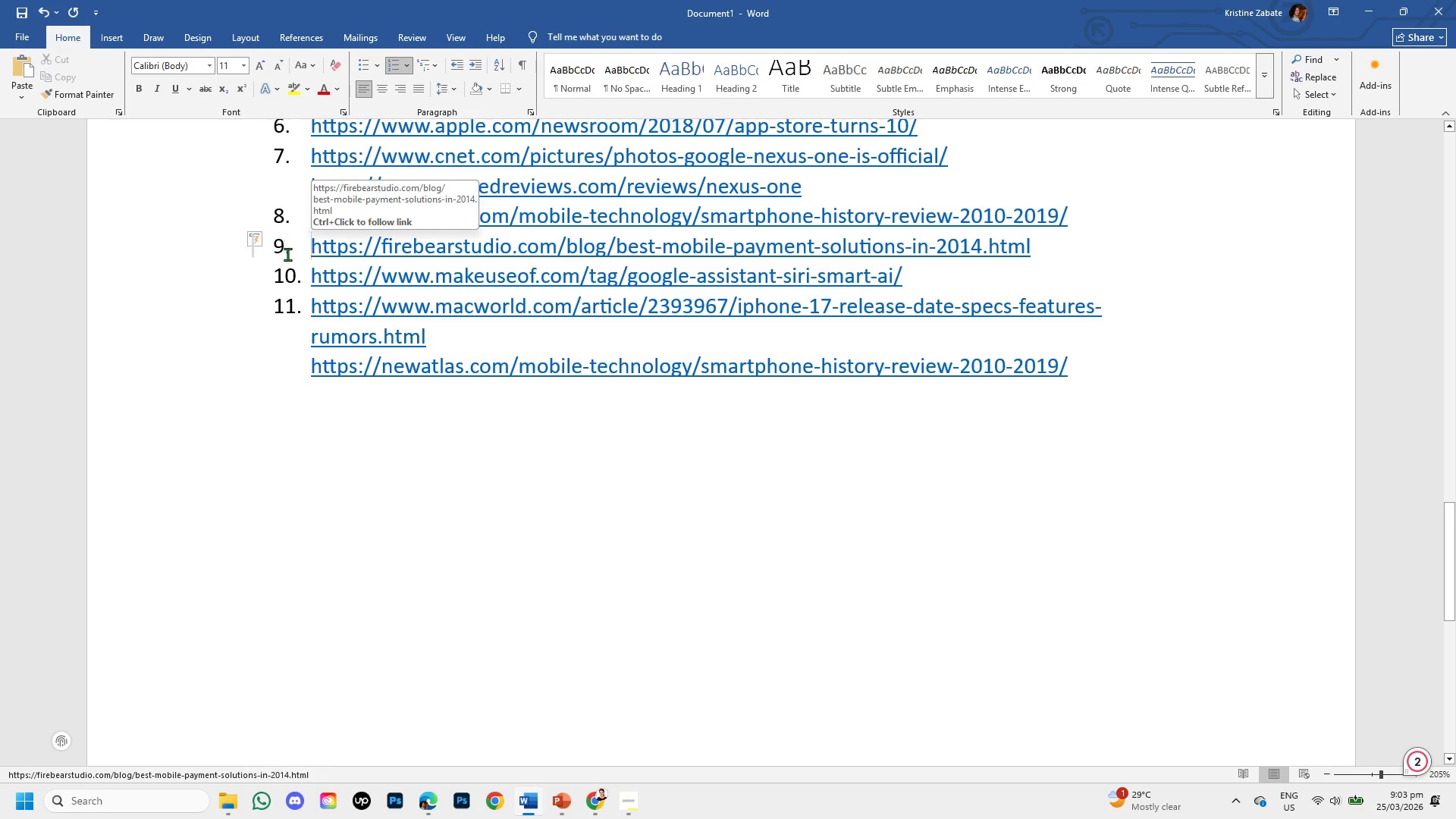 
left_click([307, 305])
 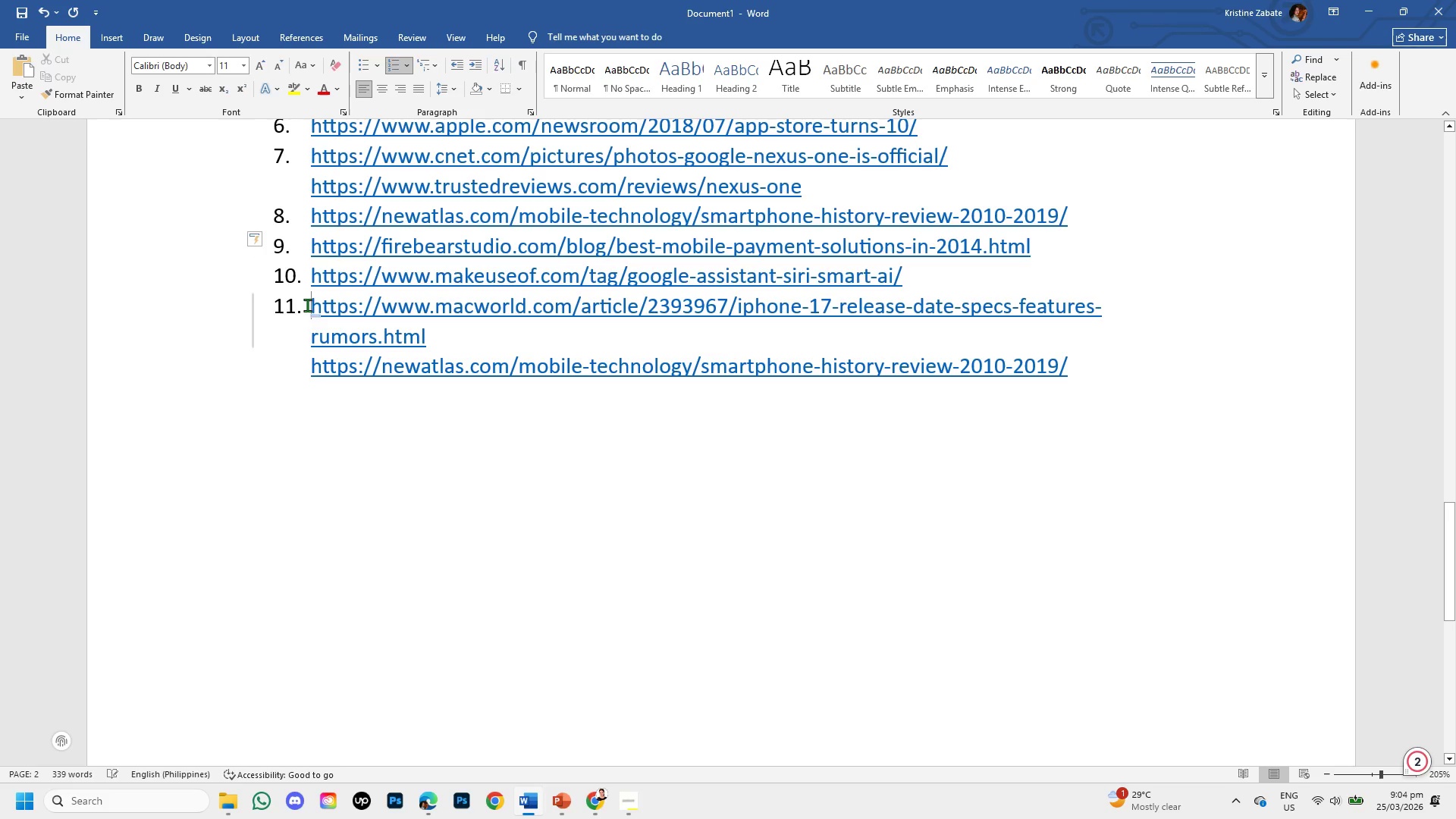 
key(Backspace)
 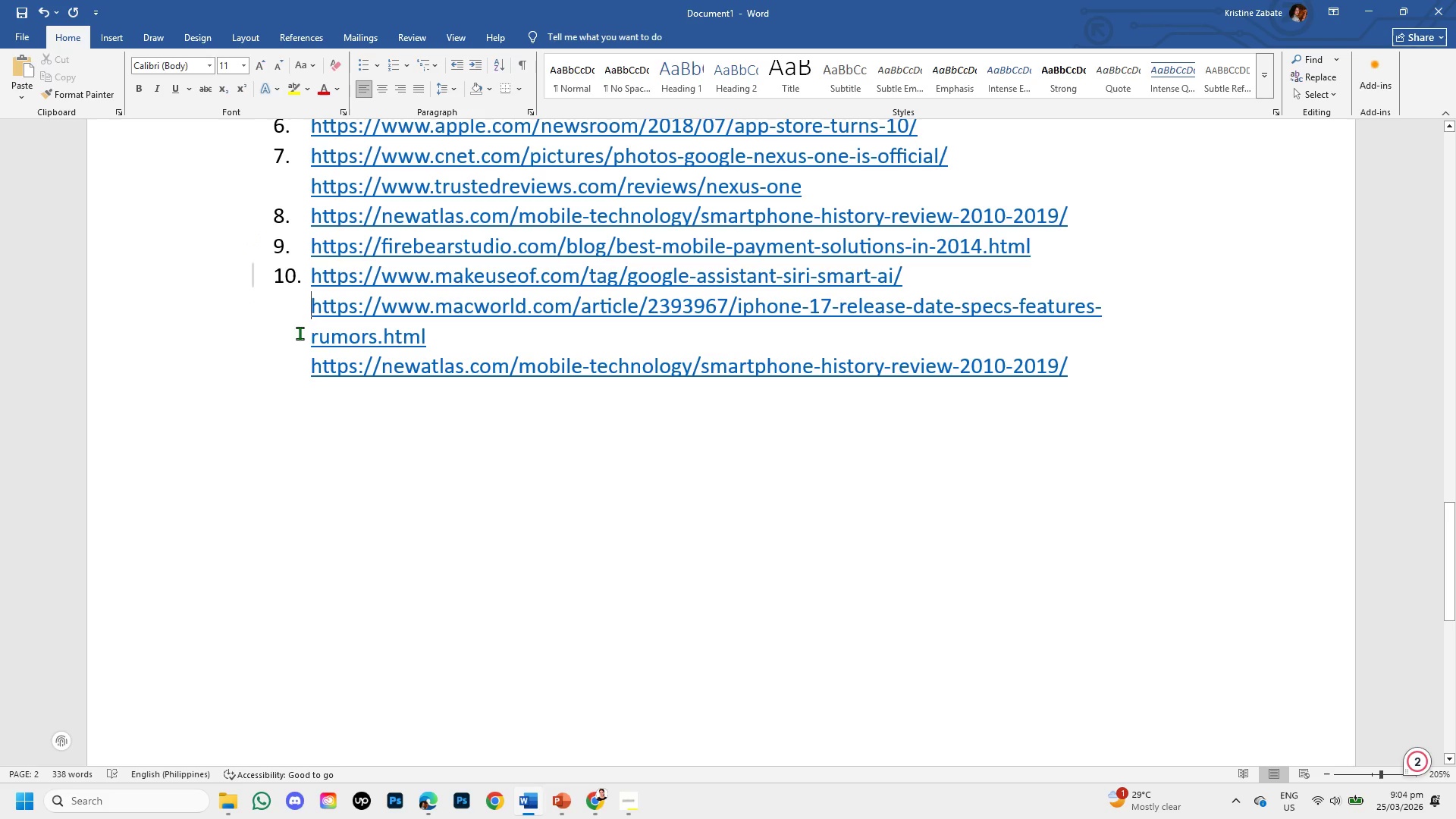 
left_click([333, 450])
 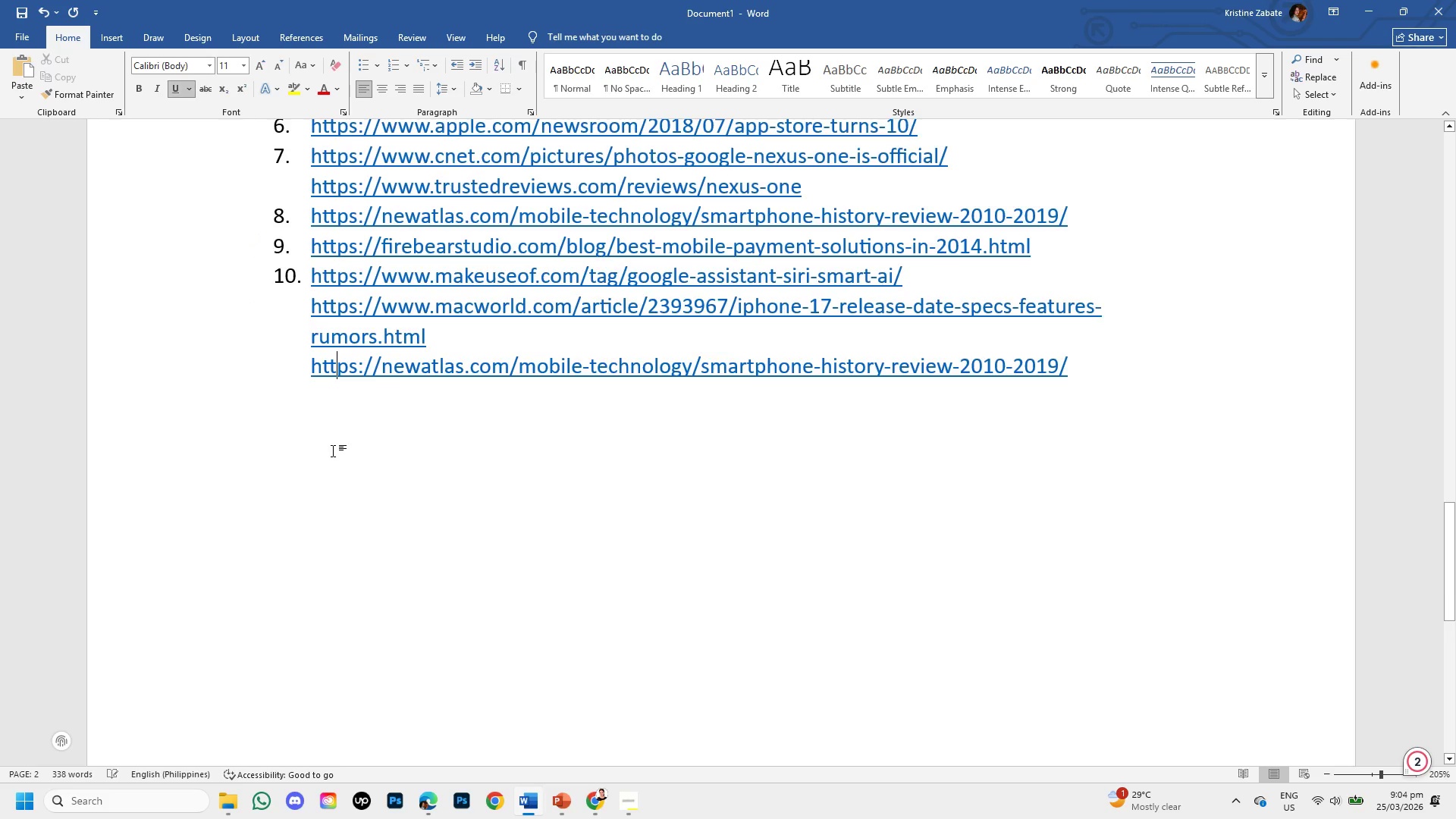 
scroll: coordinate [333, 450], scroll_direction: up, amount: 2.0
 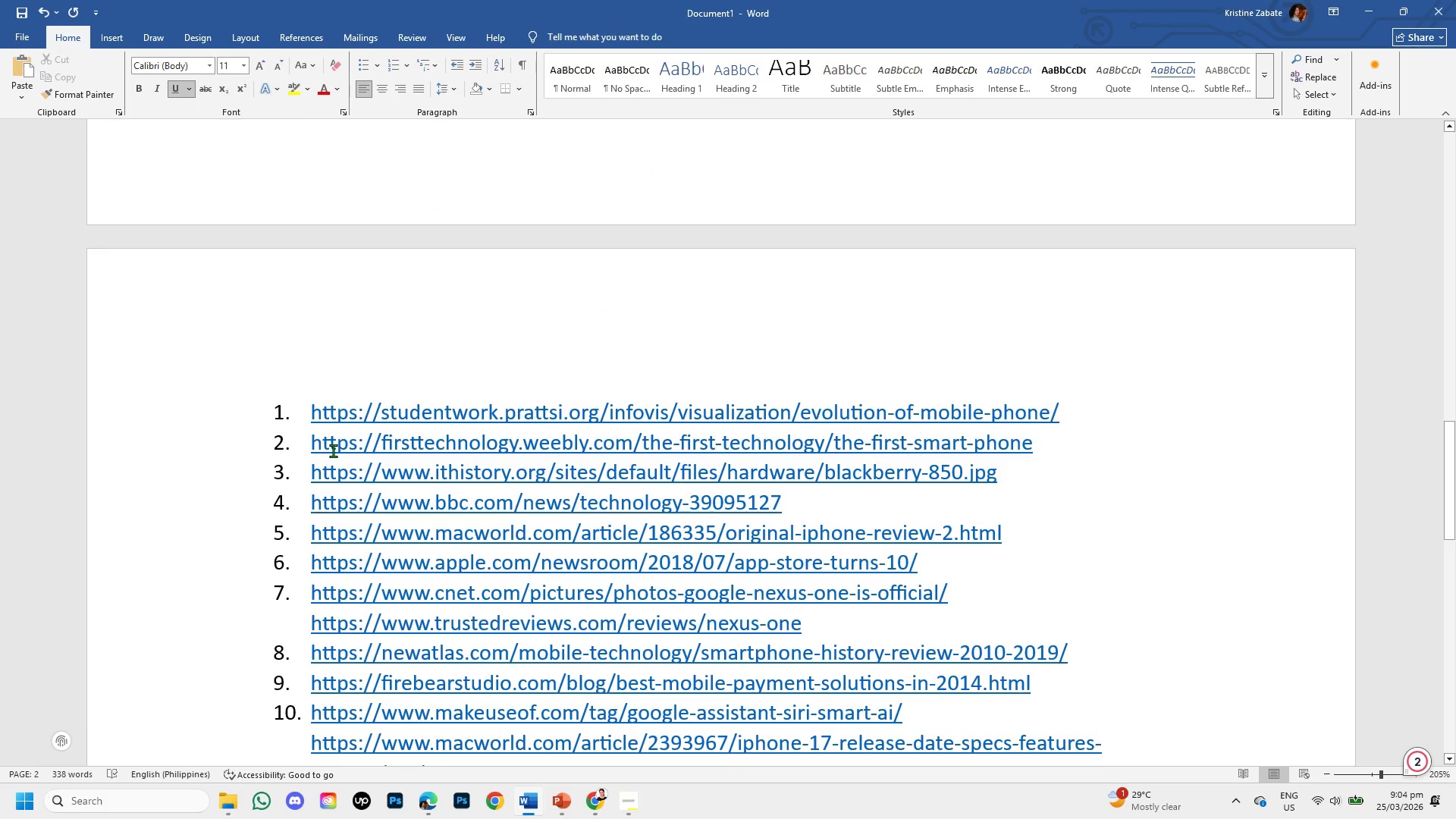 
scroll: coordinate [333, 450], scroll_direction: down, amount: 1.0
 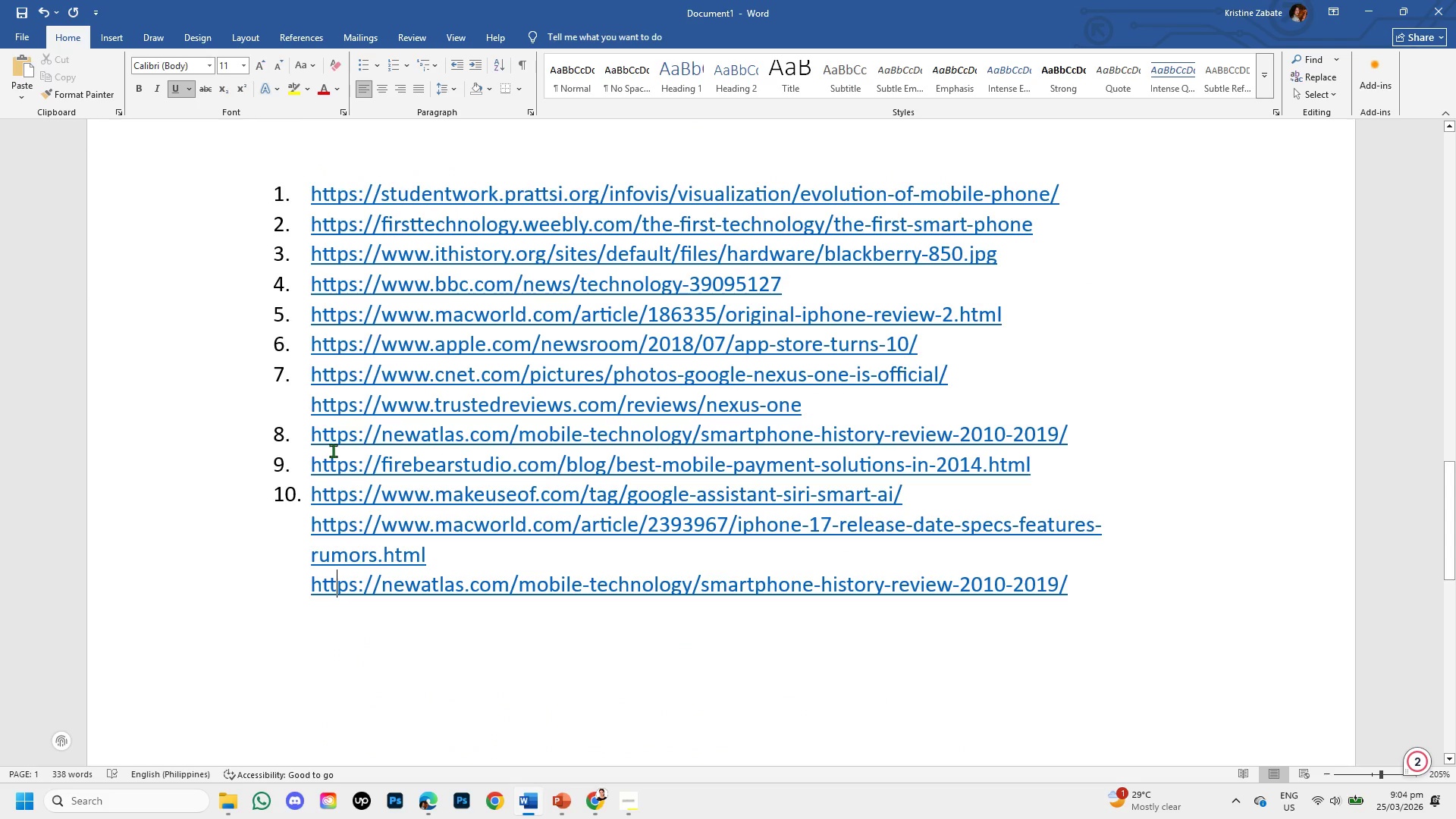 
mouse_move([567, 799])
 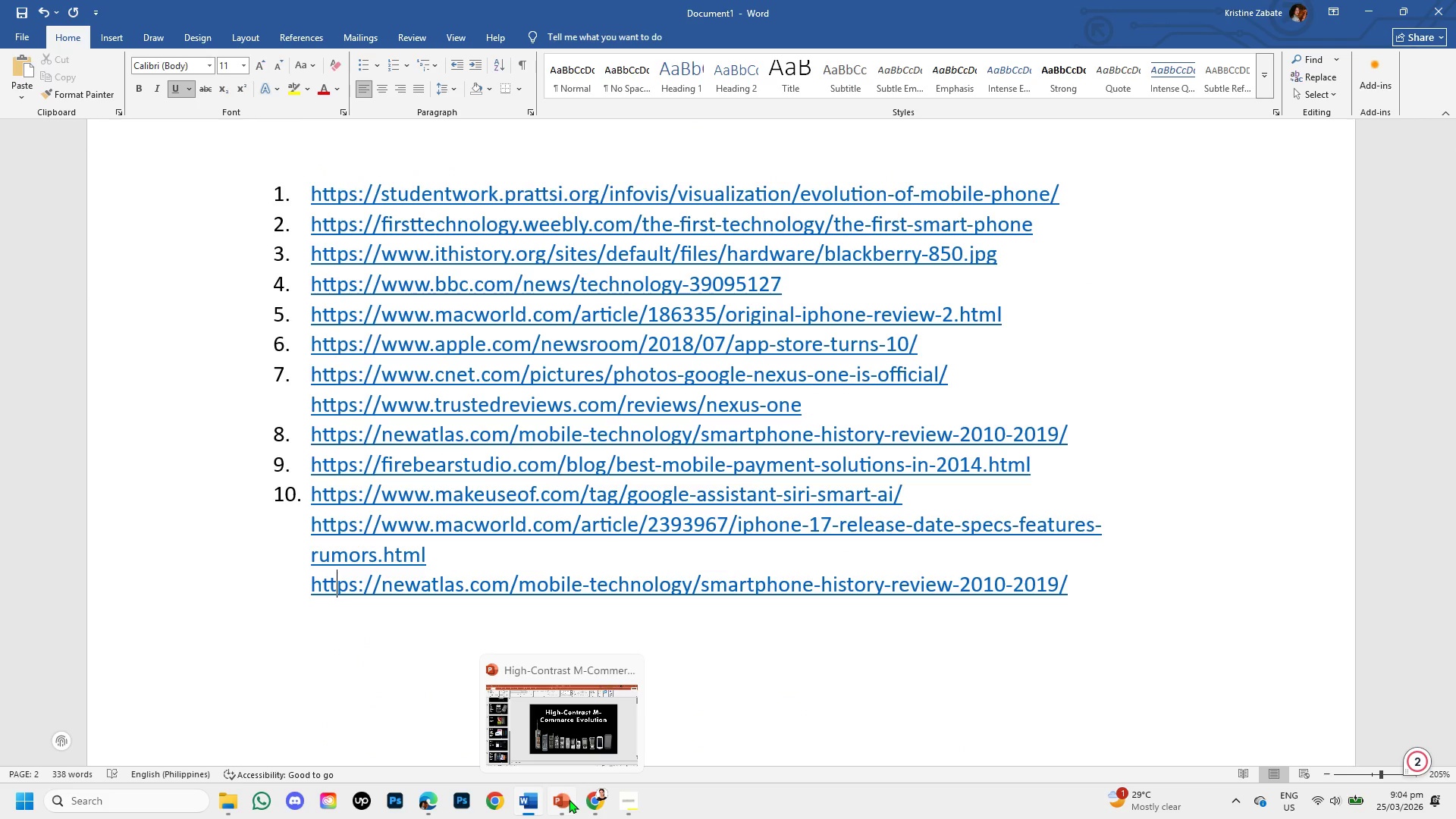 
left_click([569, 799])
 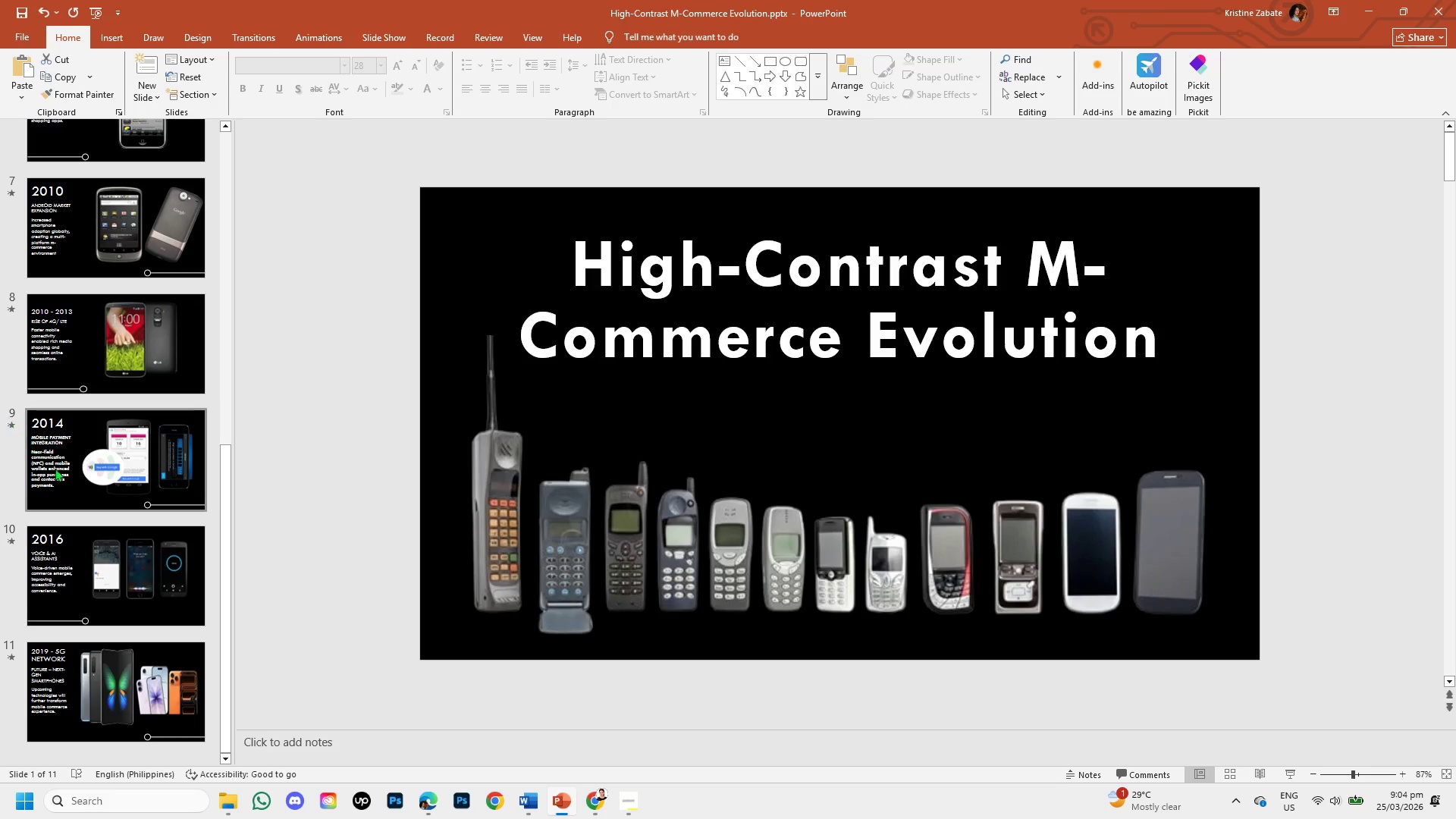 
scroll: coordinate [68, 488], scroll_direction: none, amount: 0.0
 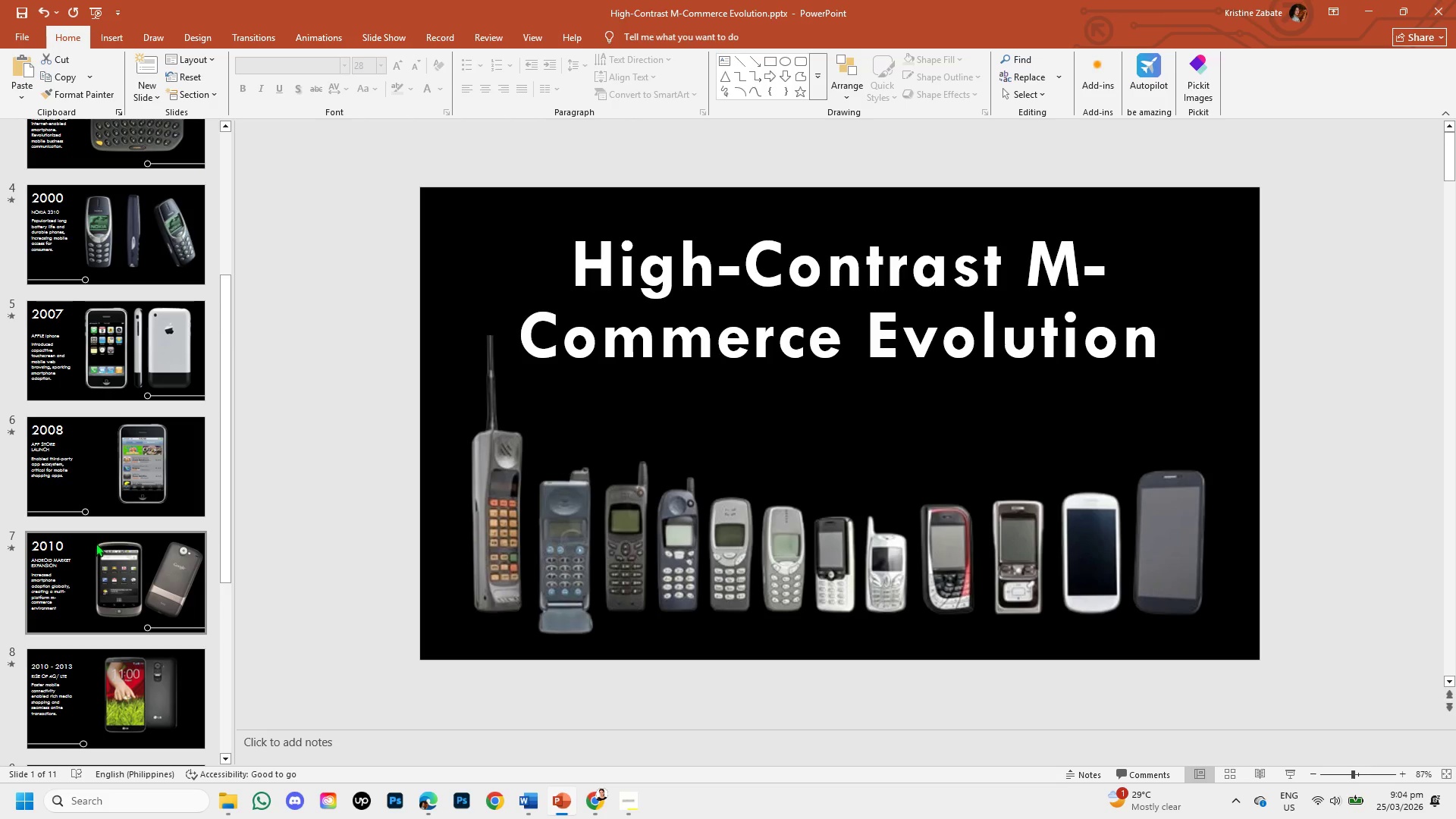 
left_click([96, 543])
 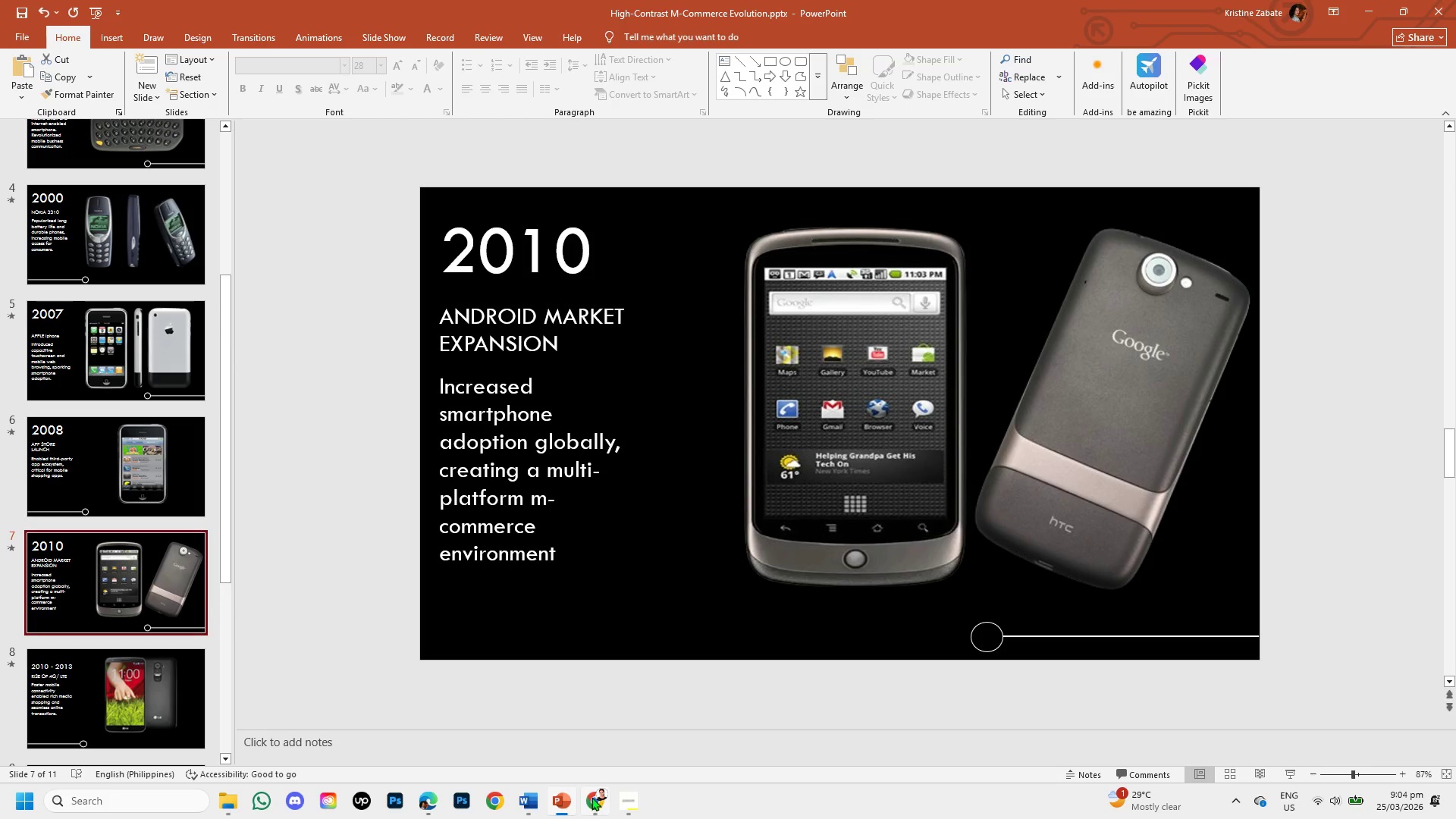 
left_click([532, 799])
 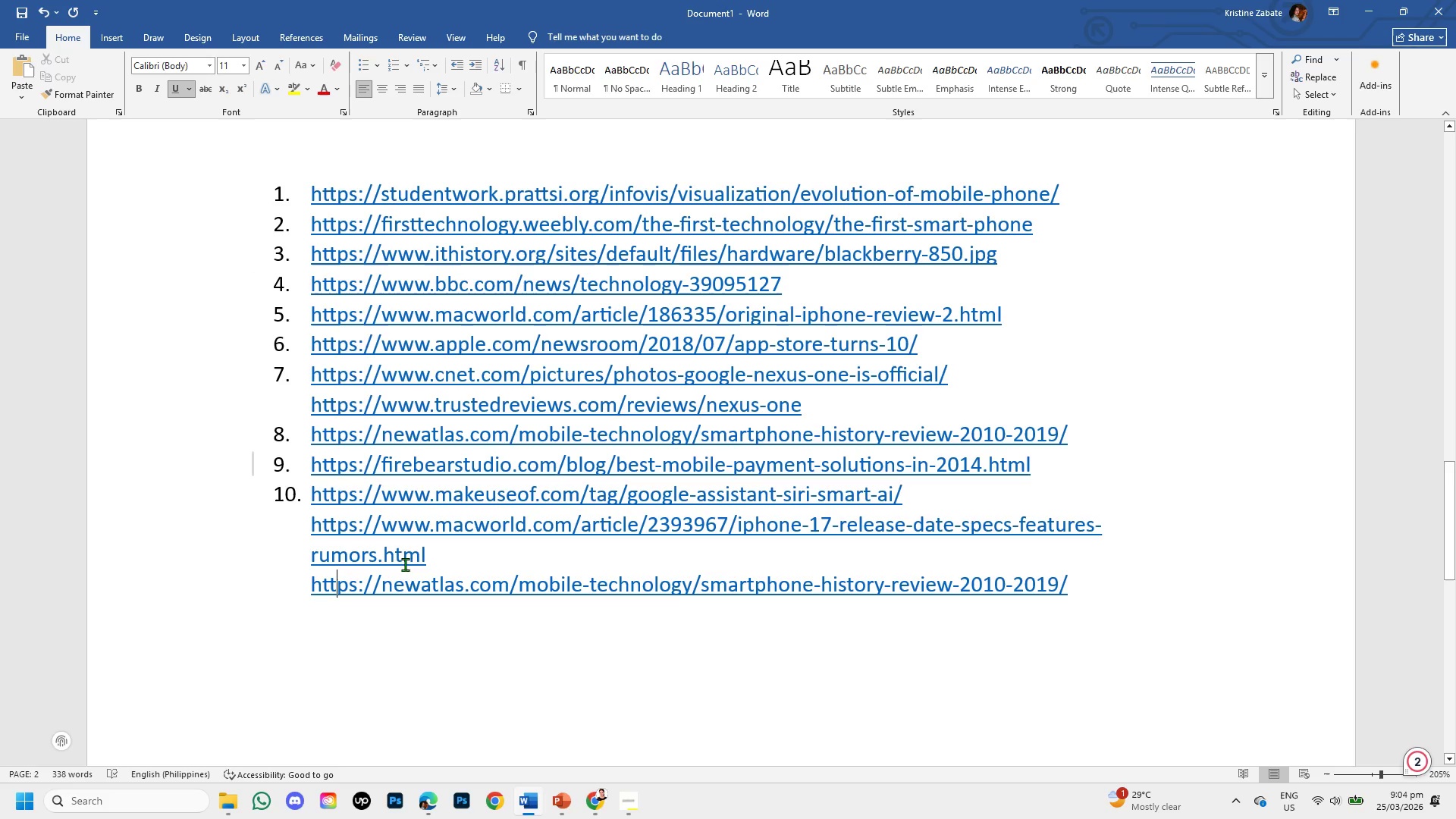 
wait(7.99)
 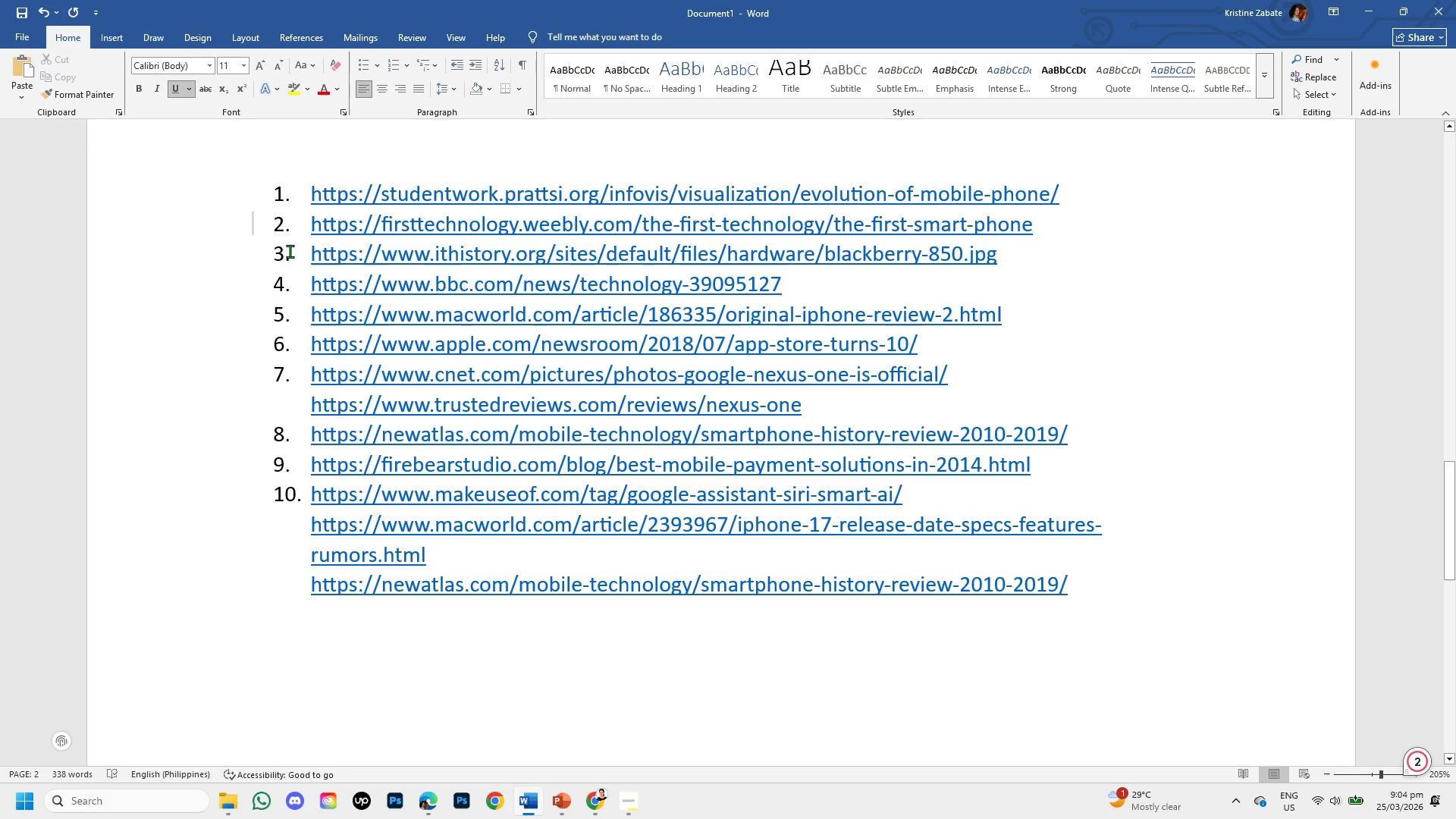 
left_click([1128, 599])
 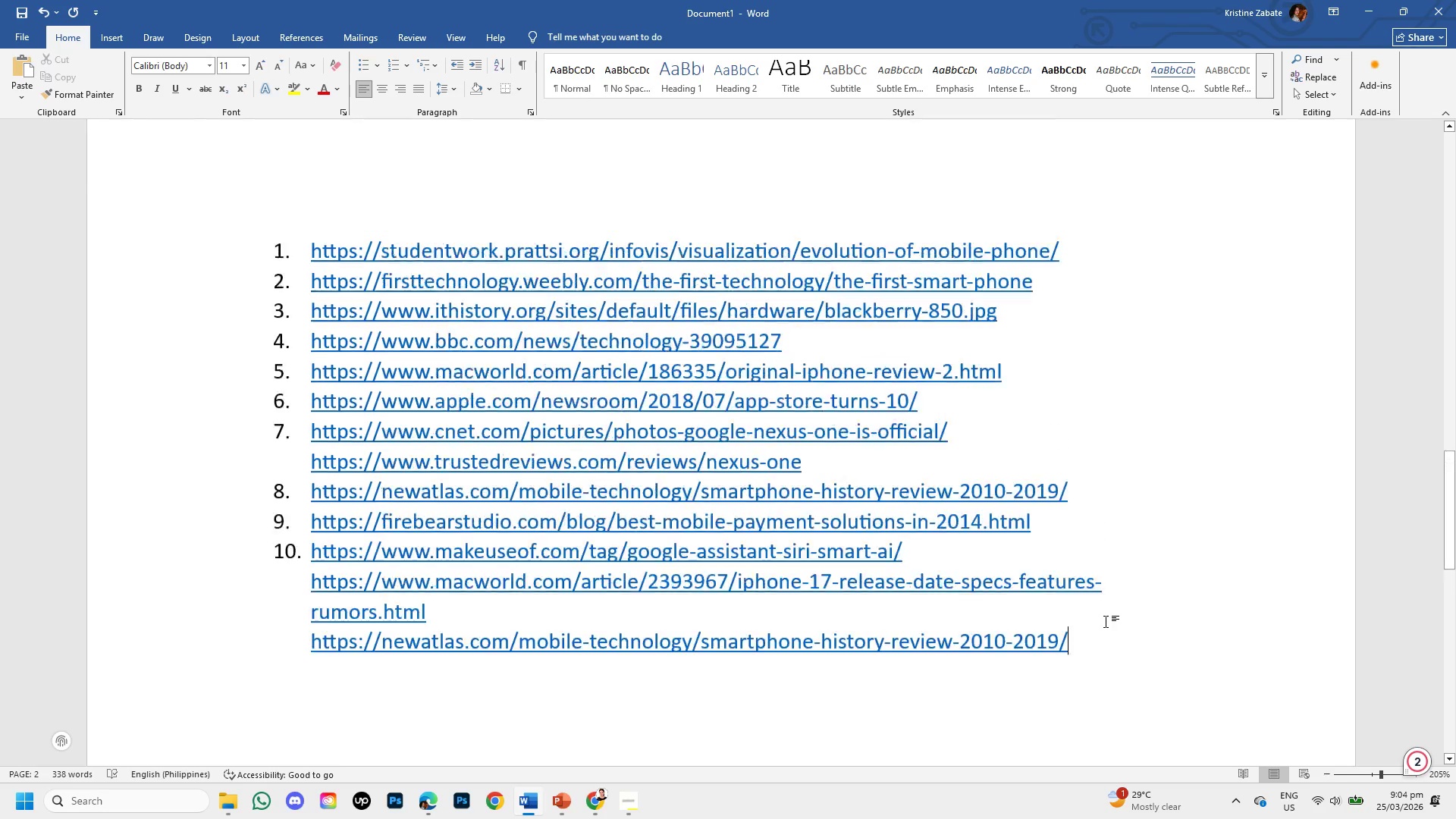 
scroll: coordinate [1106, 621], scroll_direction: up, amount: 4.0
 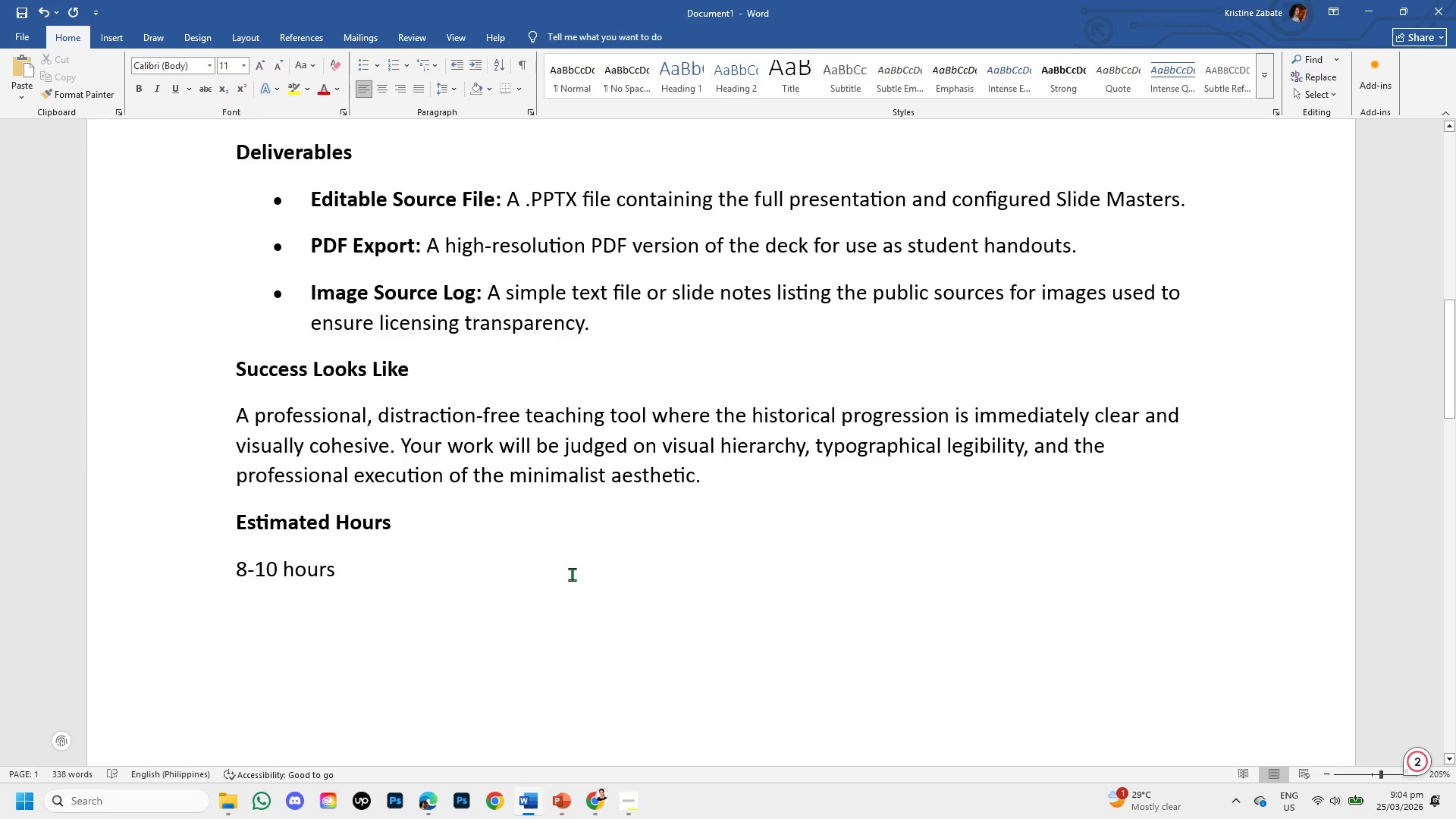 
left_click_drag(start_coordinate=[533, 574], to_coordinate=[238, 207])
 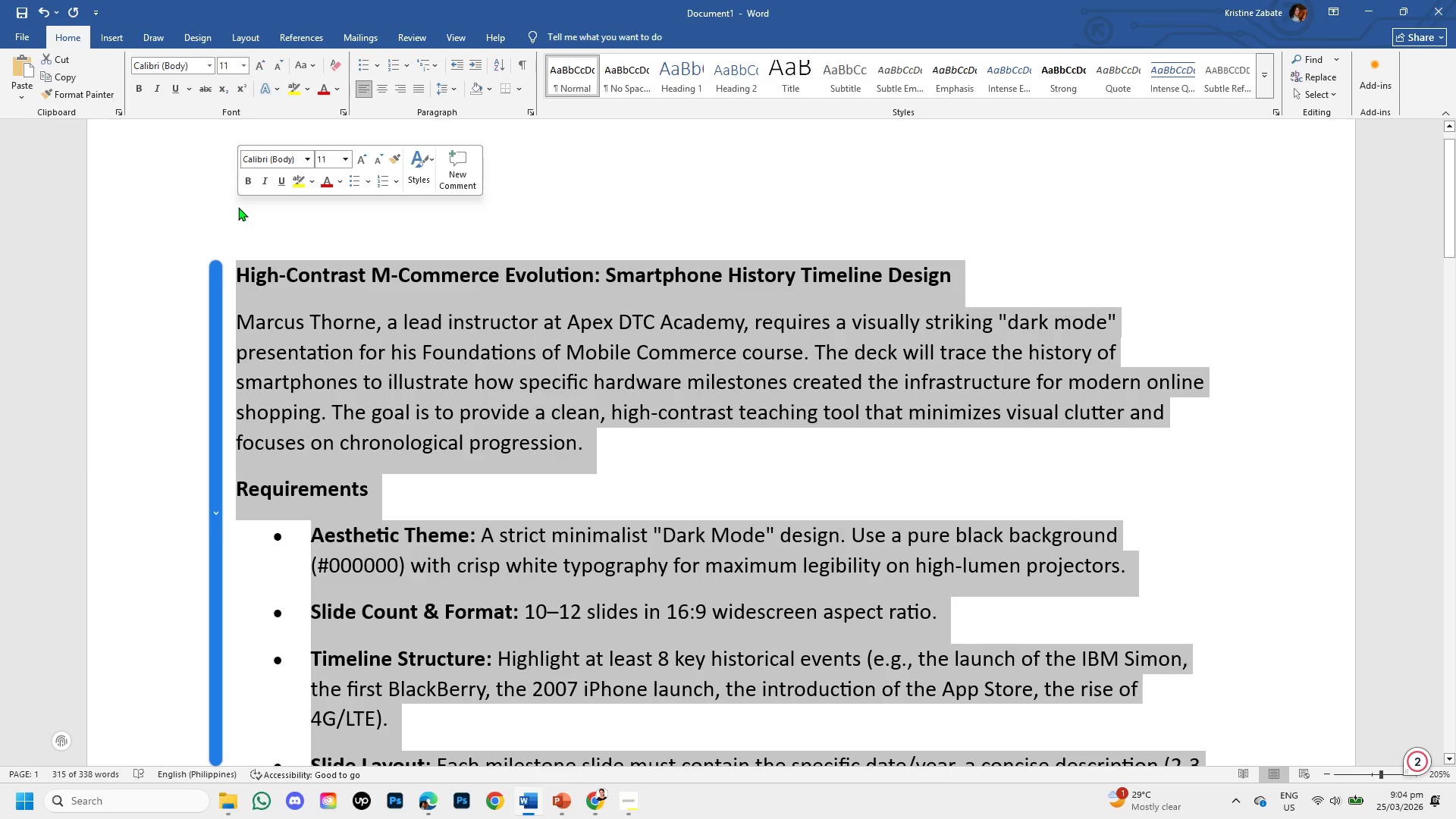 
scroll: coordinate [237, 207], scroll_direction: up, amount: 4.0
 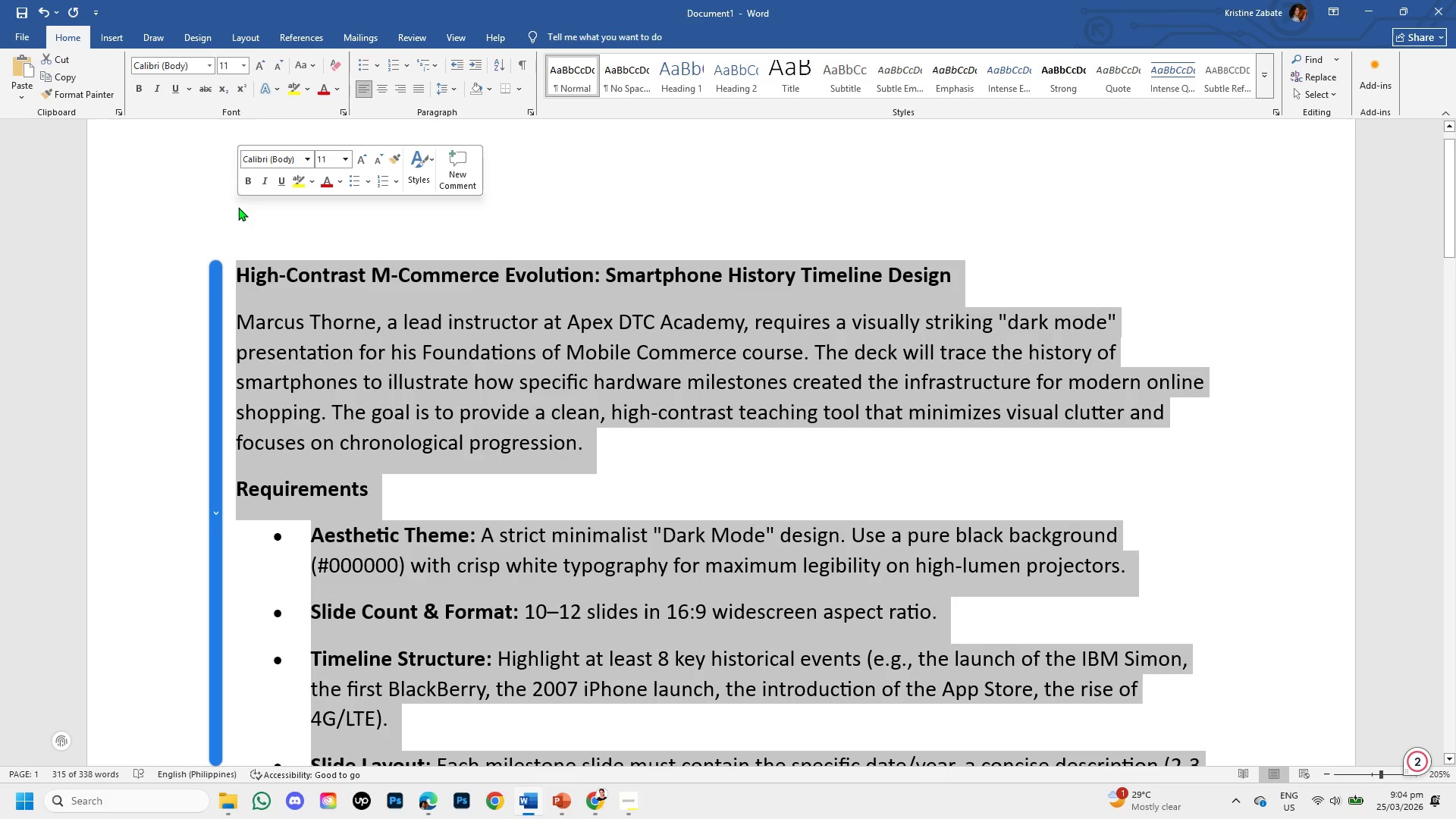 
key(Backspace)
 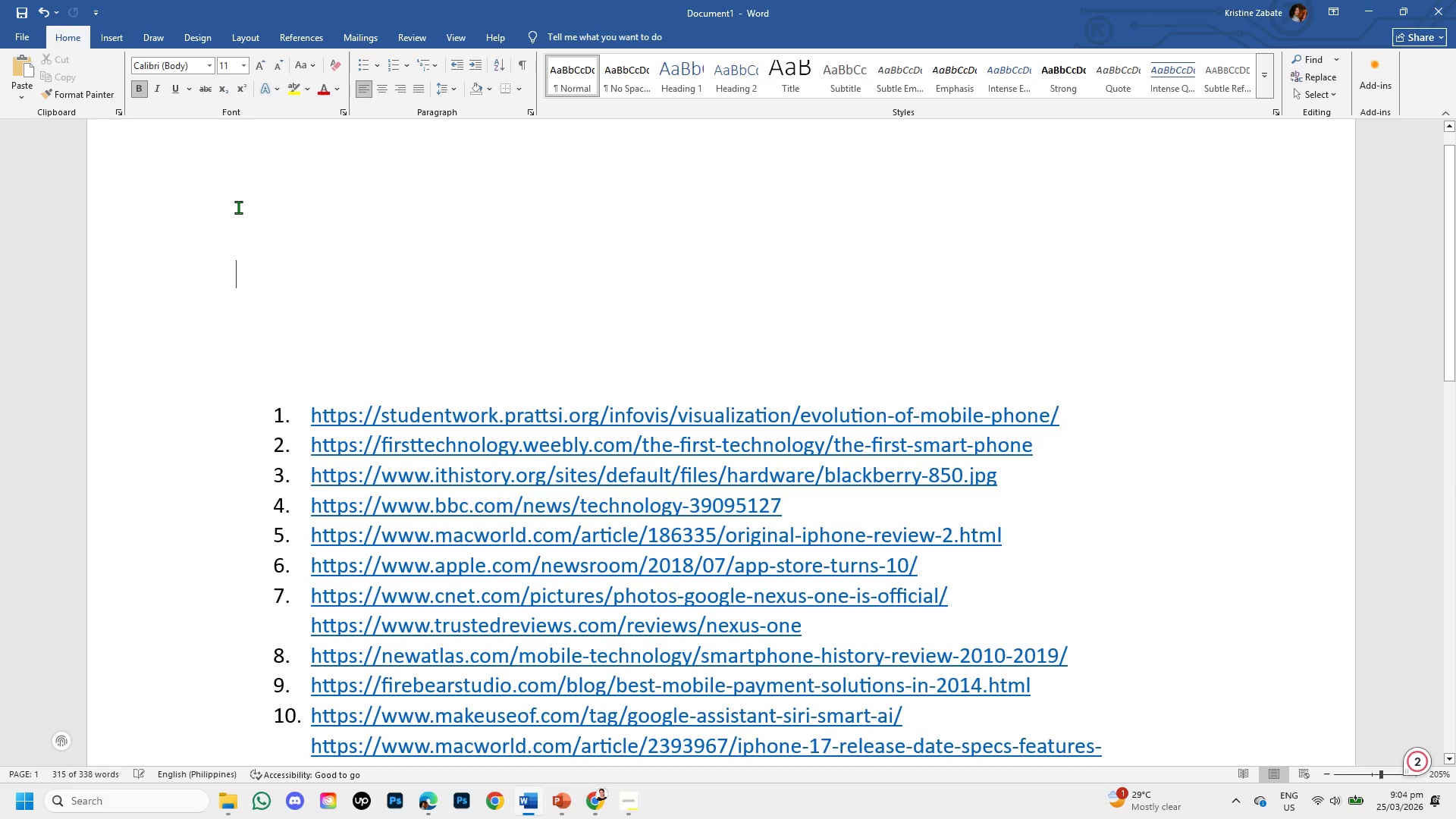 
key(Backspace)
 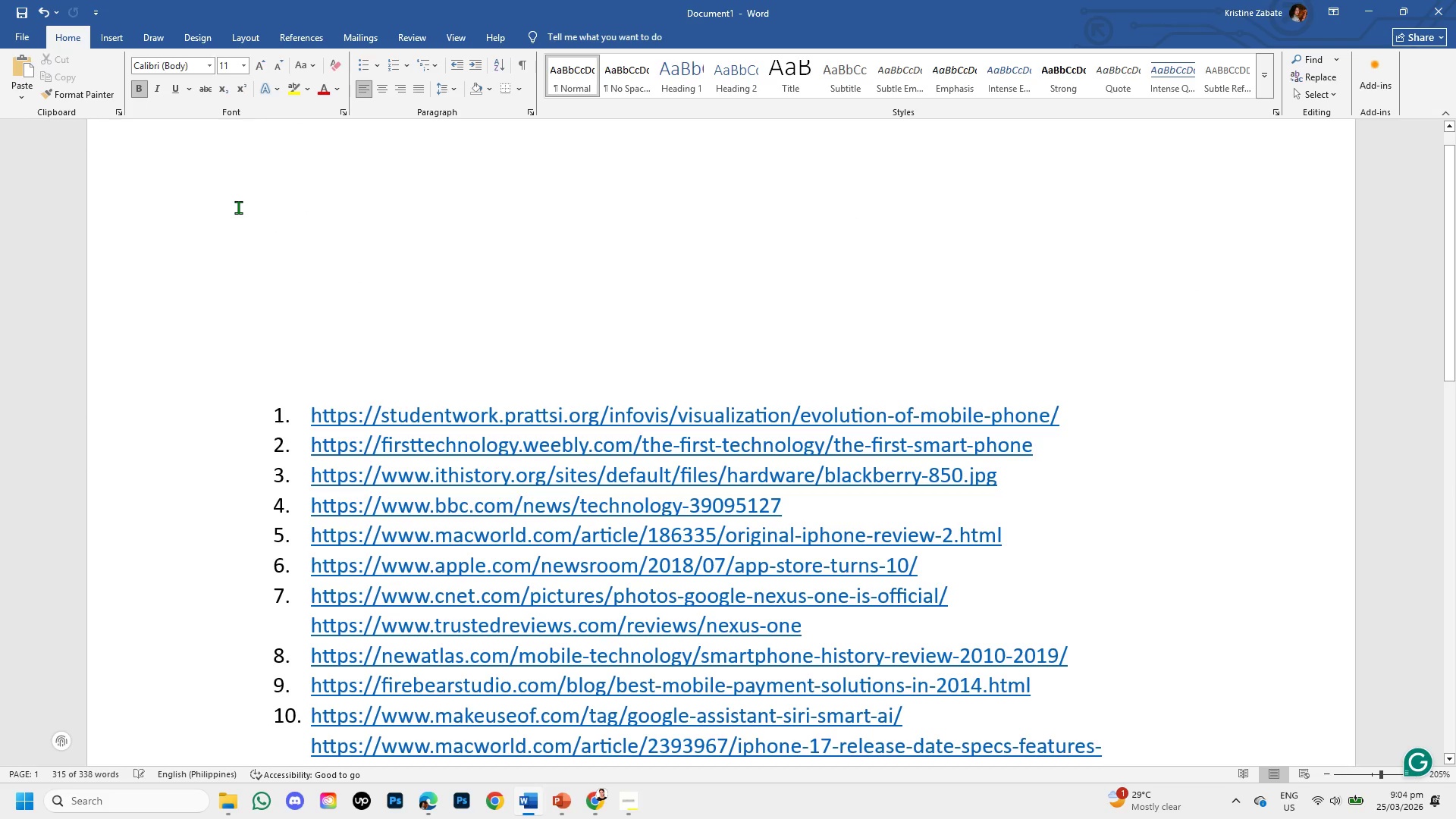 
key(Backspace)
 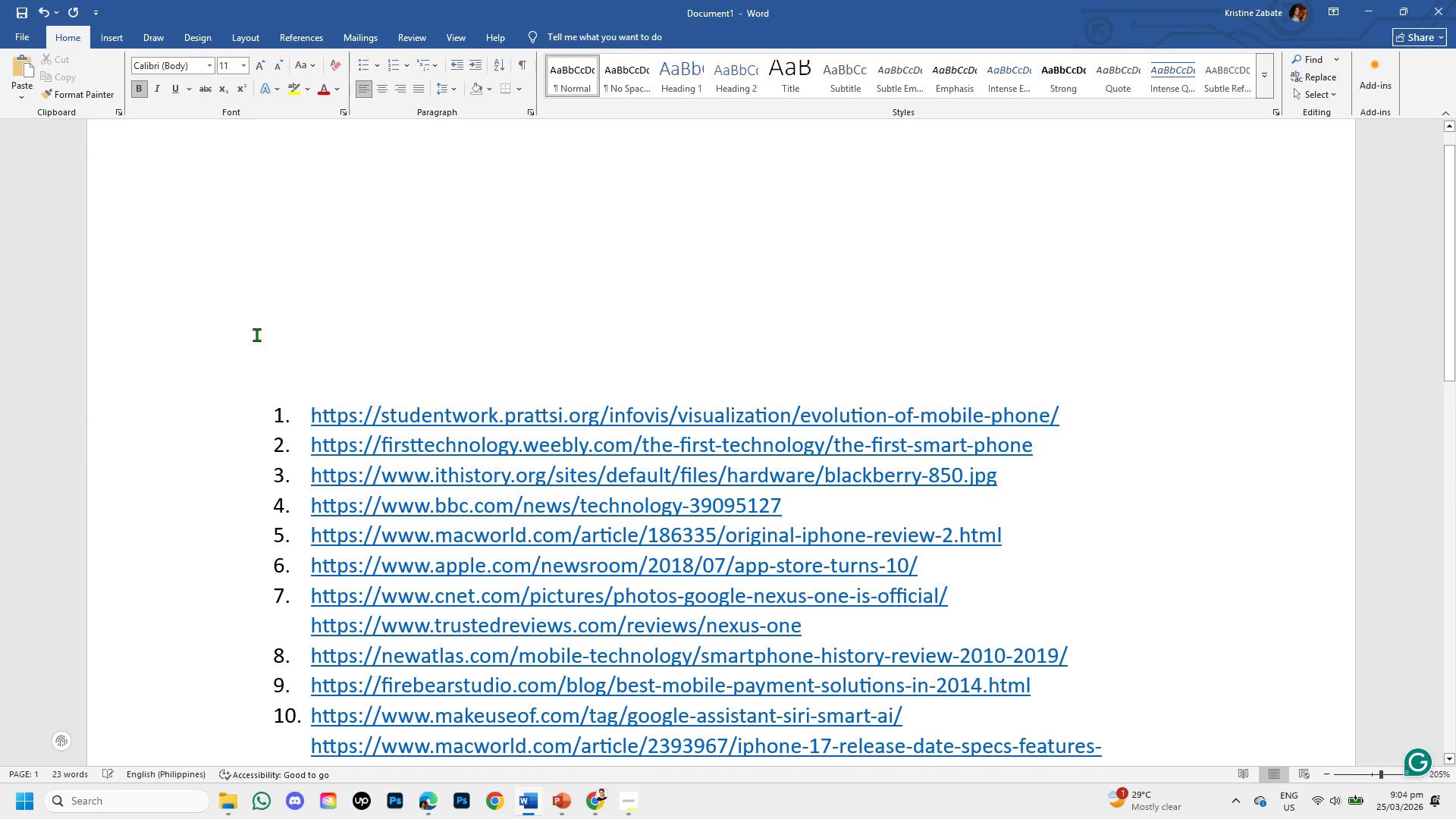 
left_click([267, 346])
 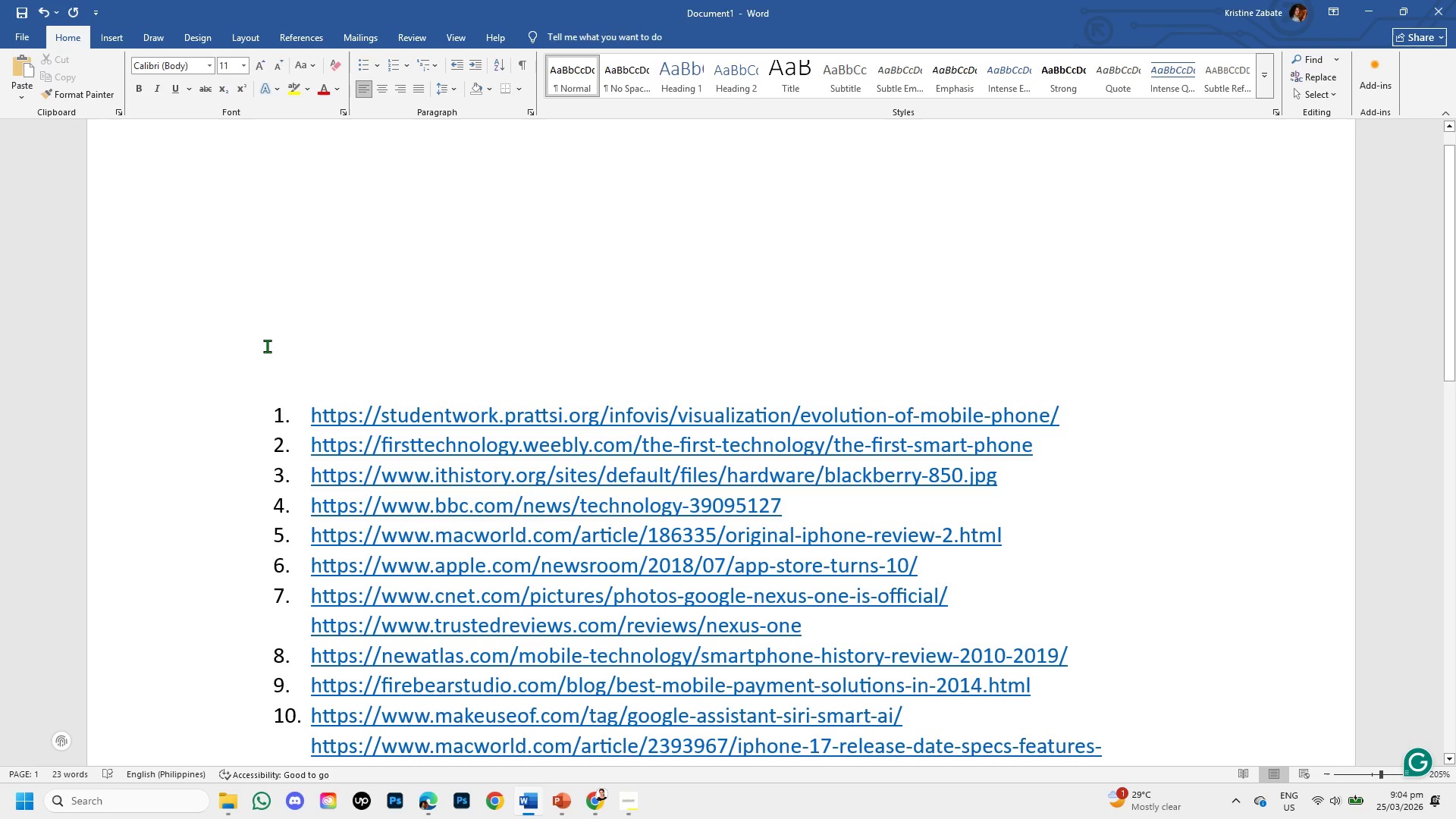 
key(Backspace)
 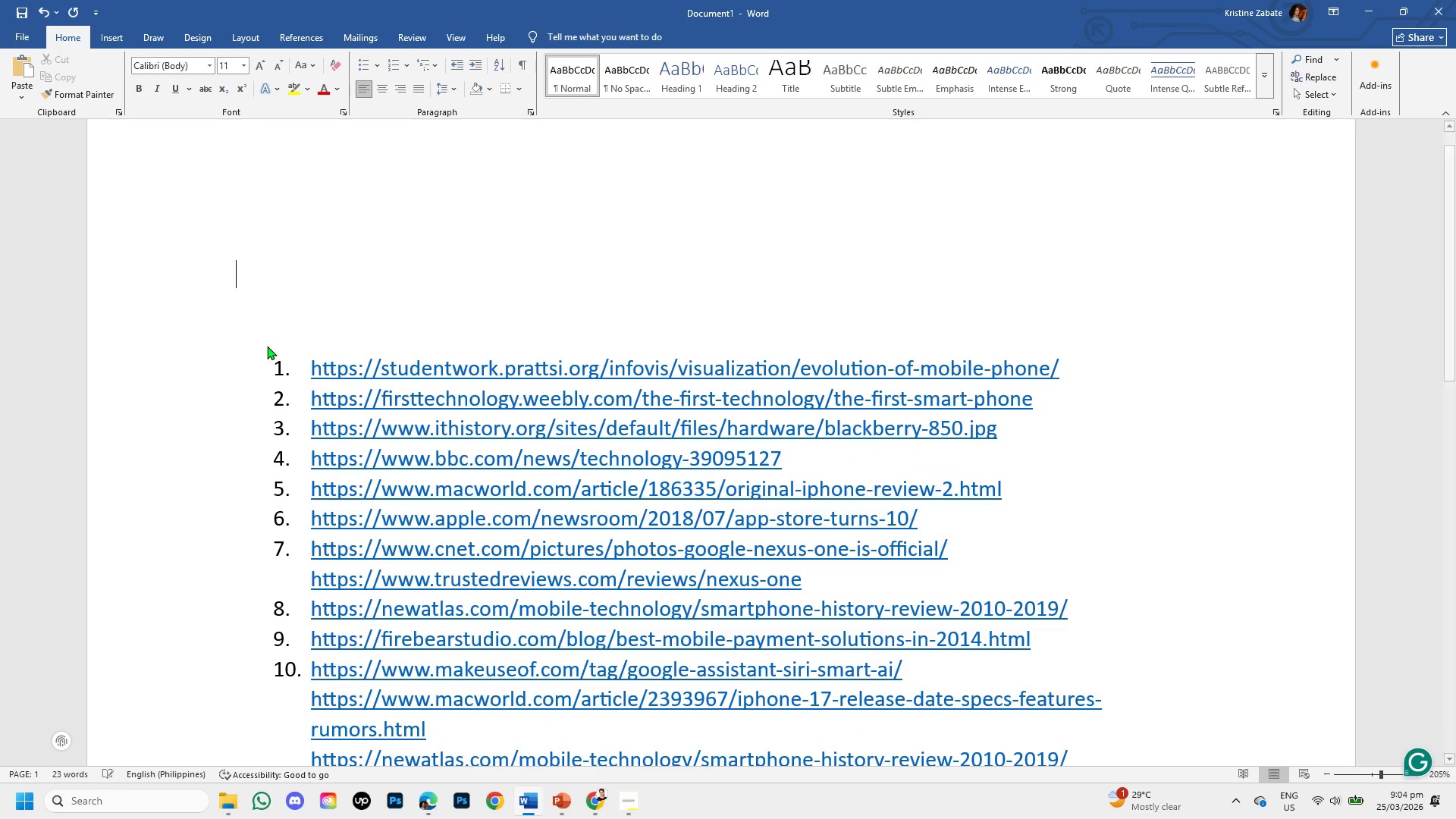 
key(Backspace)
 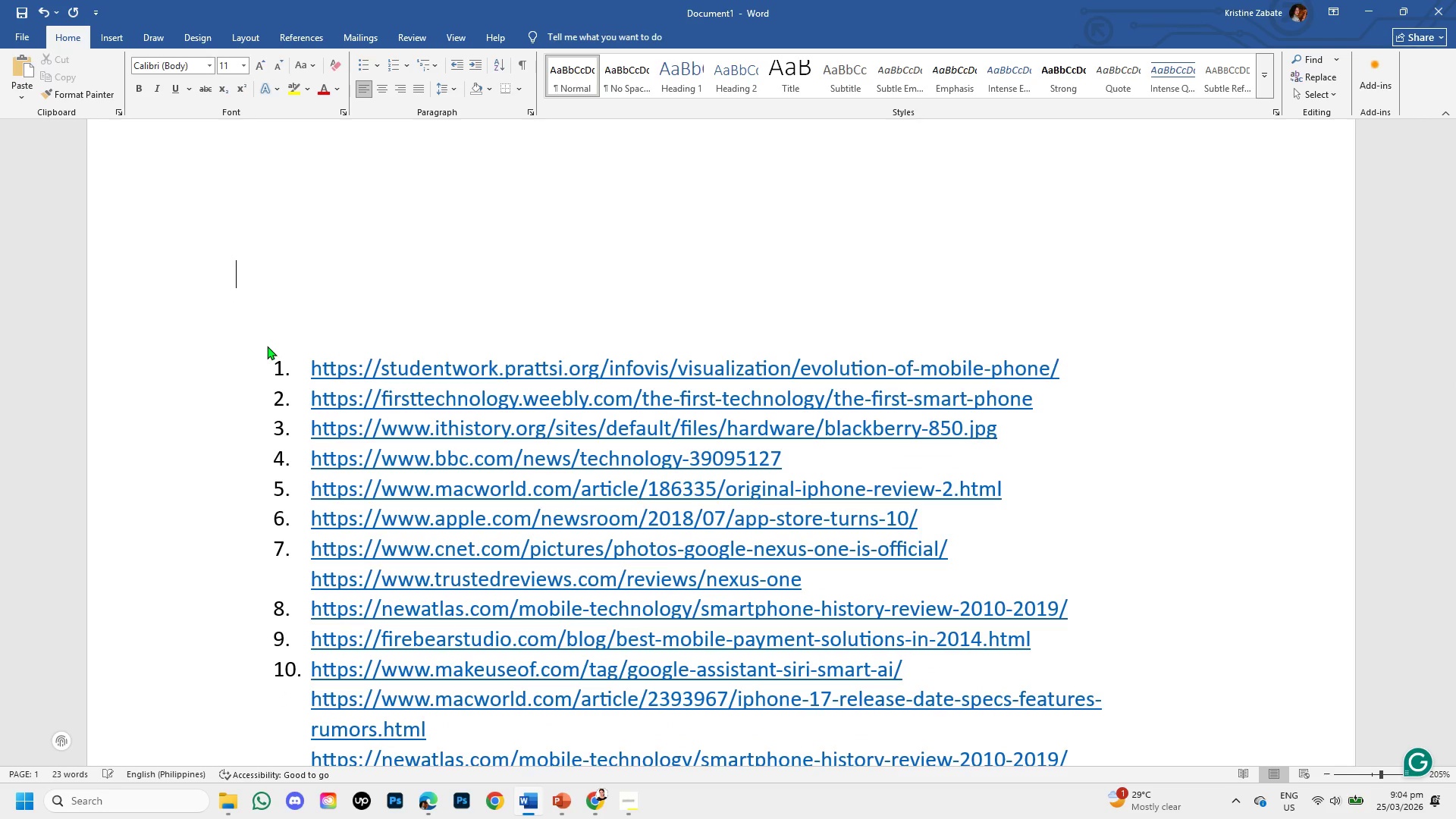 
key(Backspace)
 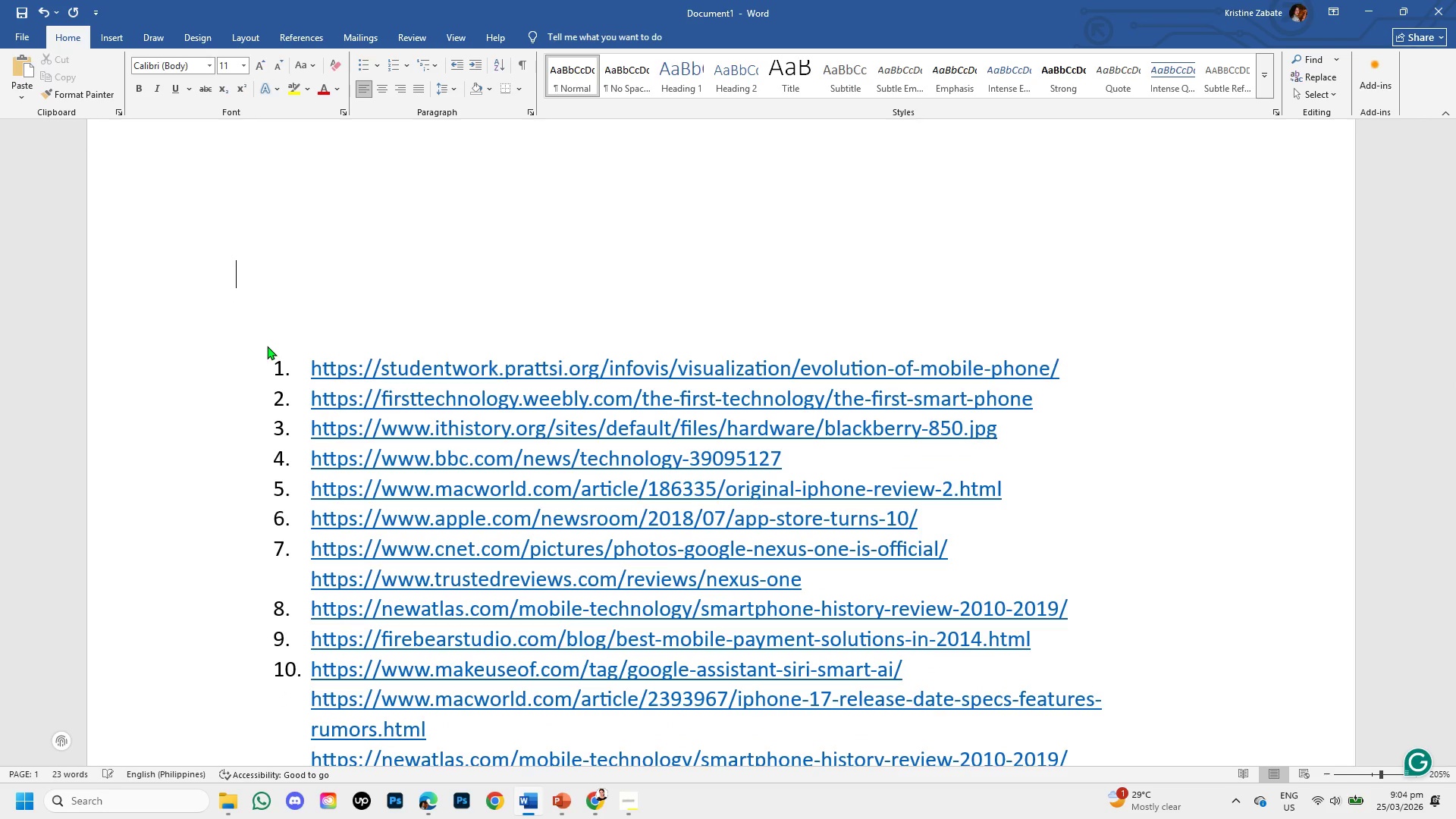 
key(Backspace)
 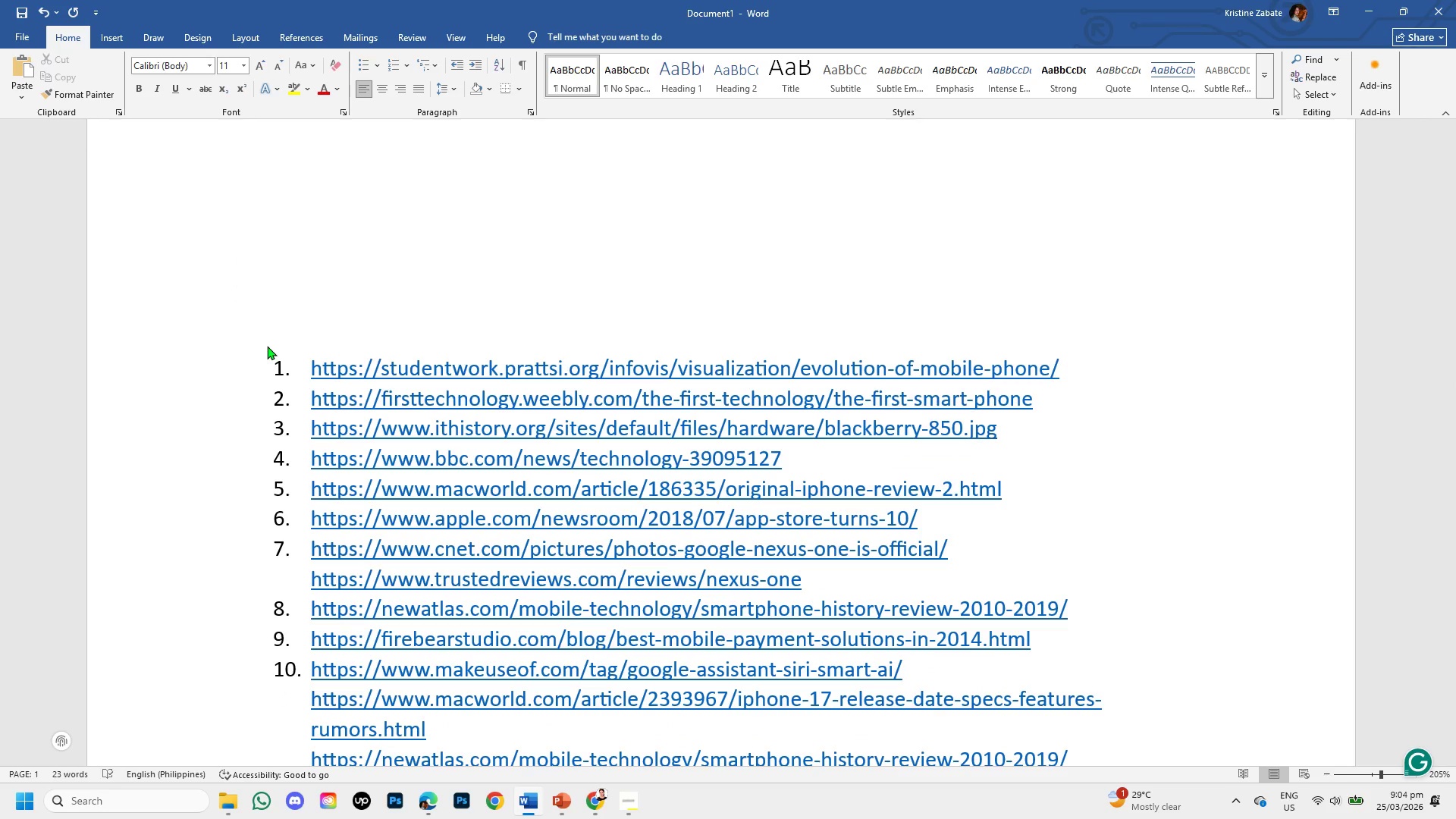 
scroll: coordinate [309, 398], scroll_direction: up, amount: 5.0
 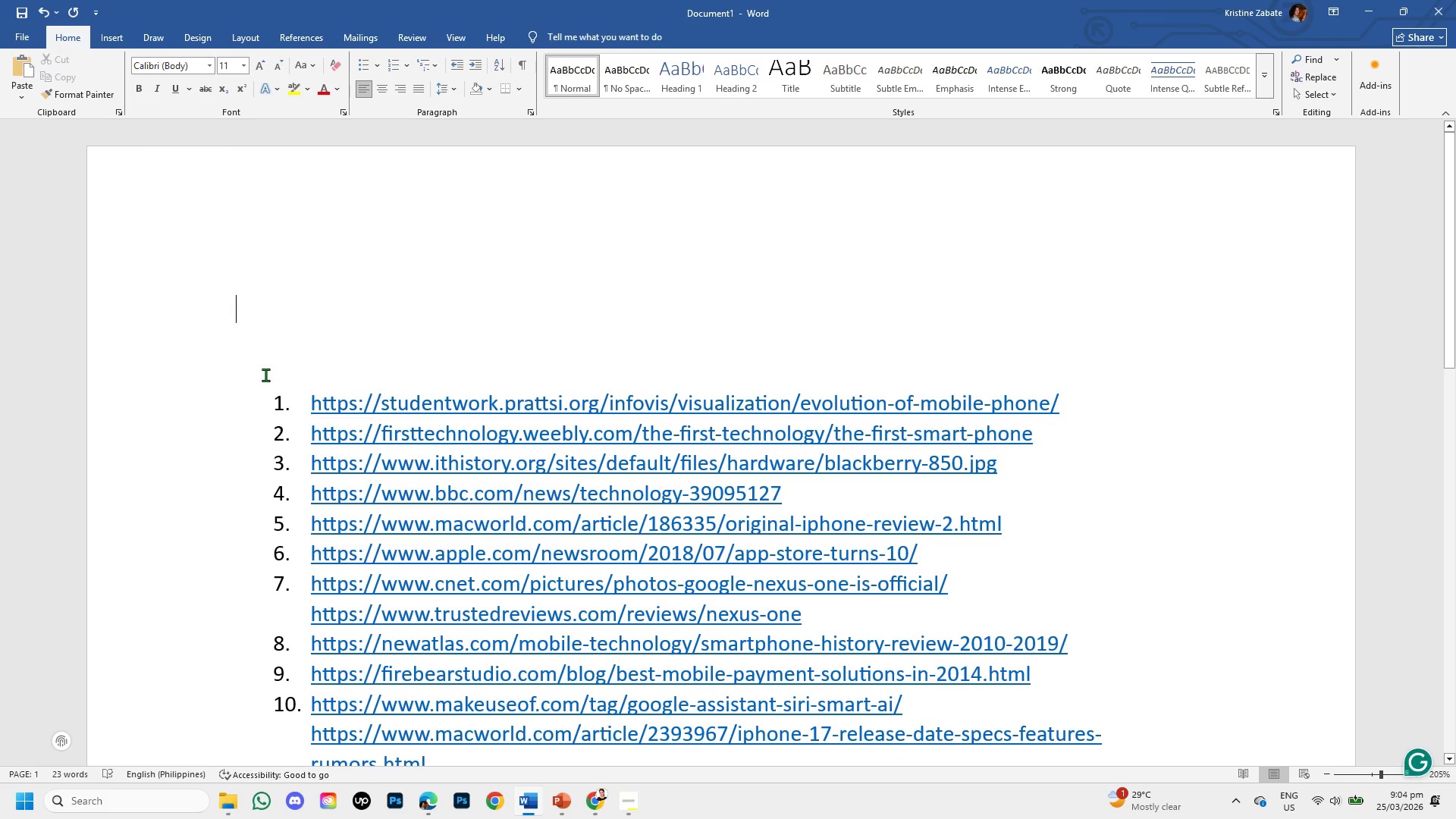 
left_click([265, 375])
 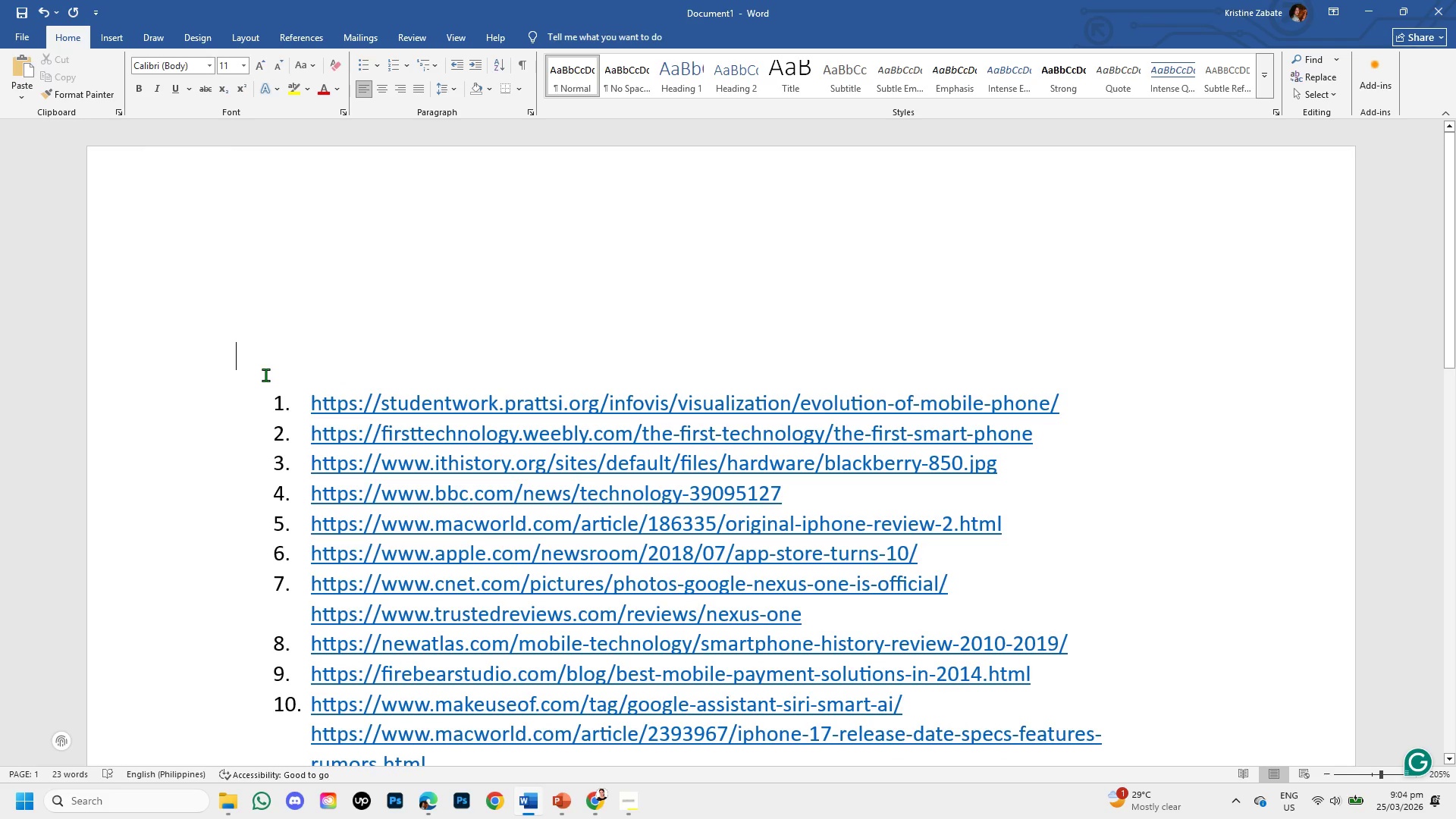 
key(Backspace)
 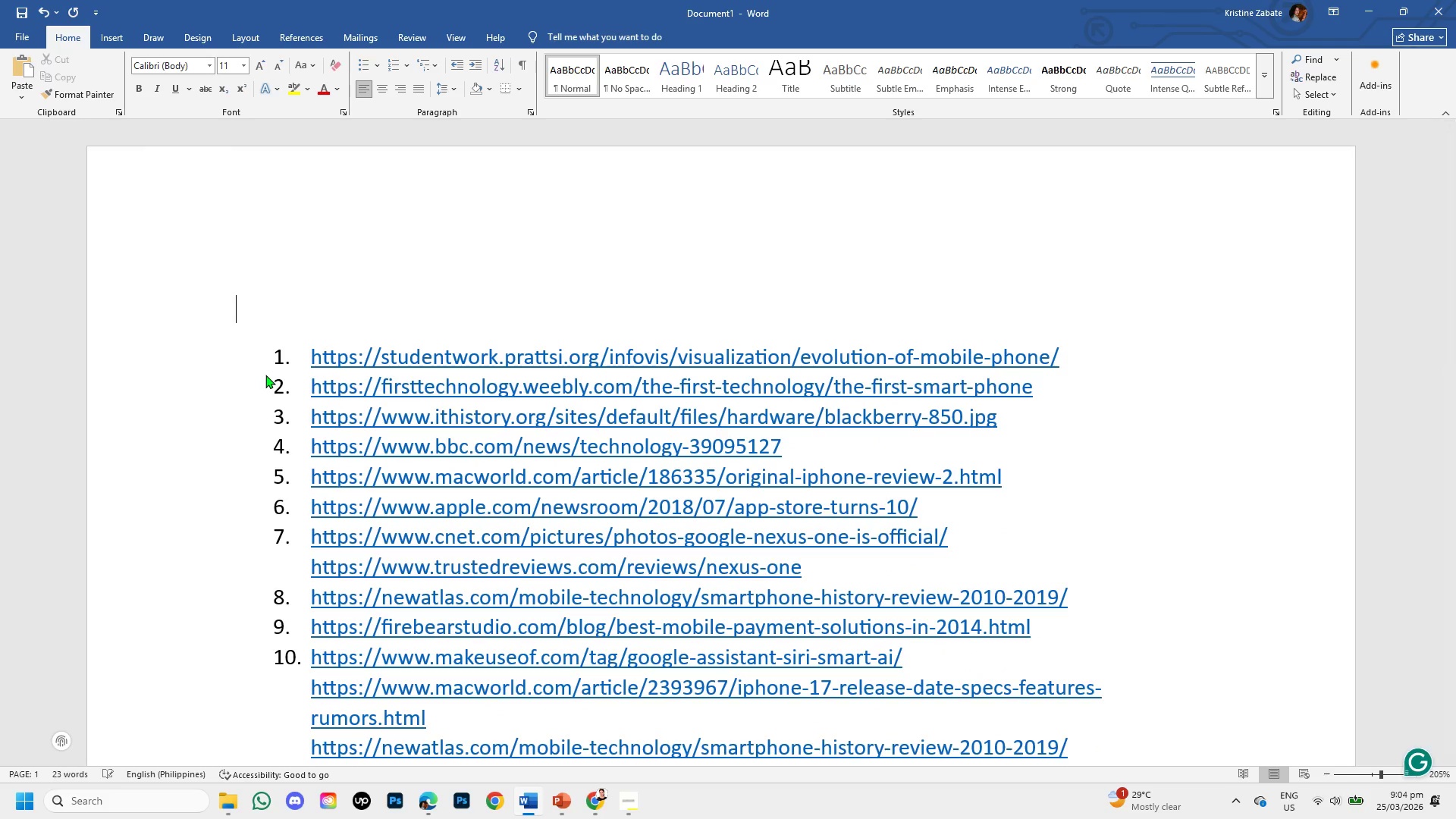 
key(Backspace)
 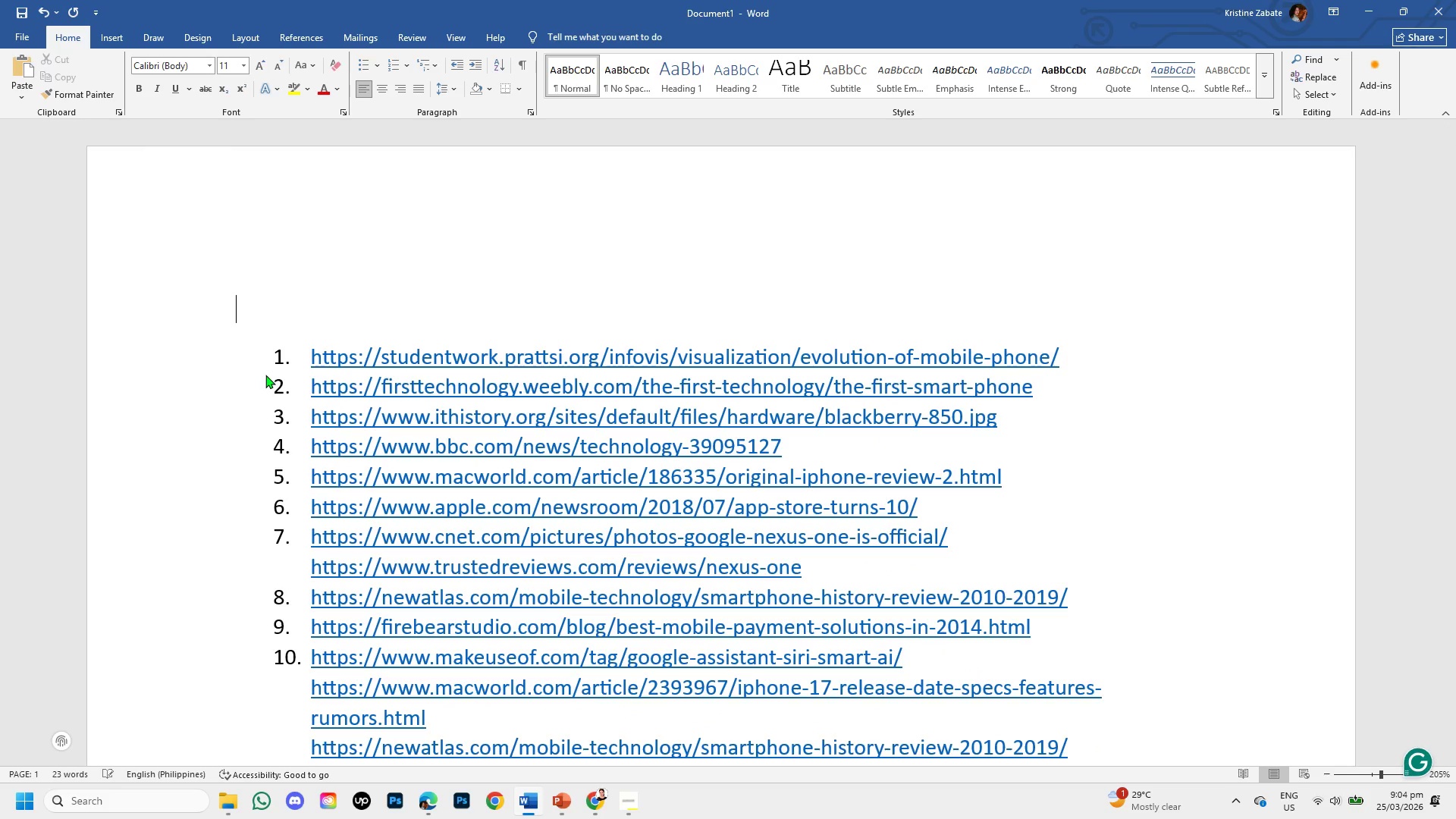 
key(Backspace)
 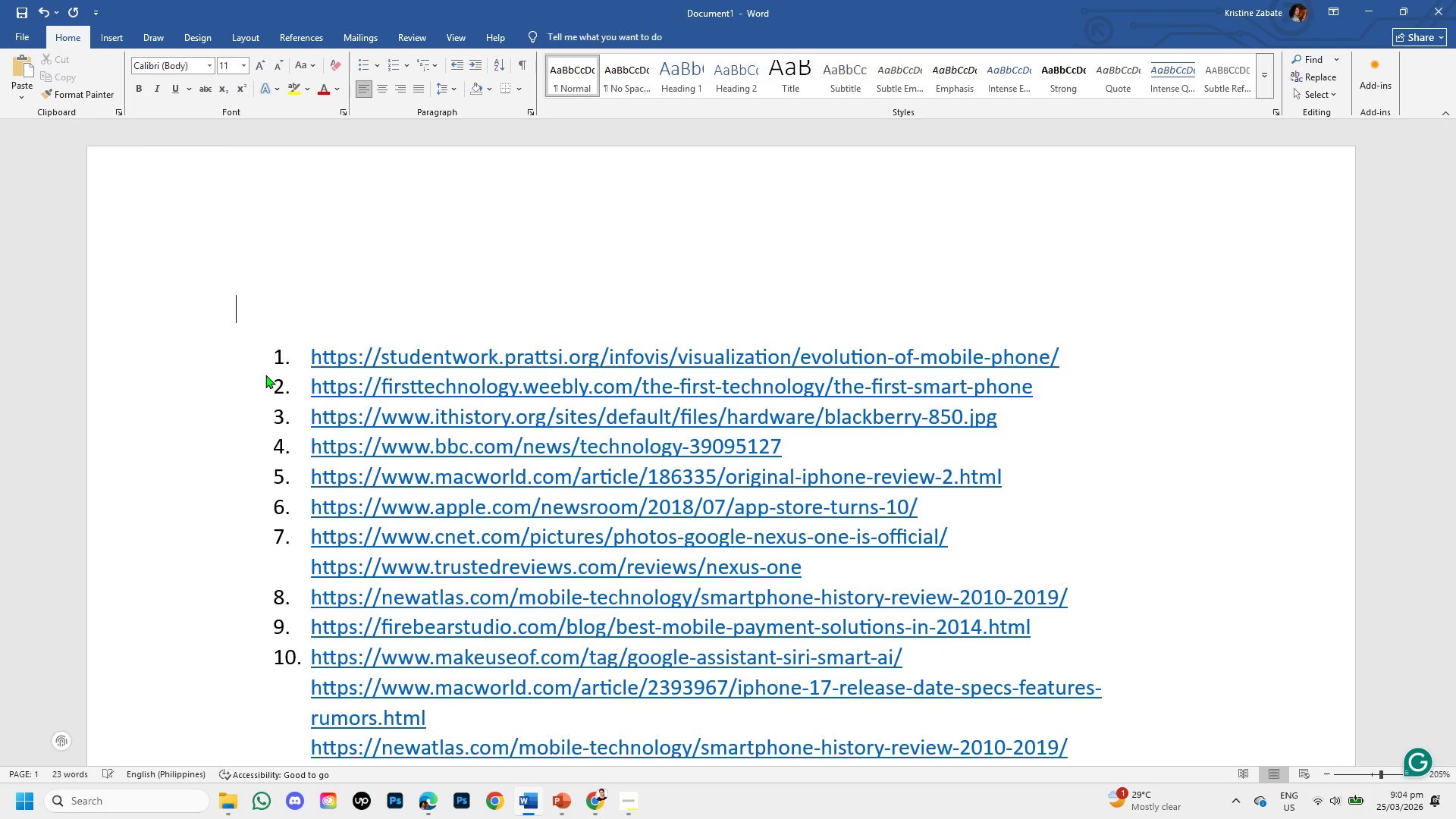 
key(Backspace)
 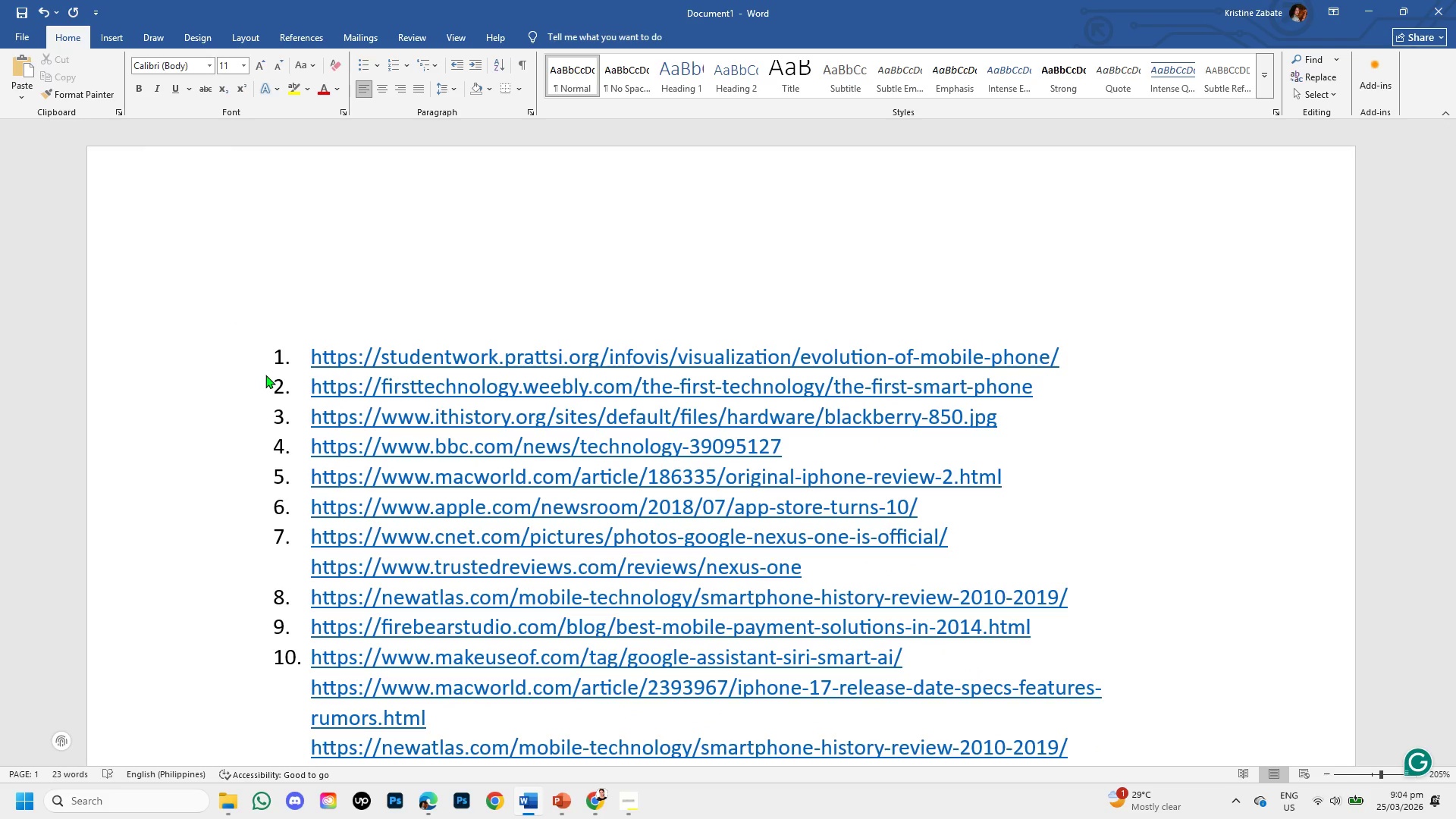 
key(Backspace)
 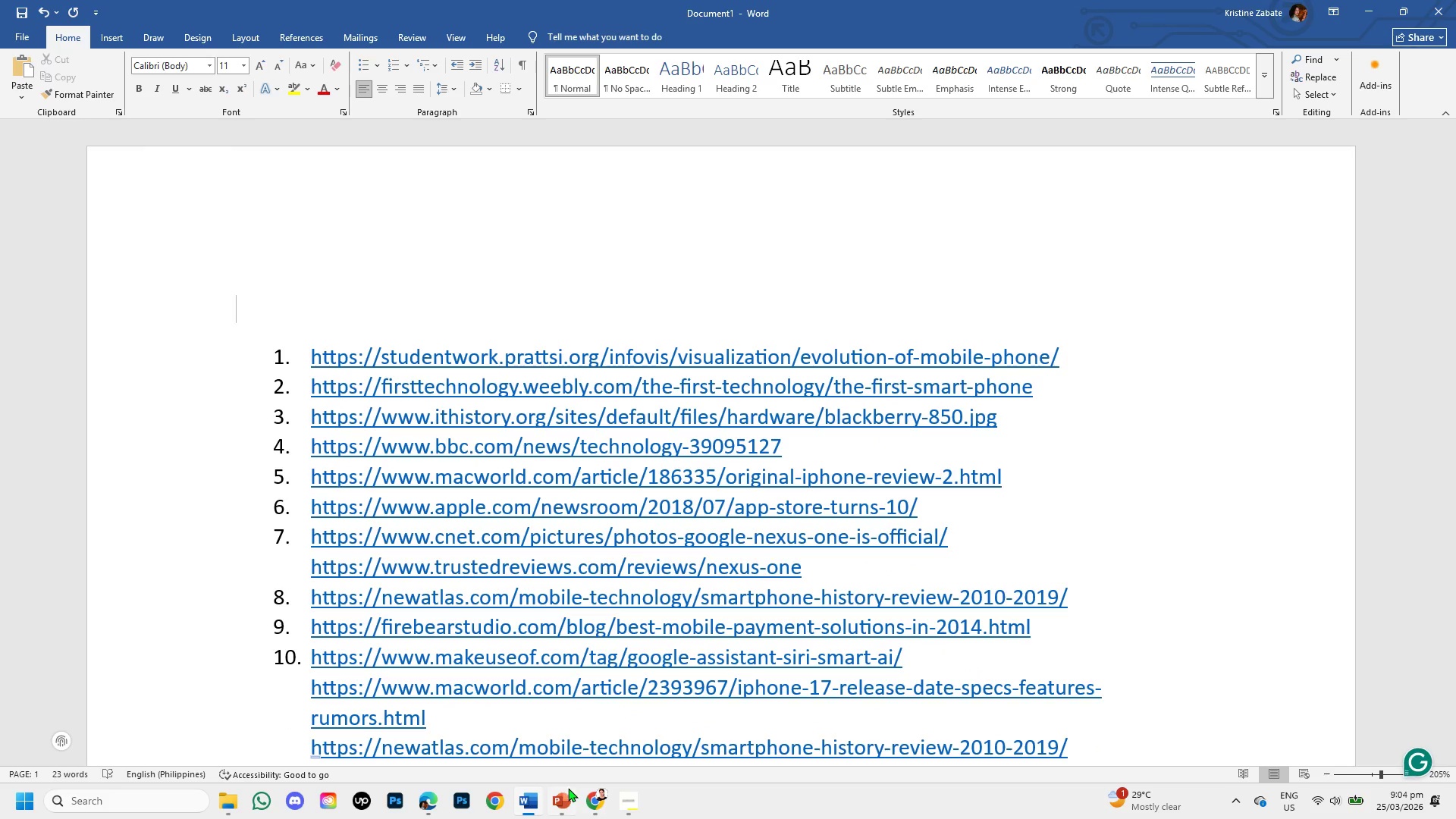 
left_click([627, 804])